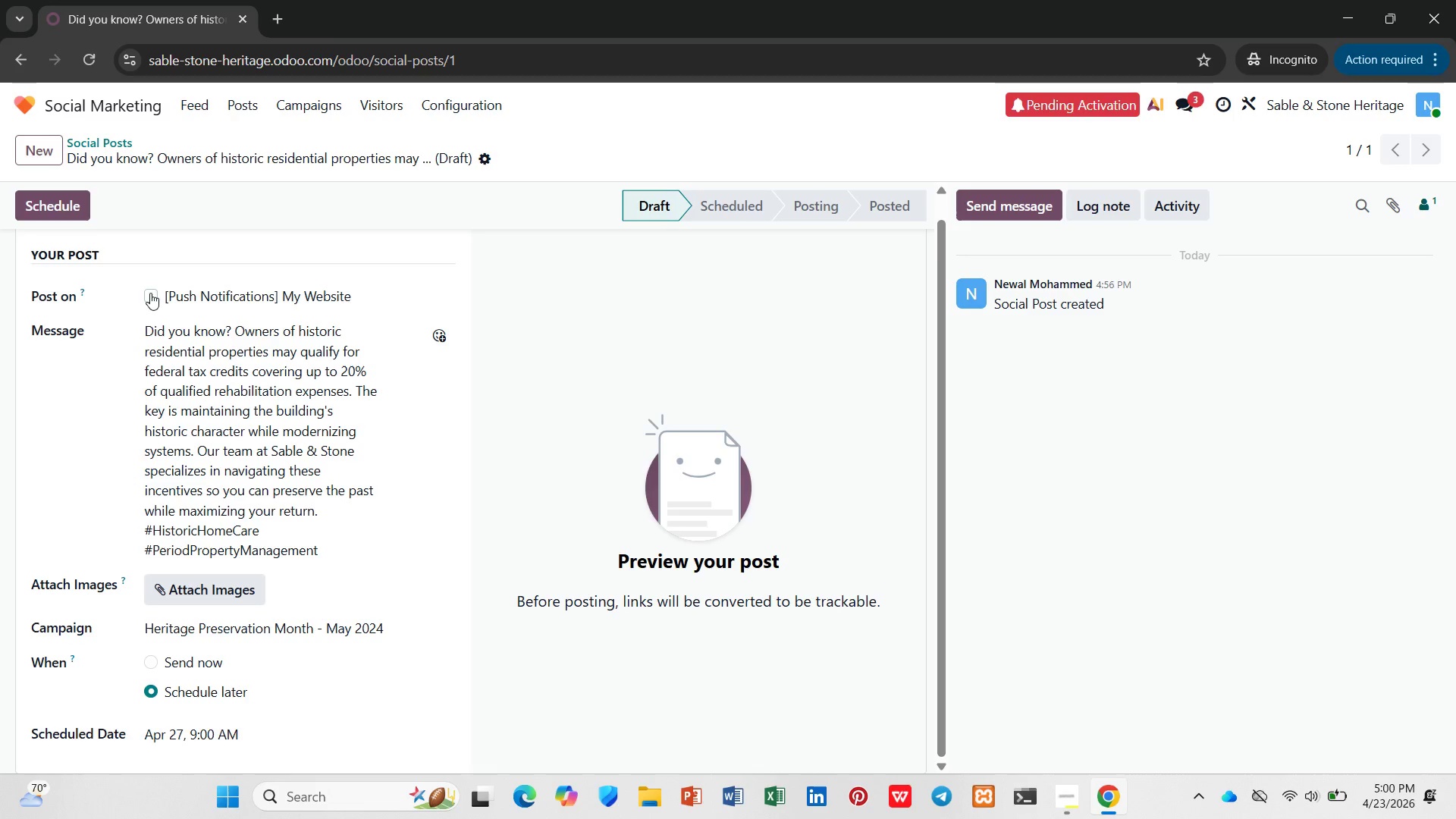 
left_click([146, 292])
 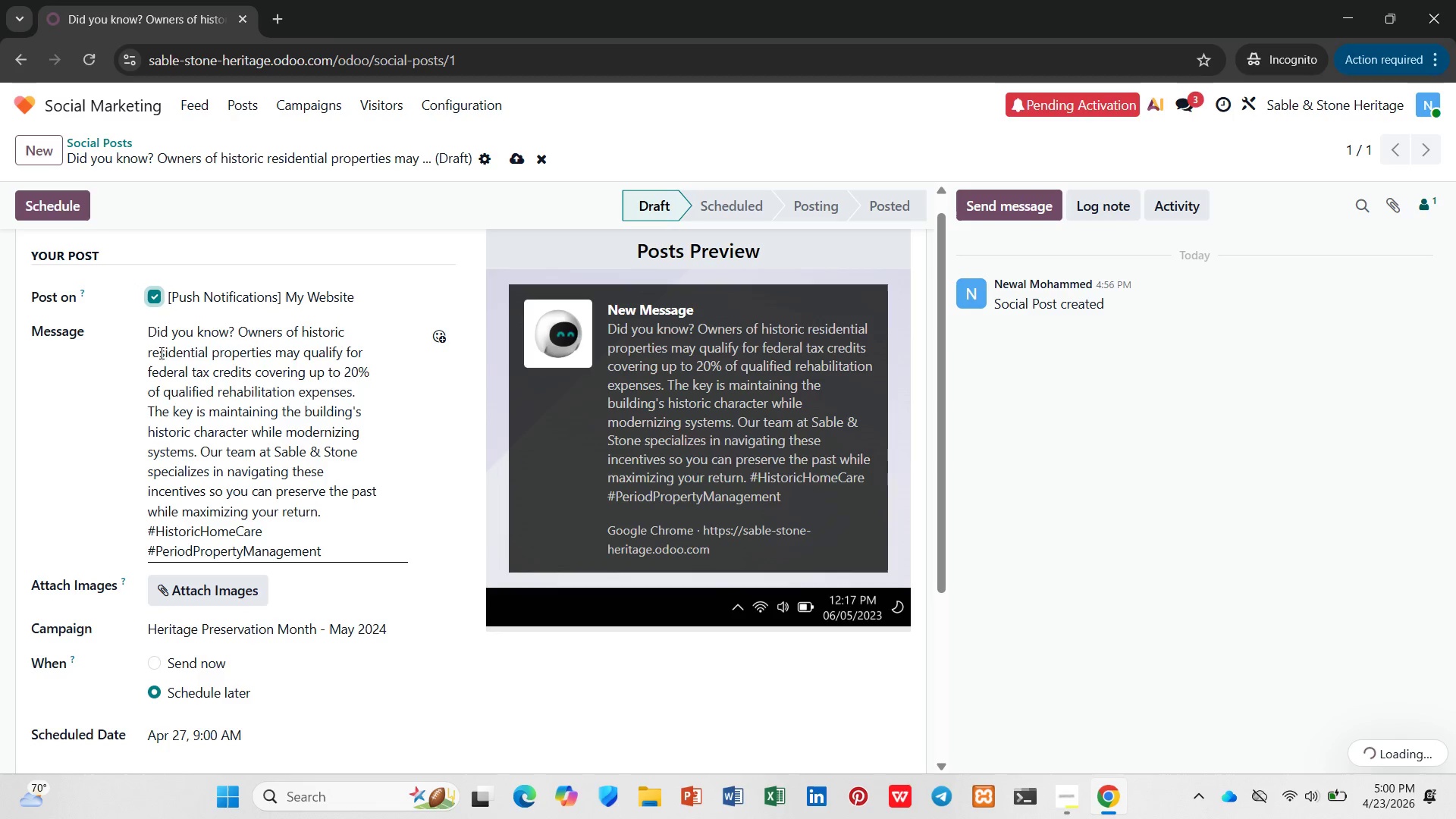 
scroll: coordinate [155, 342], scroll_direction: down, amount: 4.0
 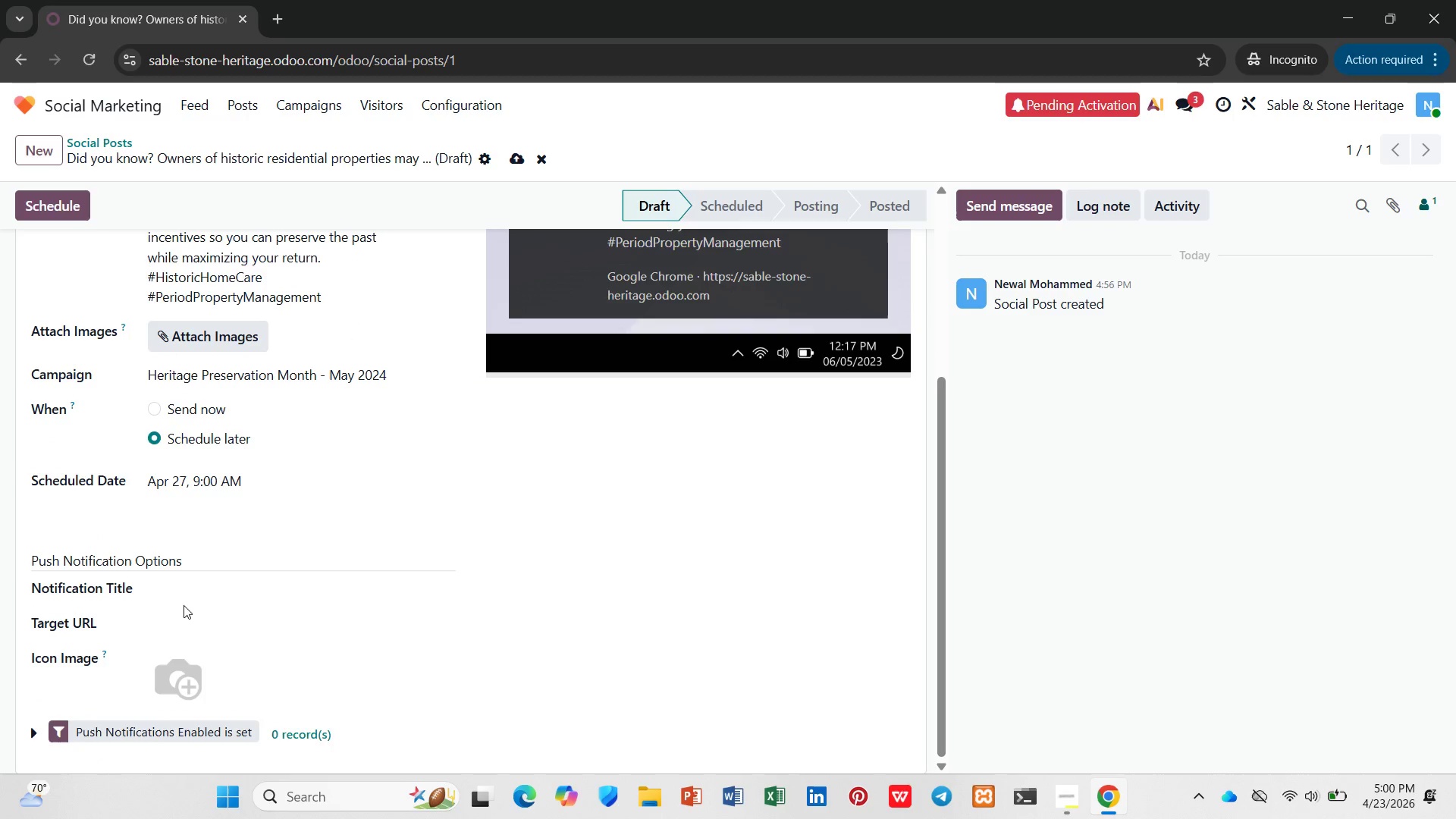 
double_click([167, 620])
 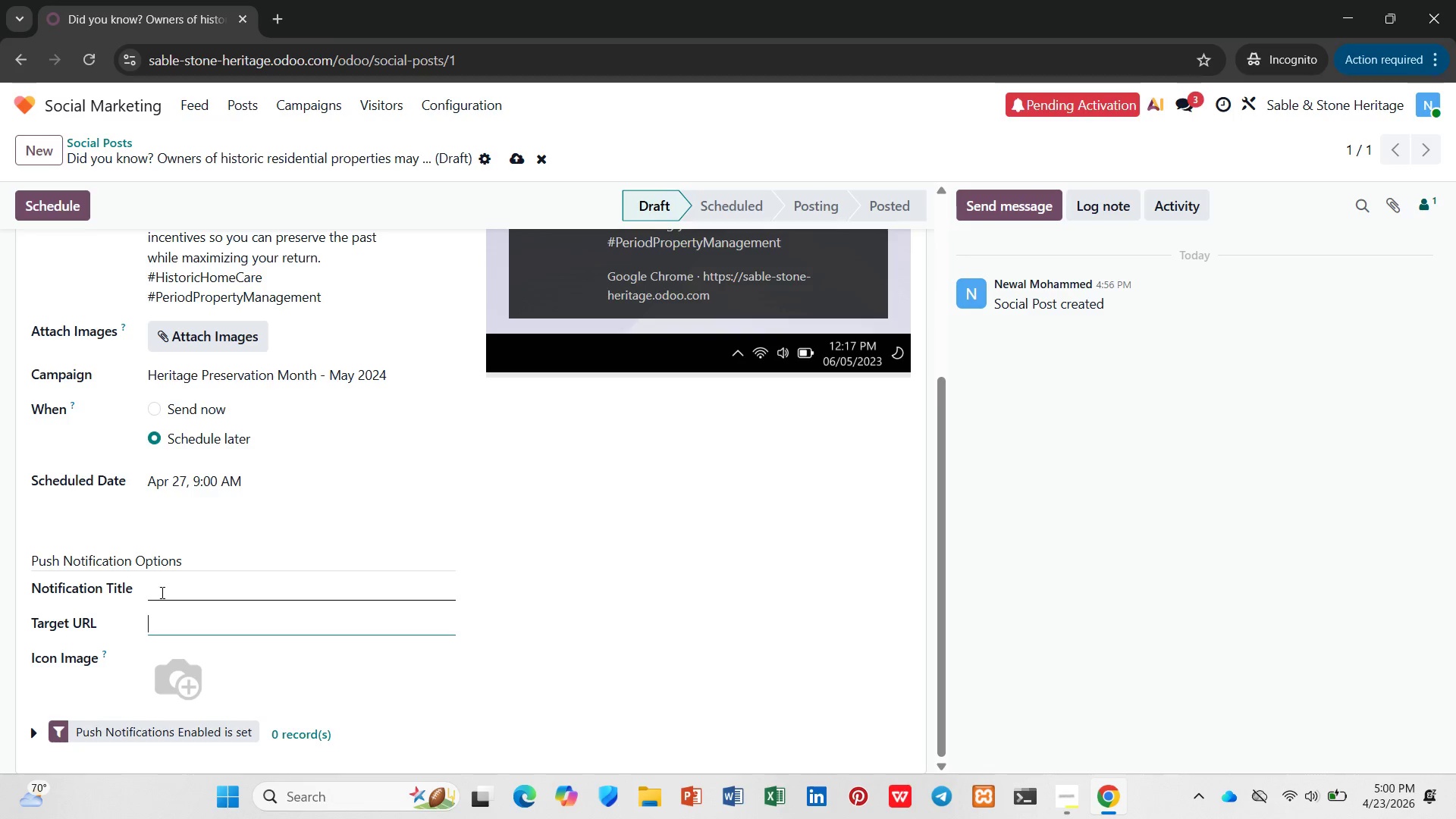 
wait(17.03)
 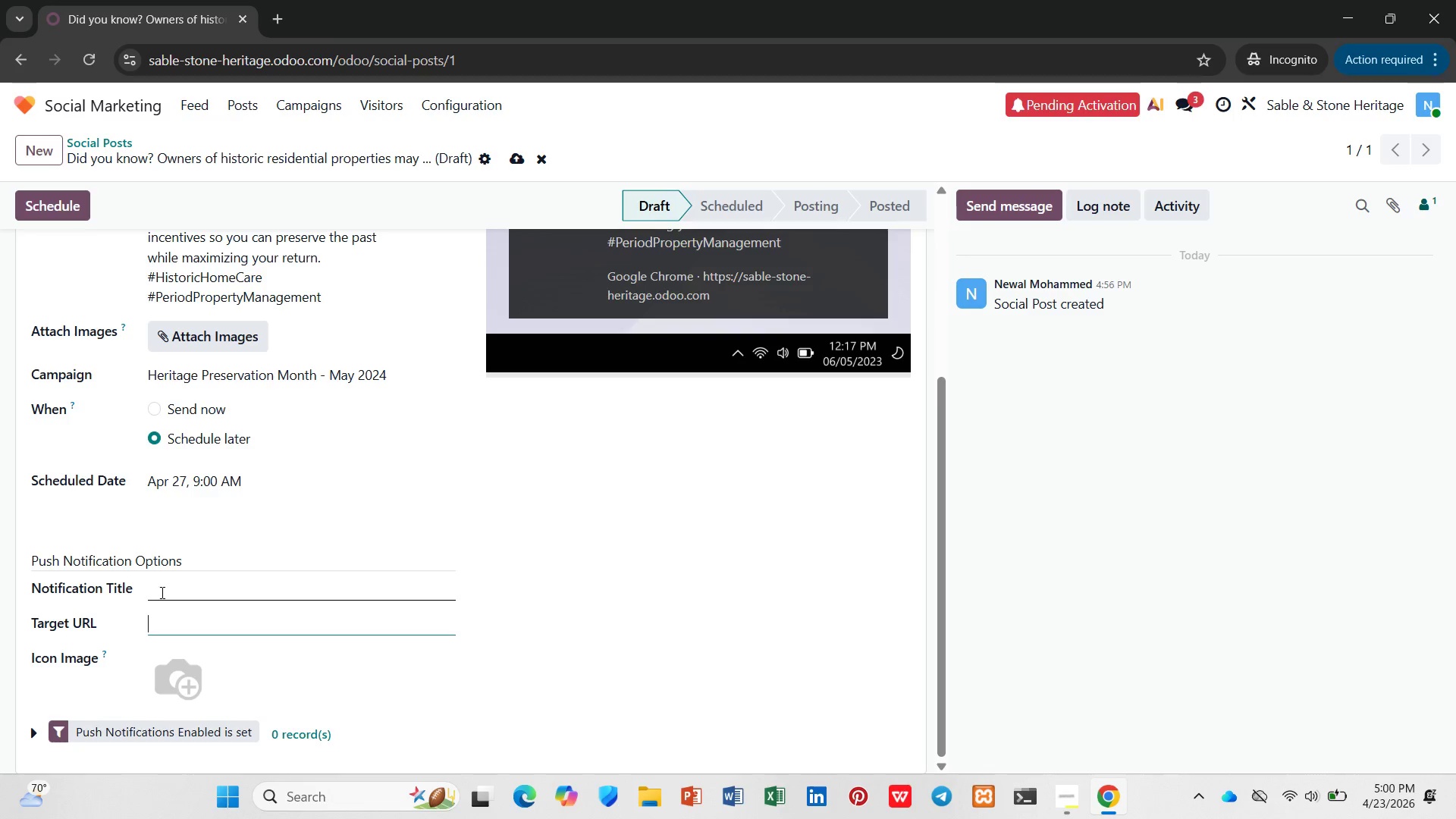 
left_click([482, 155])
 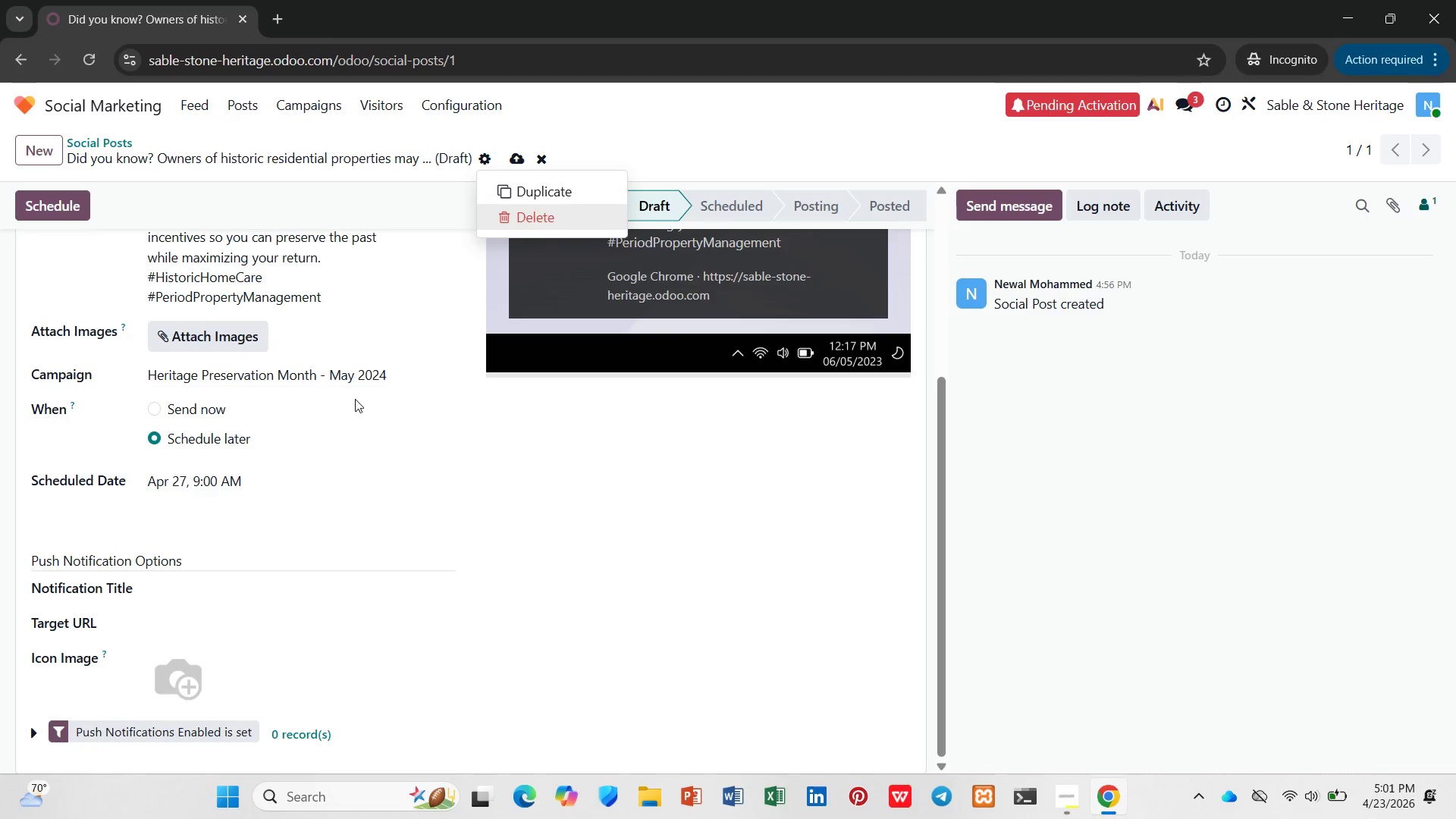 
left_click([268, 413])
 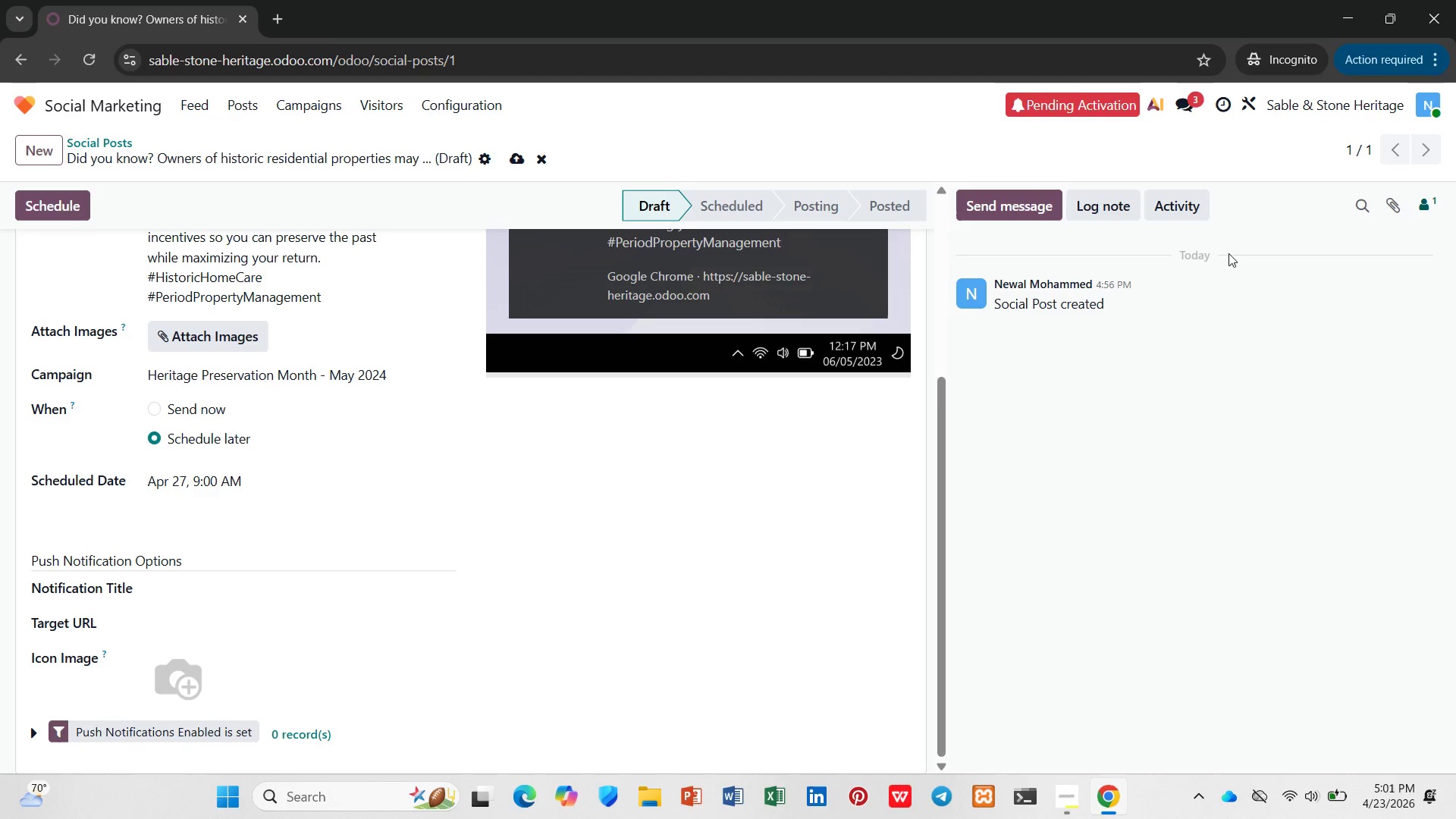 
mouse_move([1392, 199])
 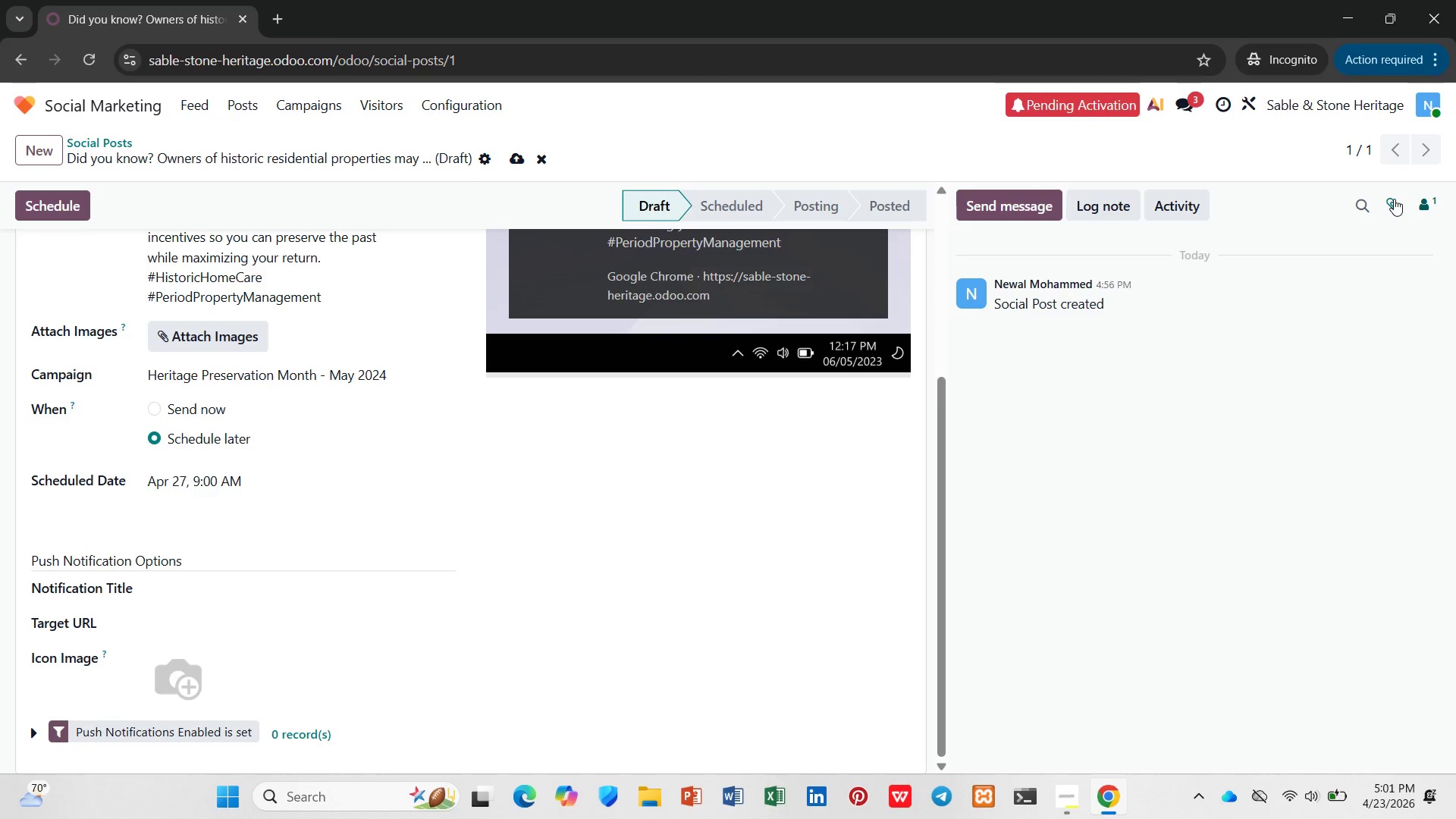 
left_click([1394, 199])
 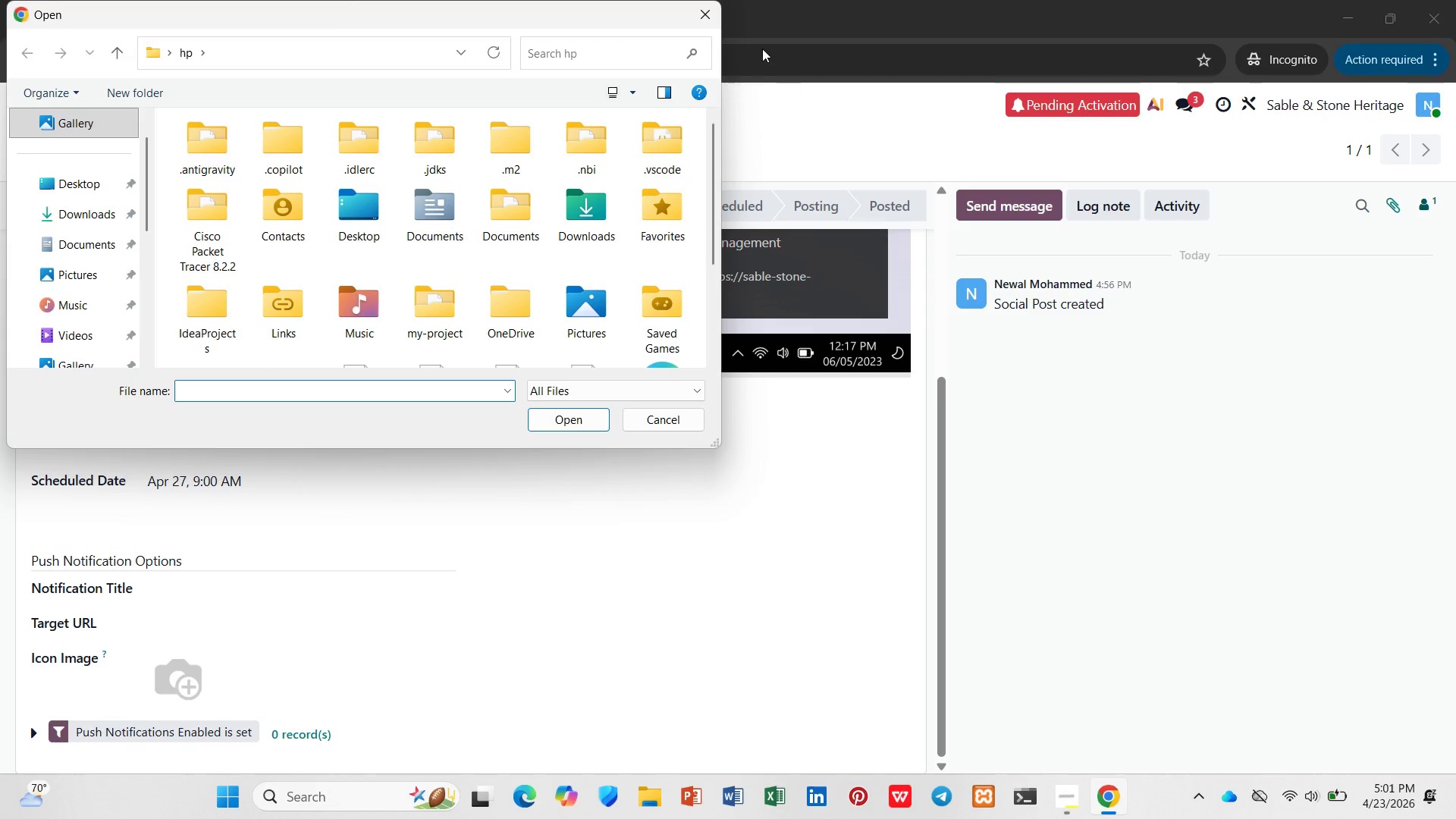 
left_click([700, 18])
 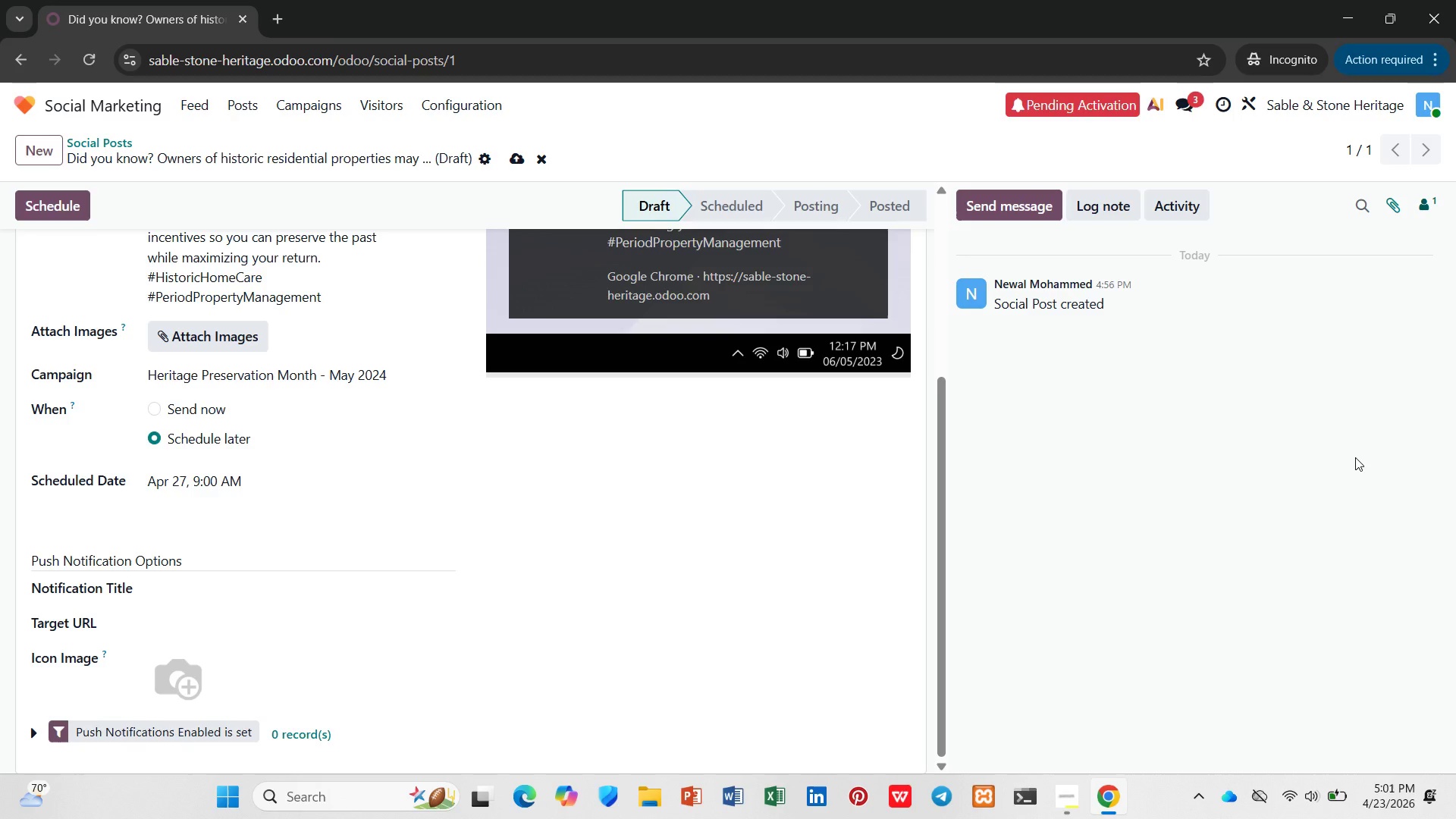 
wait(21.08)
 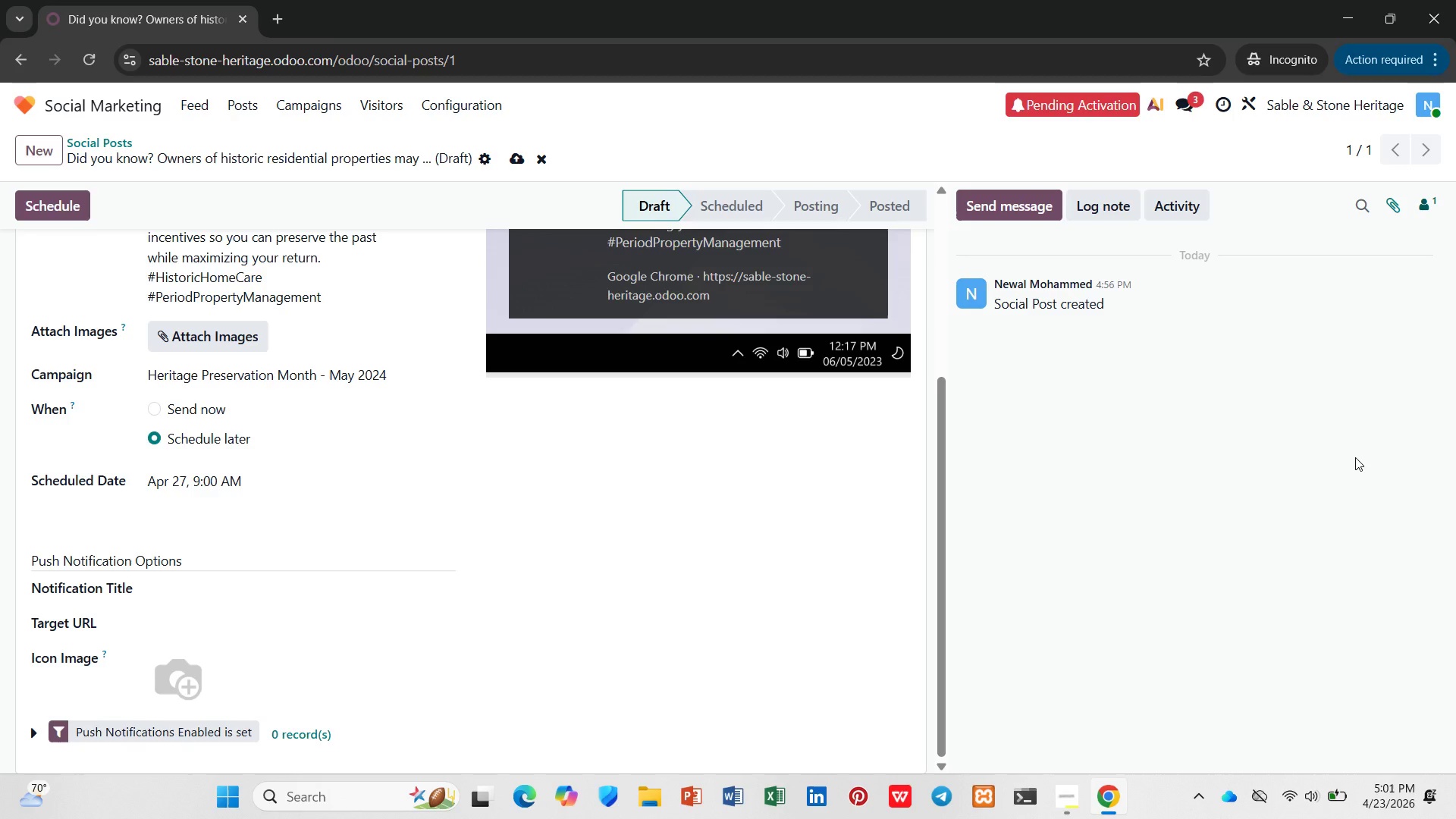 
scroll: coordinate [142, 391], scroll_direction: up, amount: 4.0
 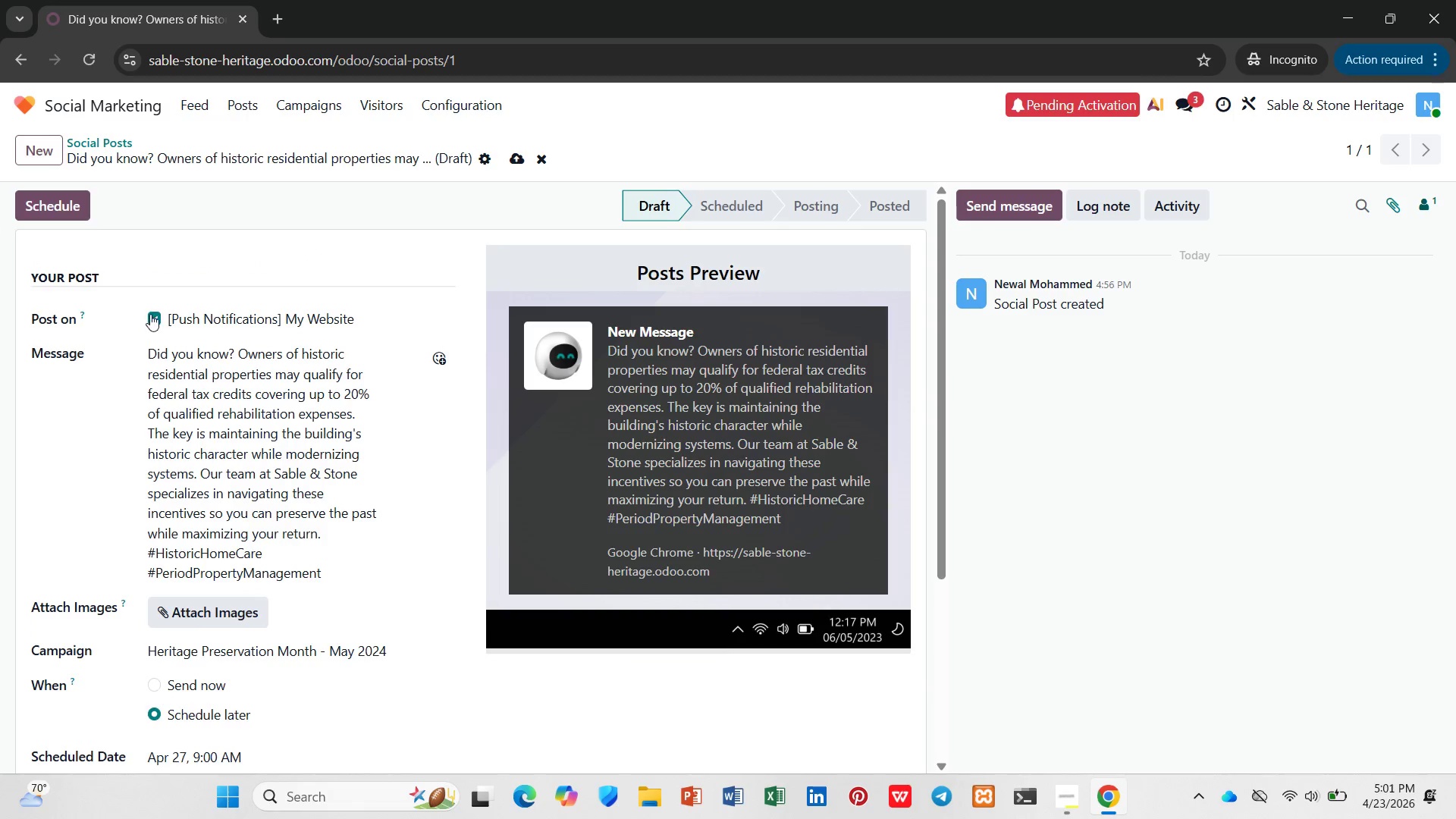 
left_click([150, 314])
 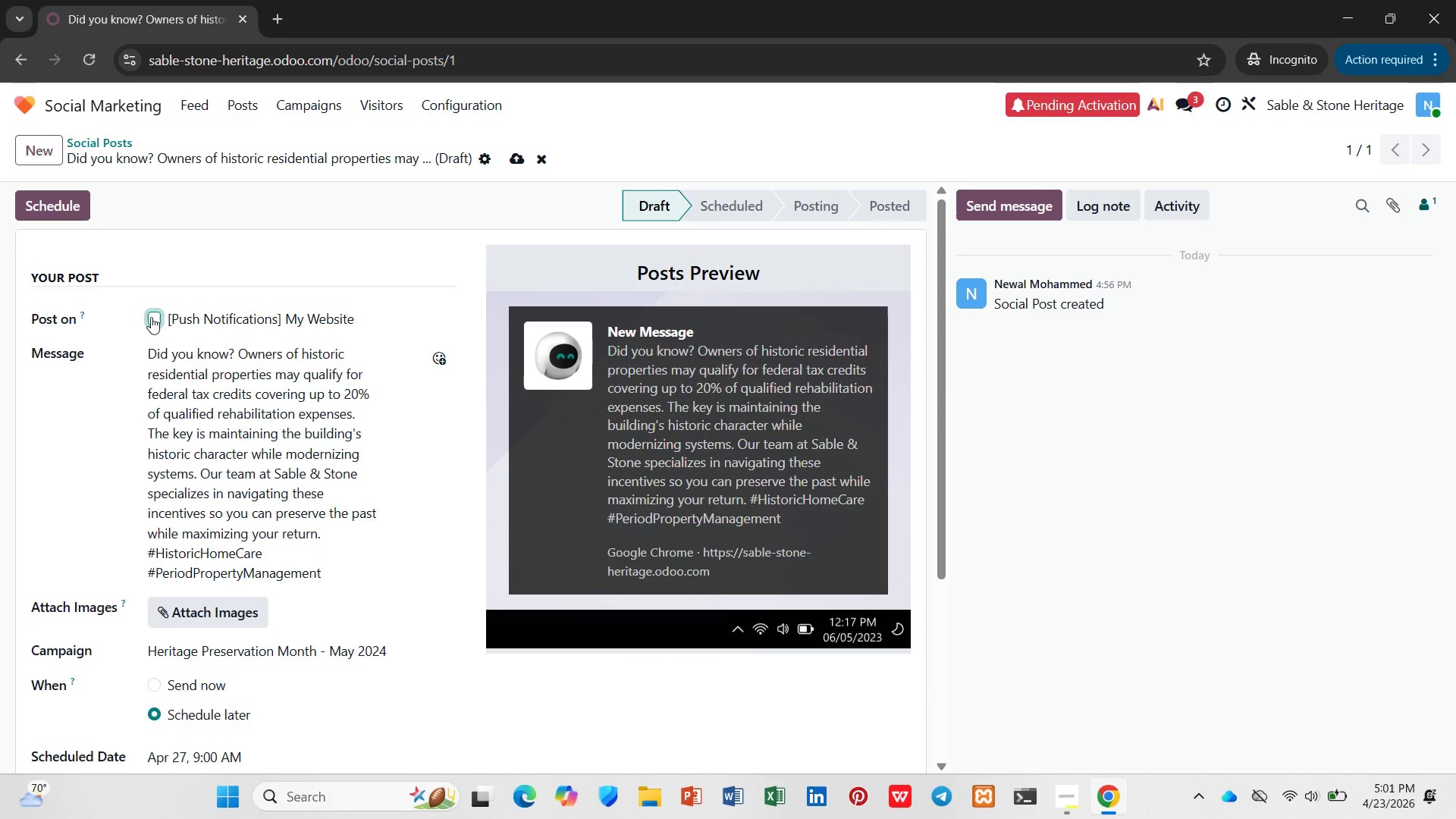 
scroll: coordinate [151, 319], scroll_direction: down, amount: 7.0
 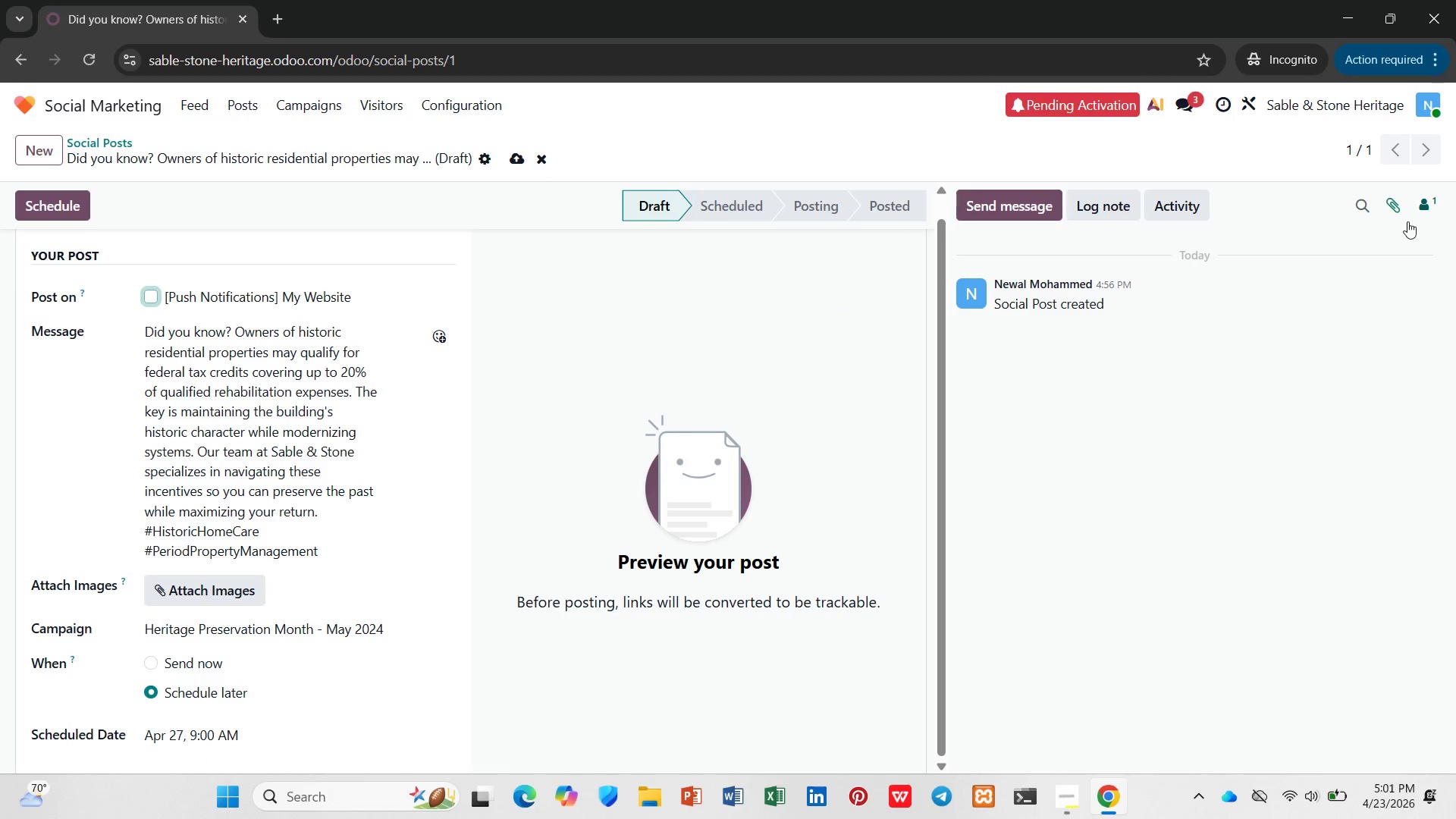 
wait(7.44)
 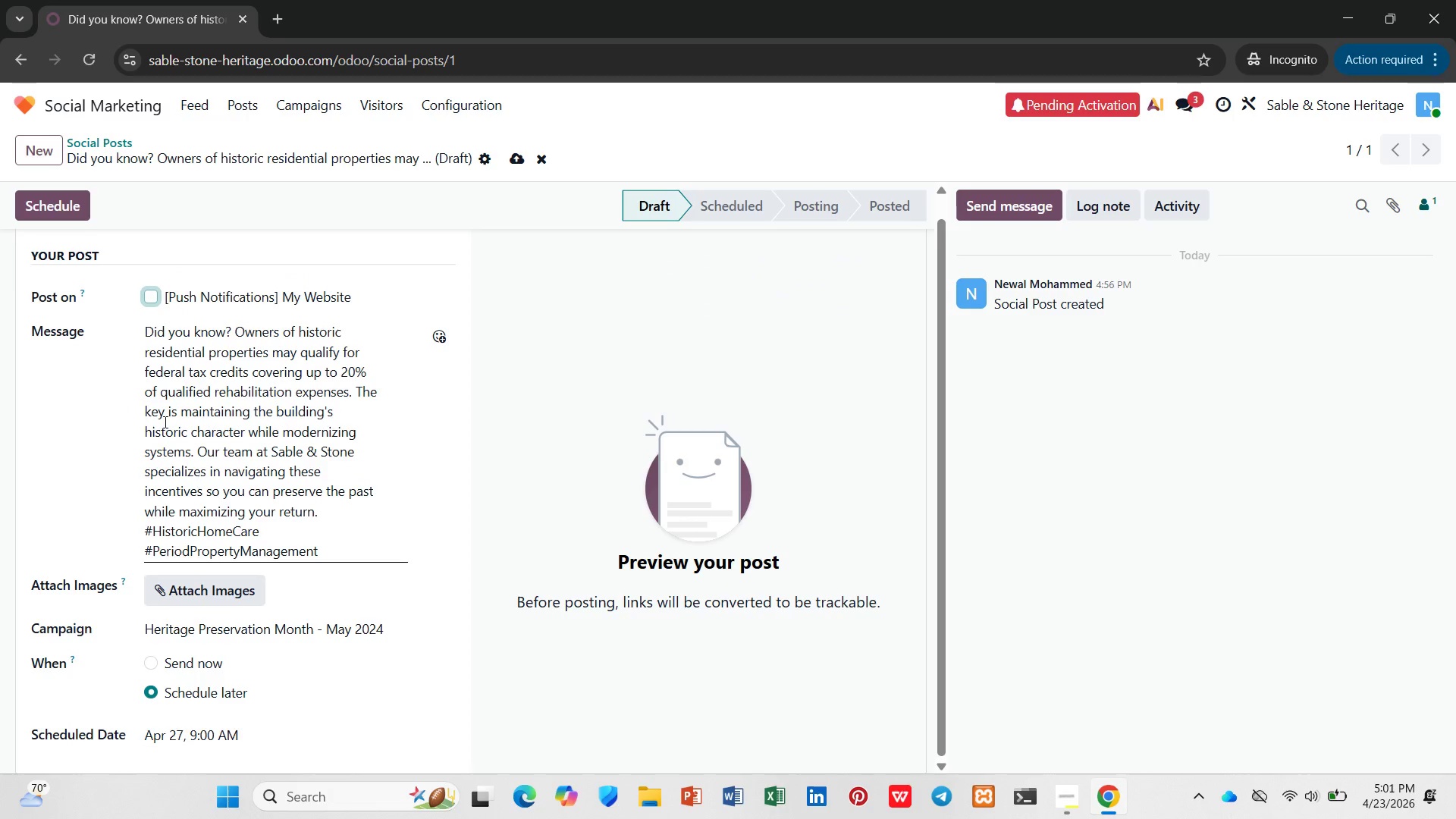 
left_click([227, 106])
 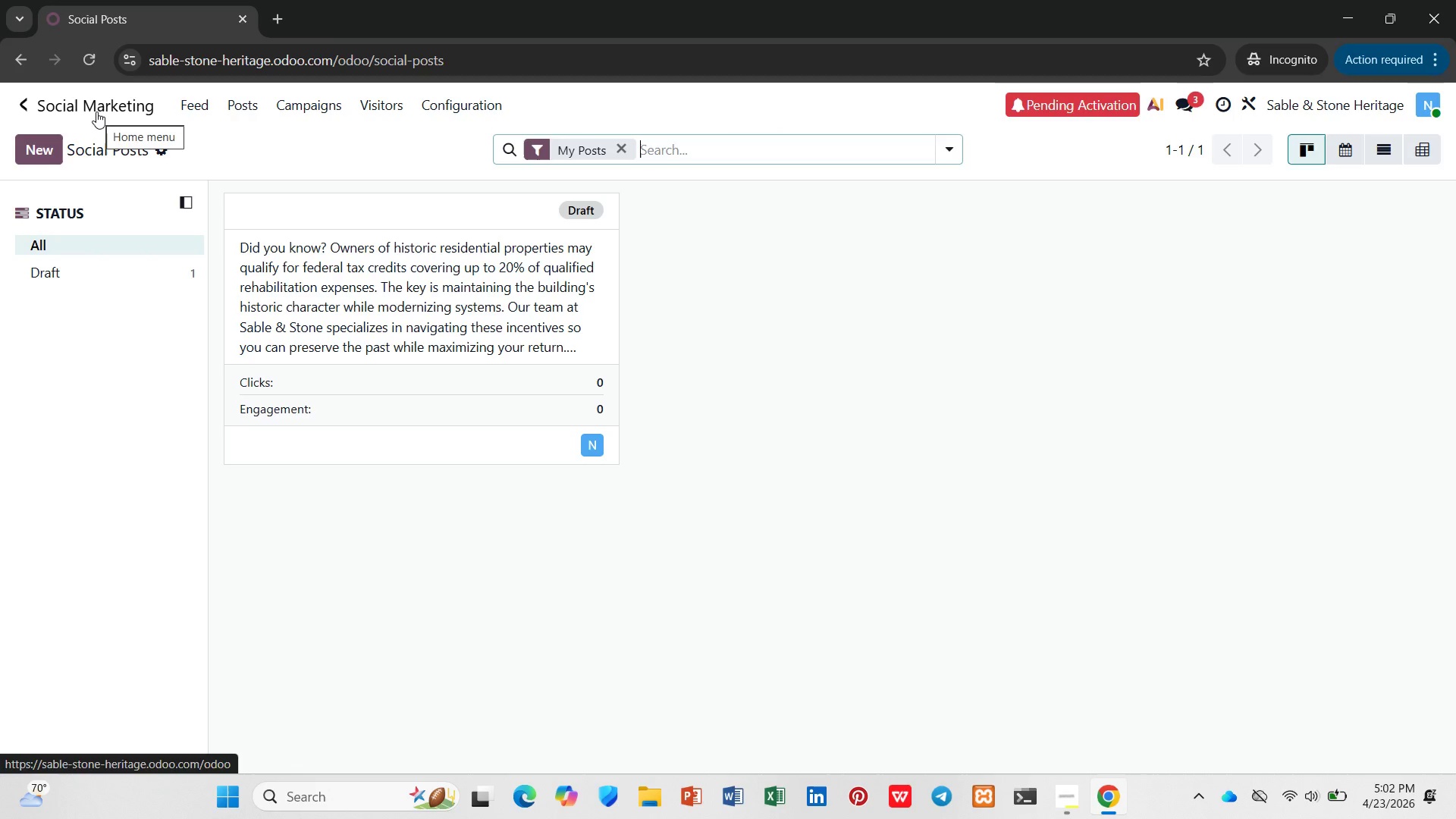 
wait(26.31)
 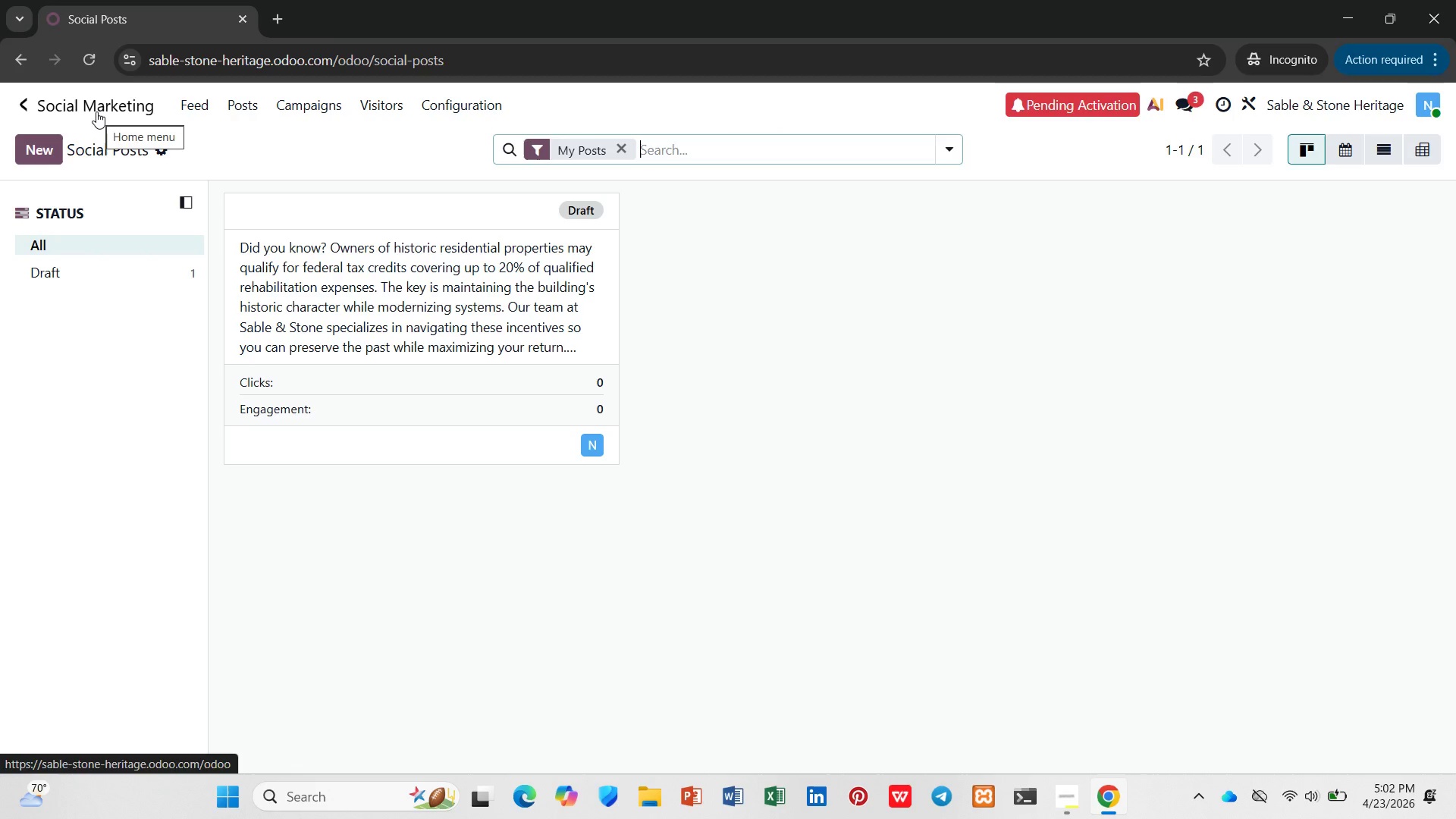 
left_click([96, 111])
 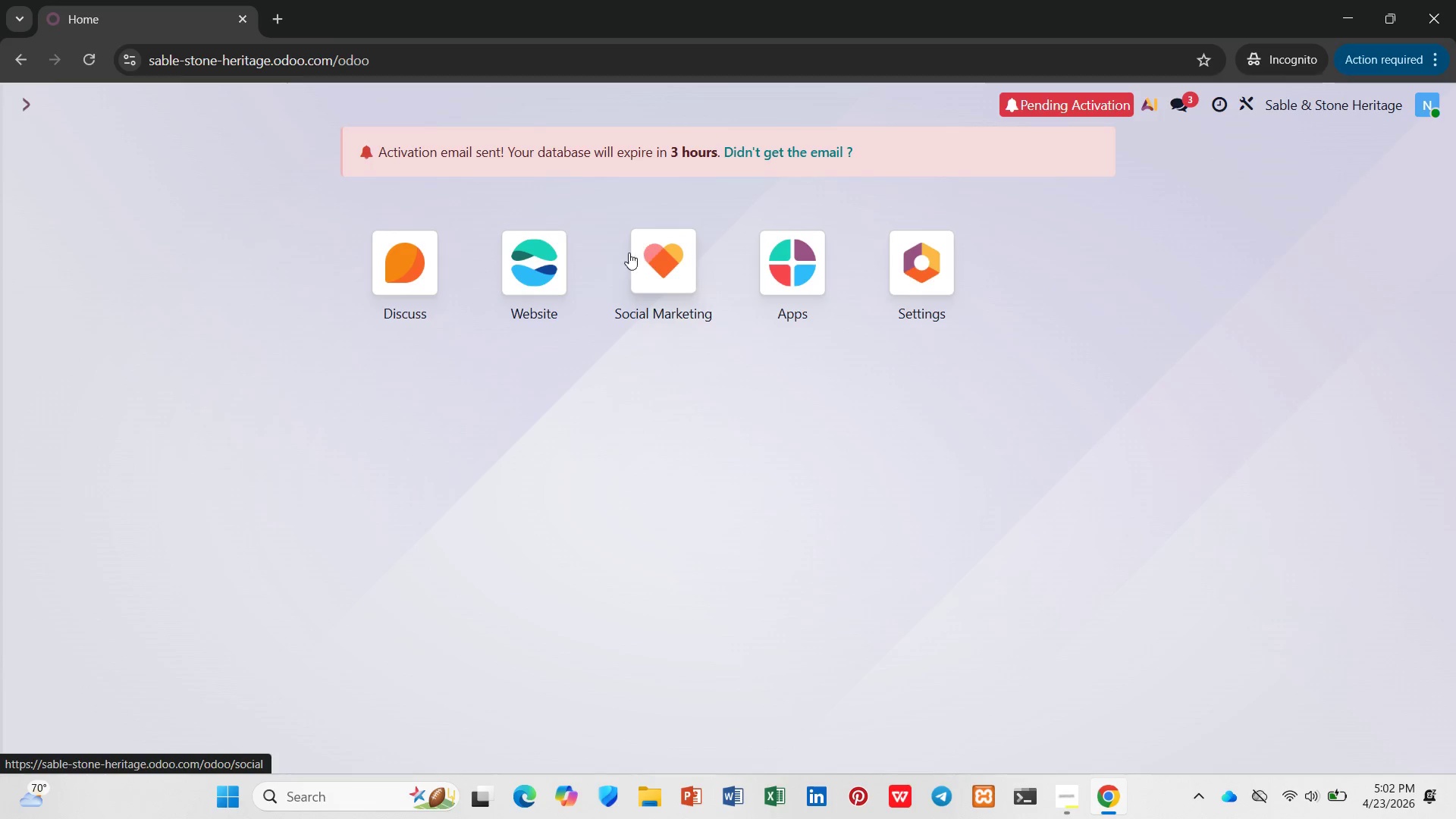 
left_click([538, 255])
 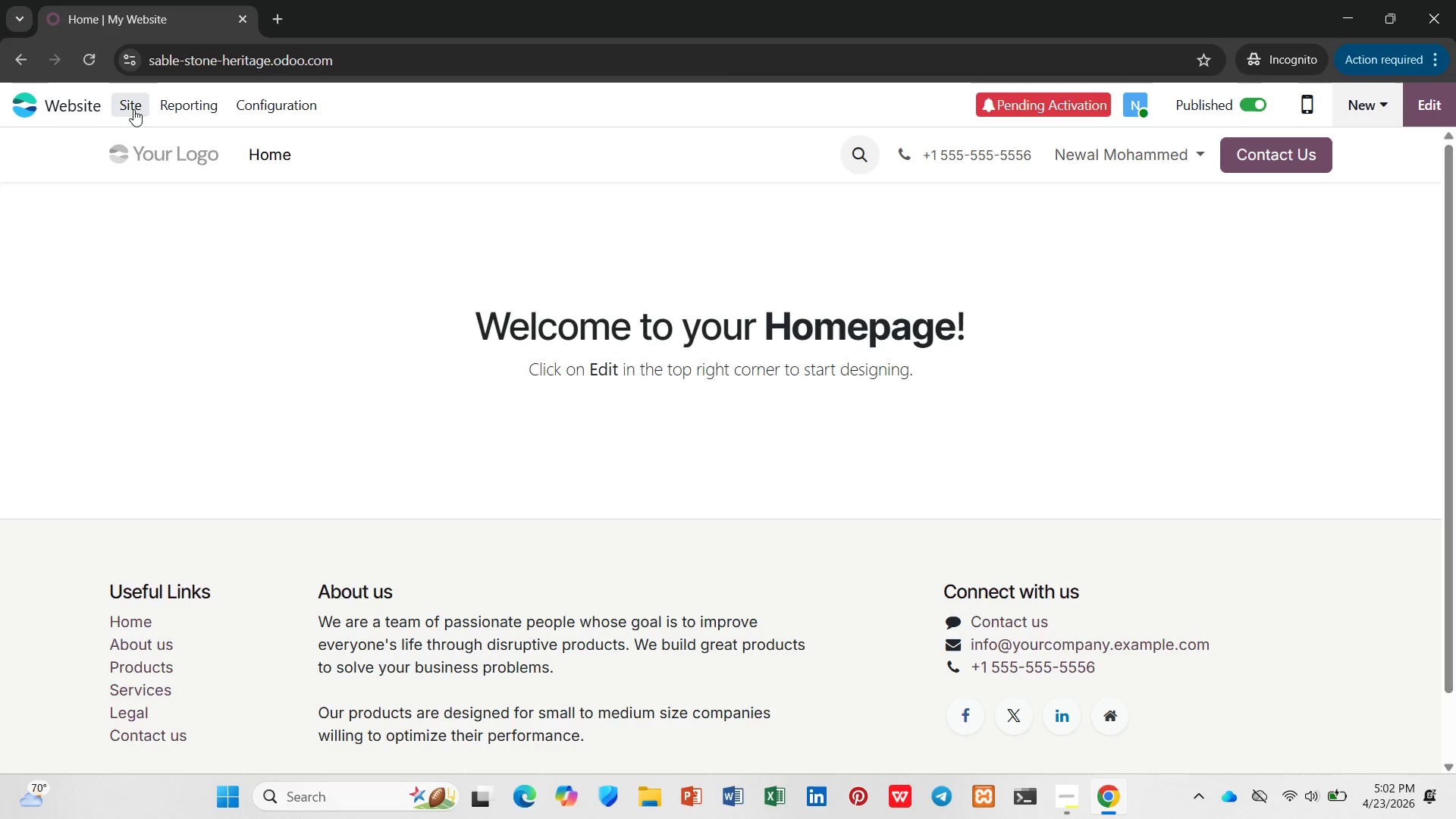 
left_click([133, 109])
 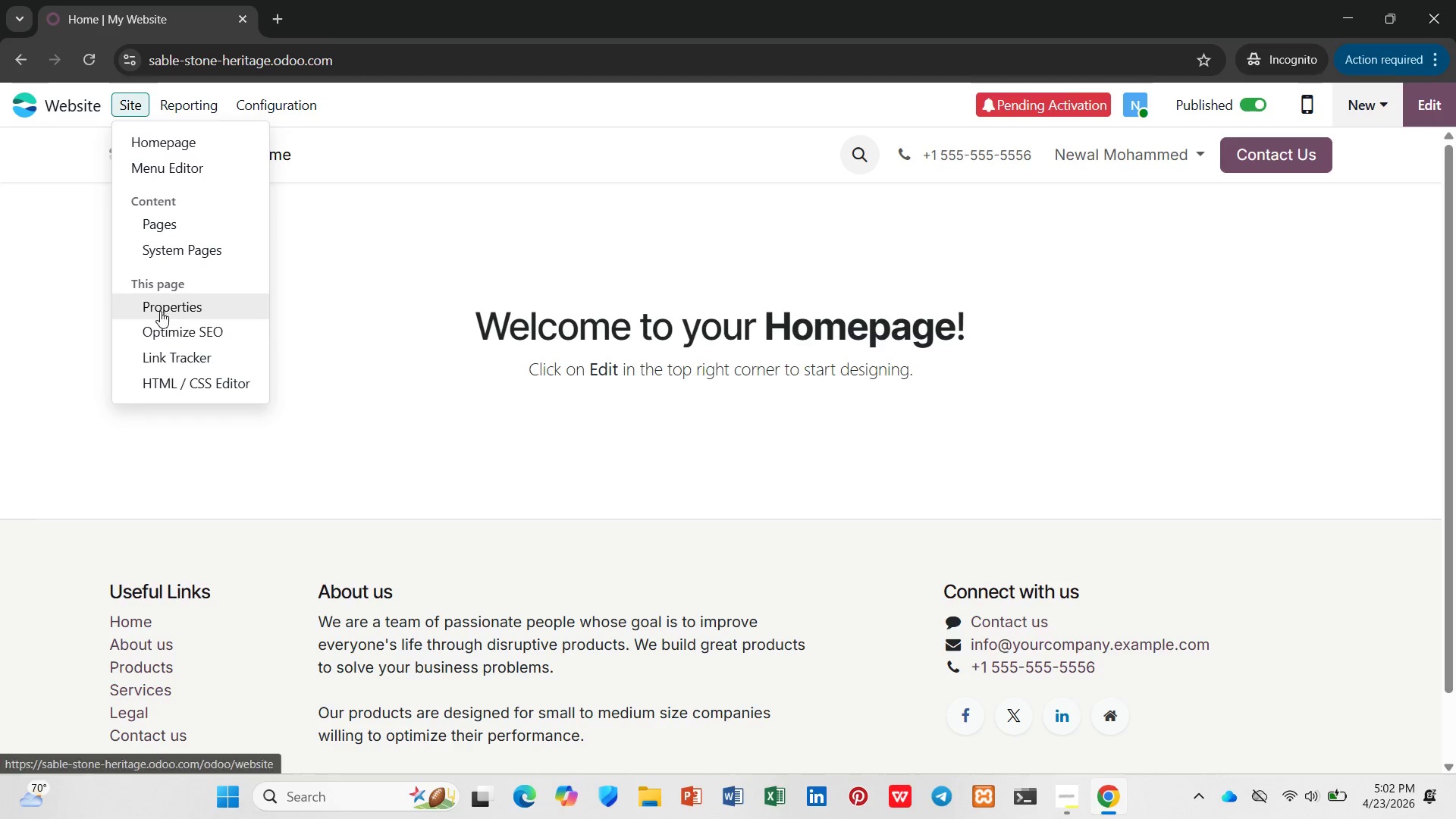 
left_click([160, 361])
 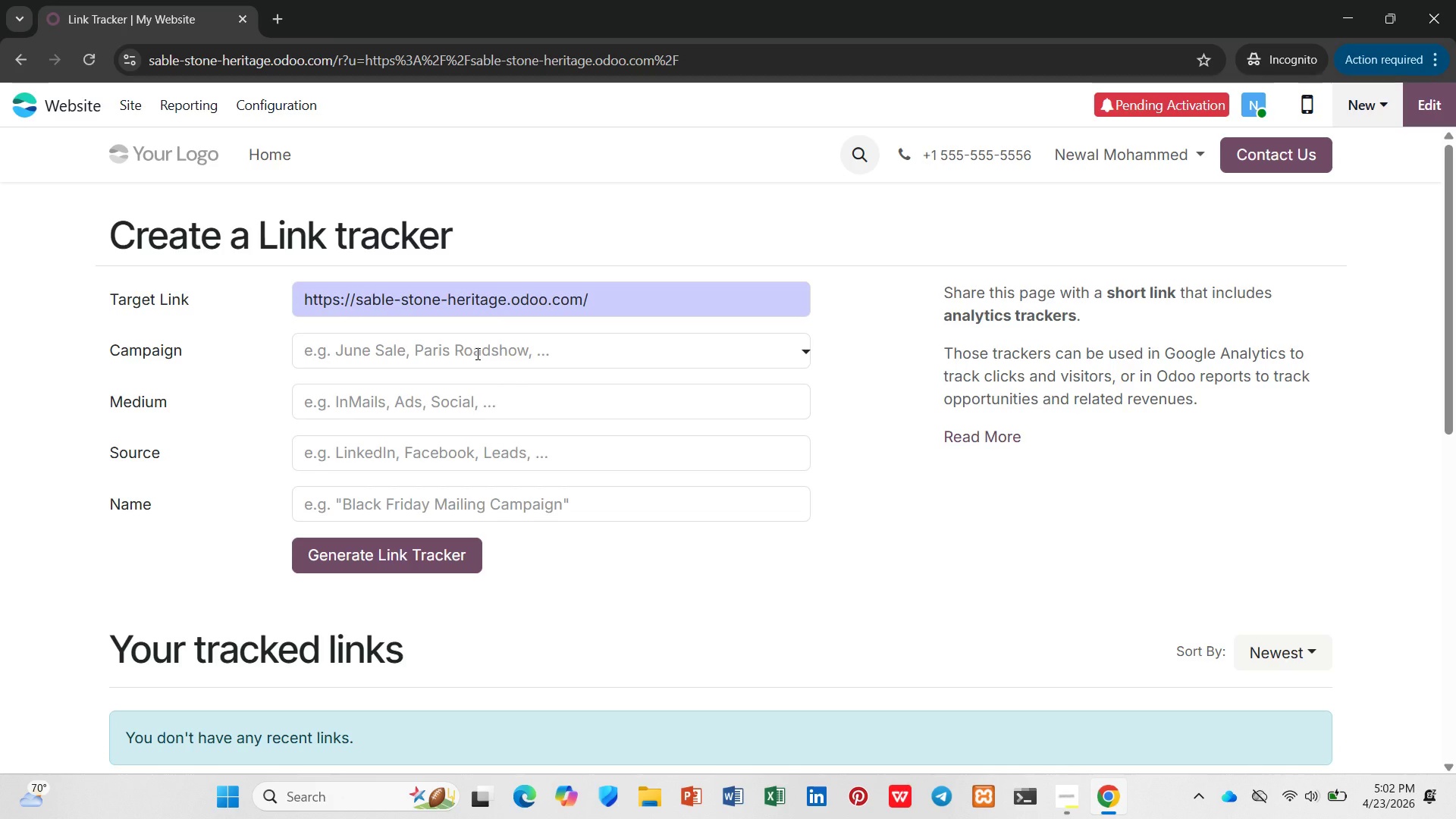 
wait(11.28)
 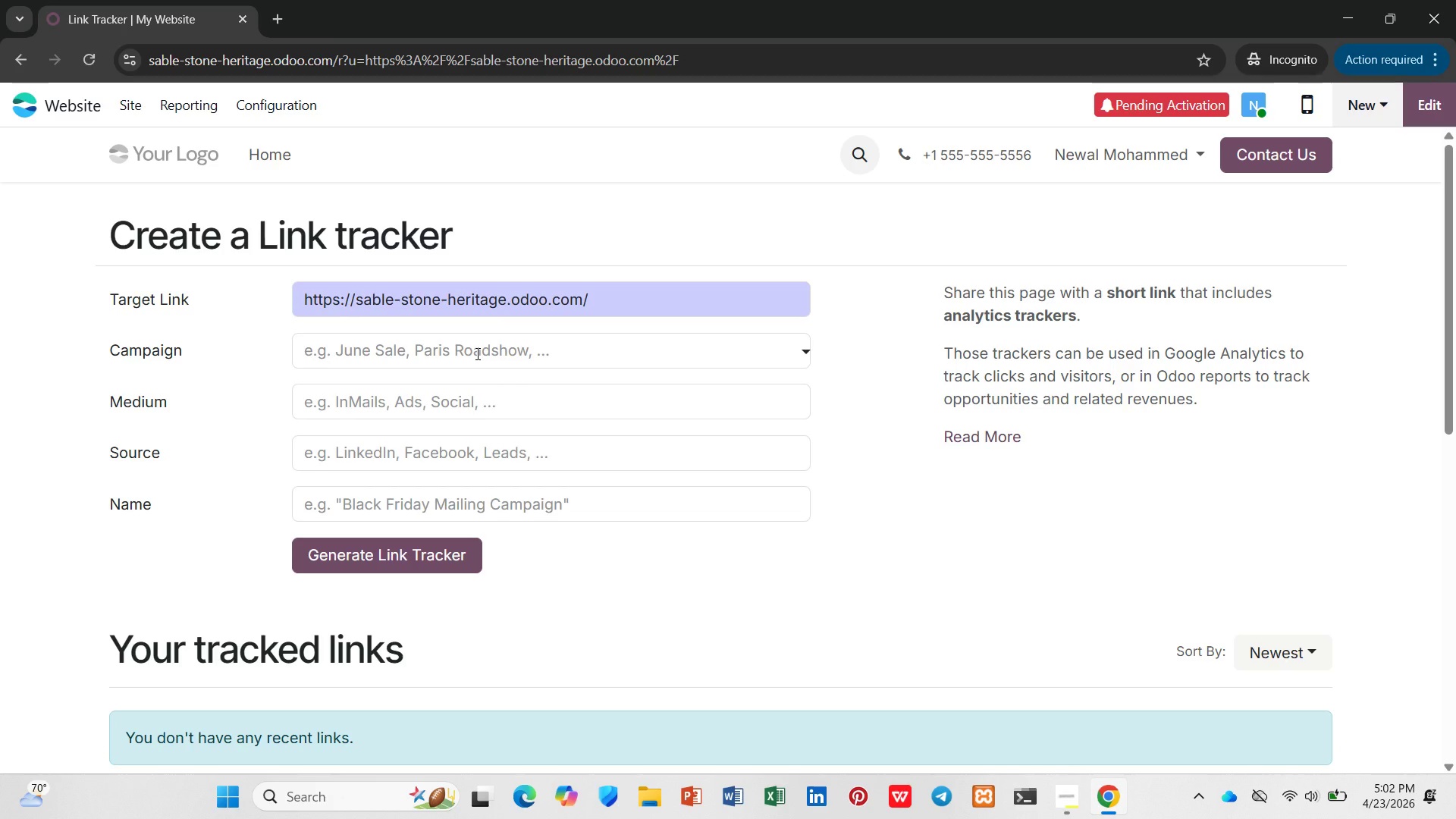 
left_click([476, 356])
 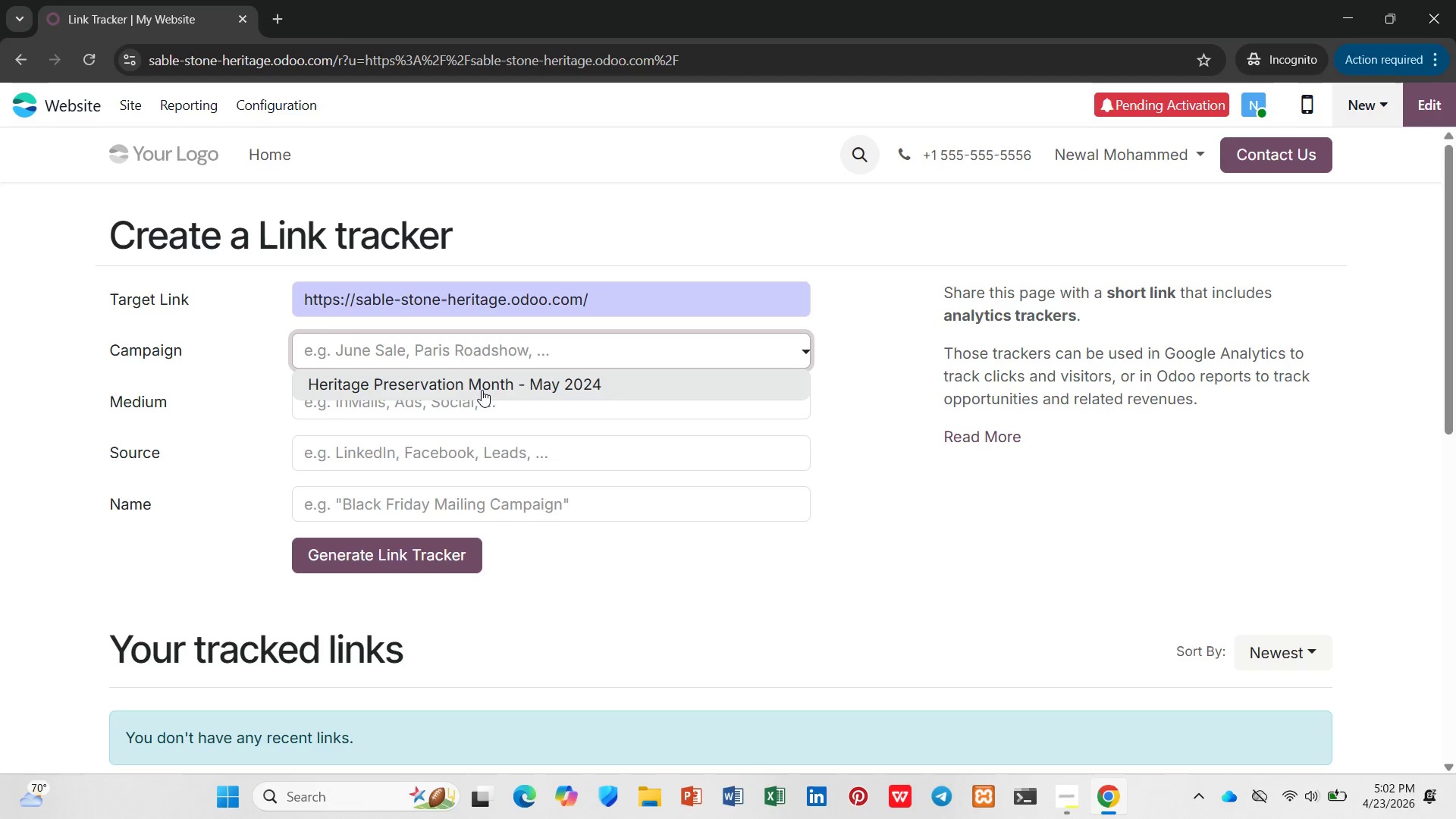 
left_click([482, 390])
 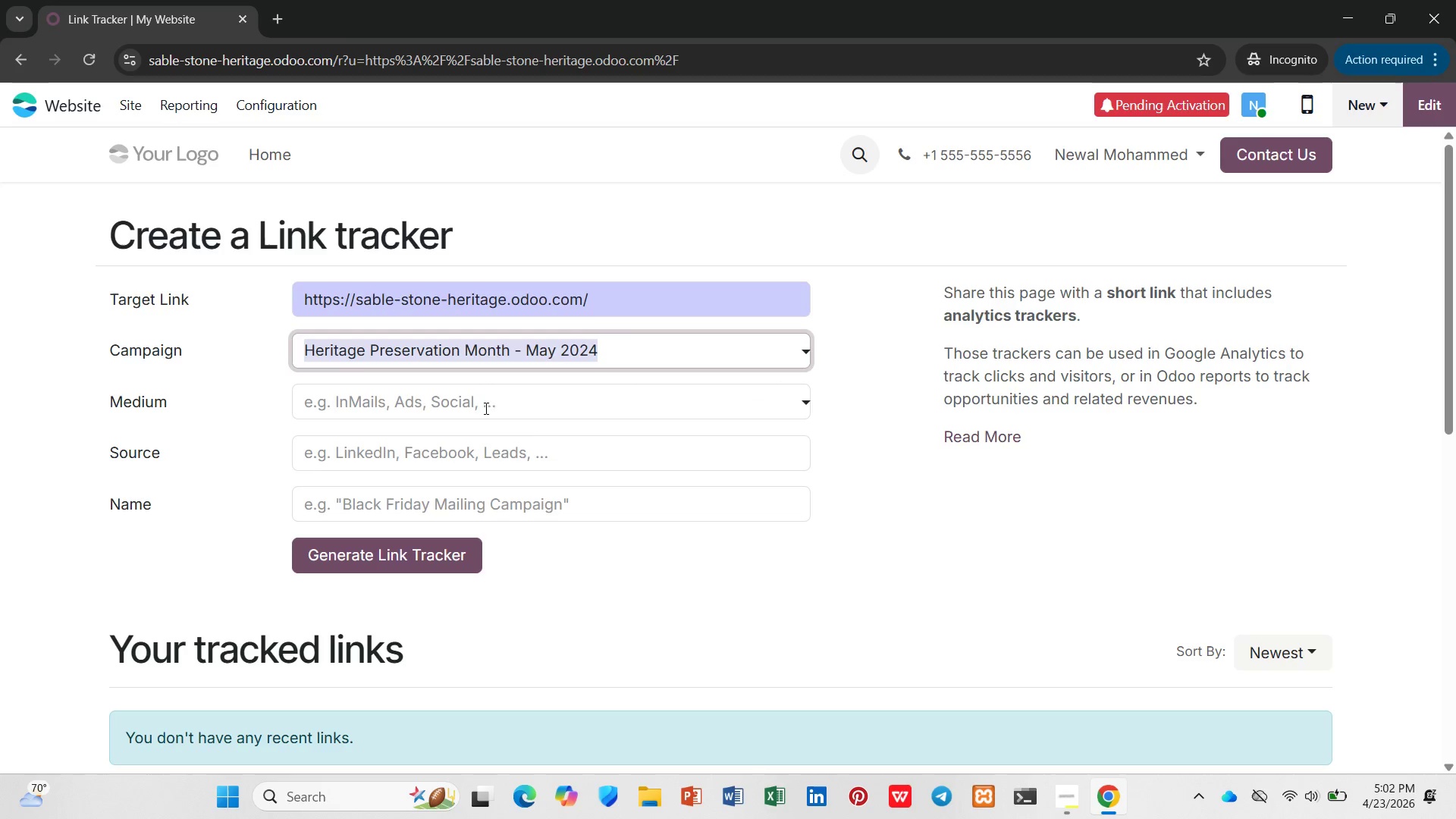 
left_click([486, 412])
 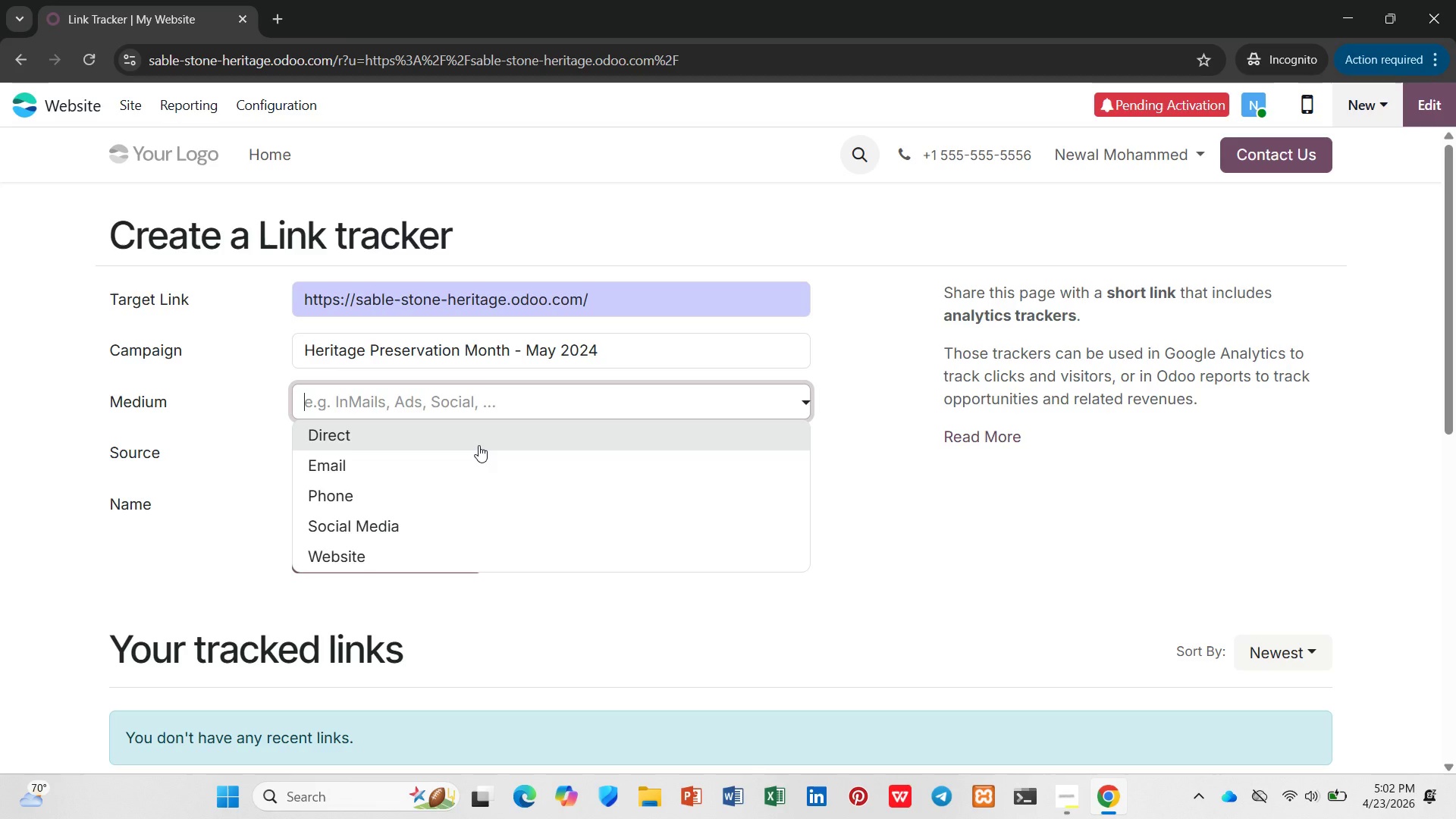 
wait(7.88)
 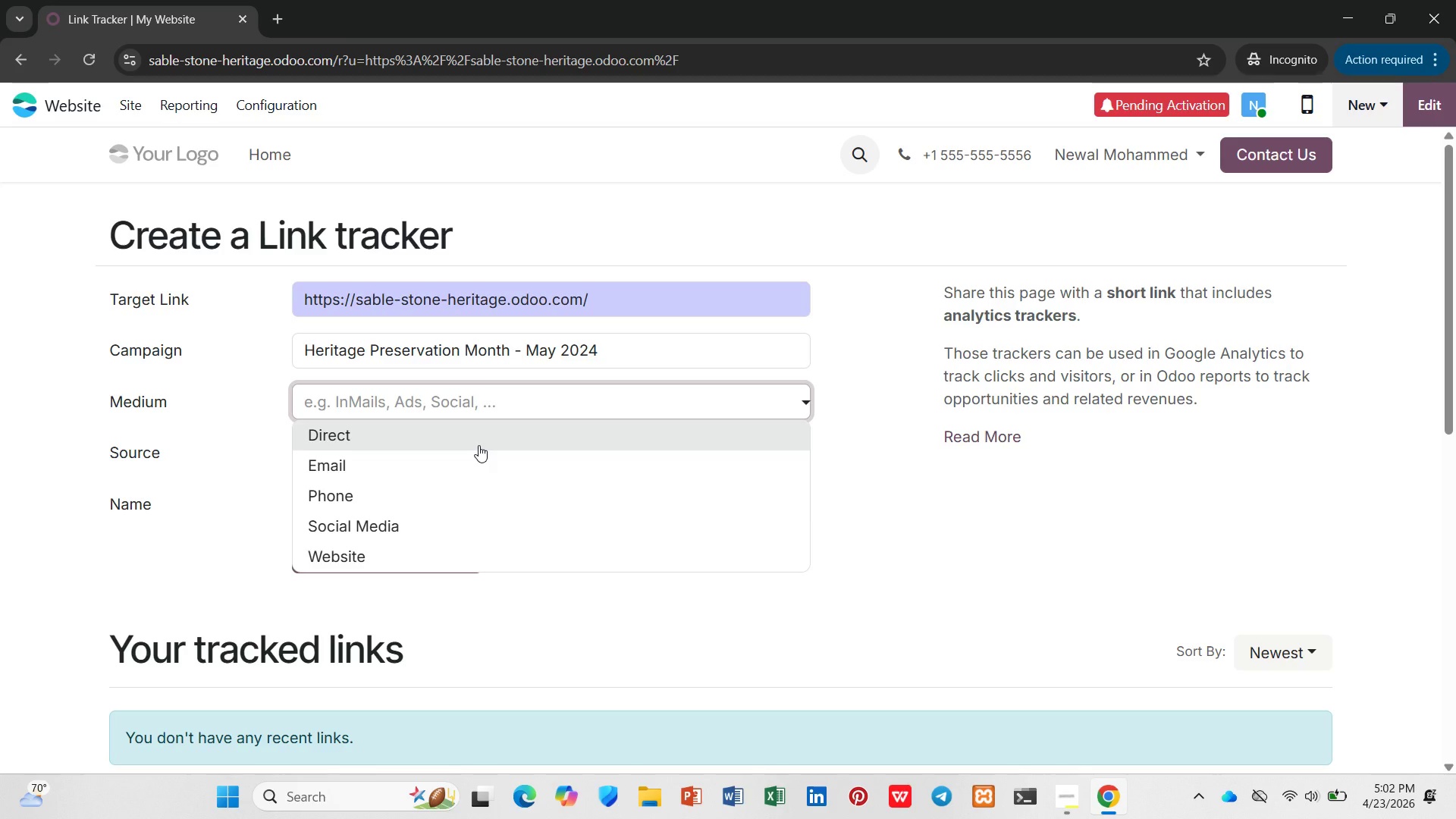 
type(Post)
 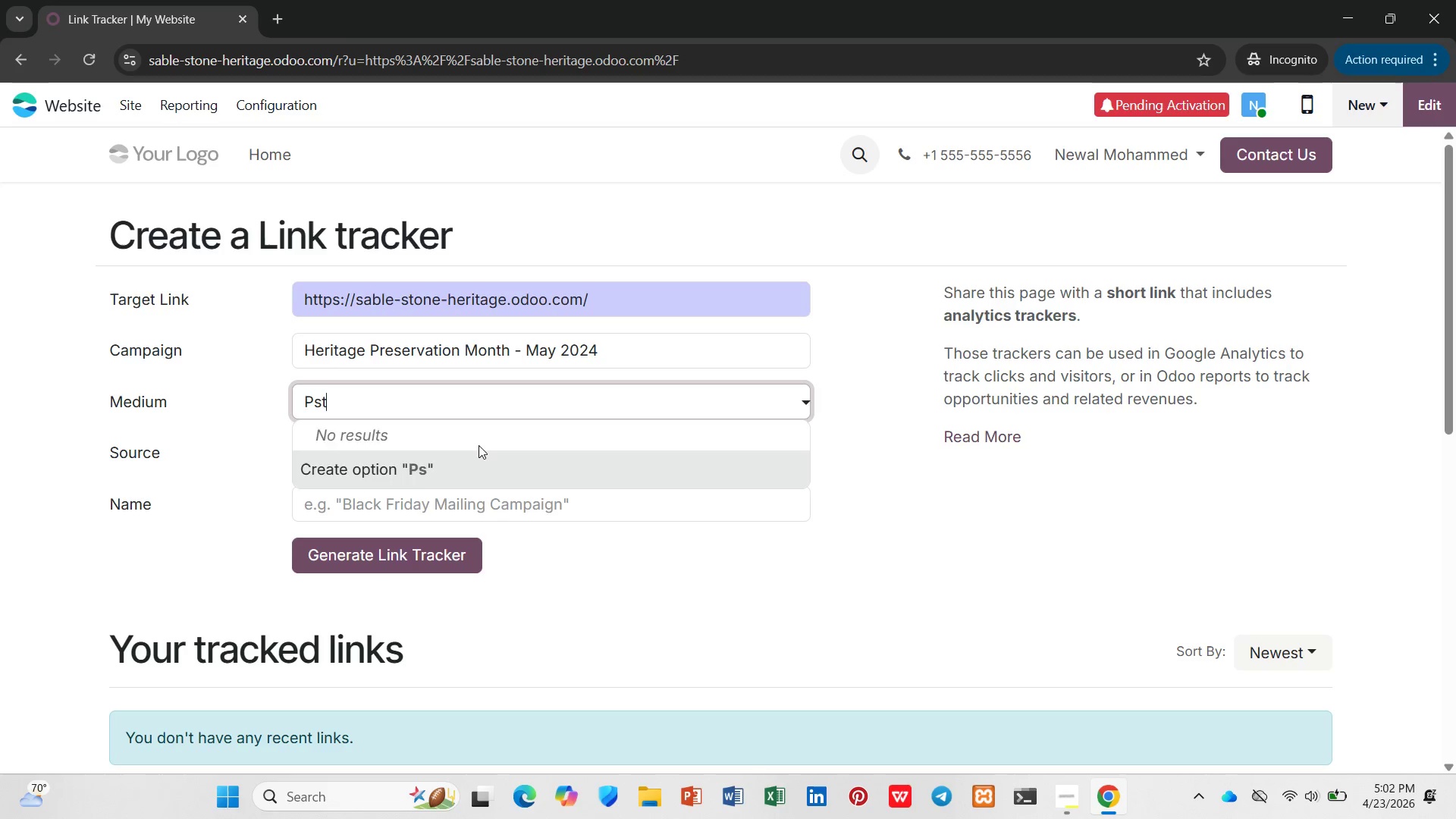 
key(Enter)
 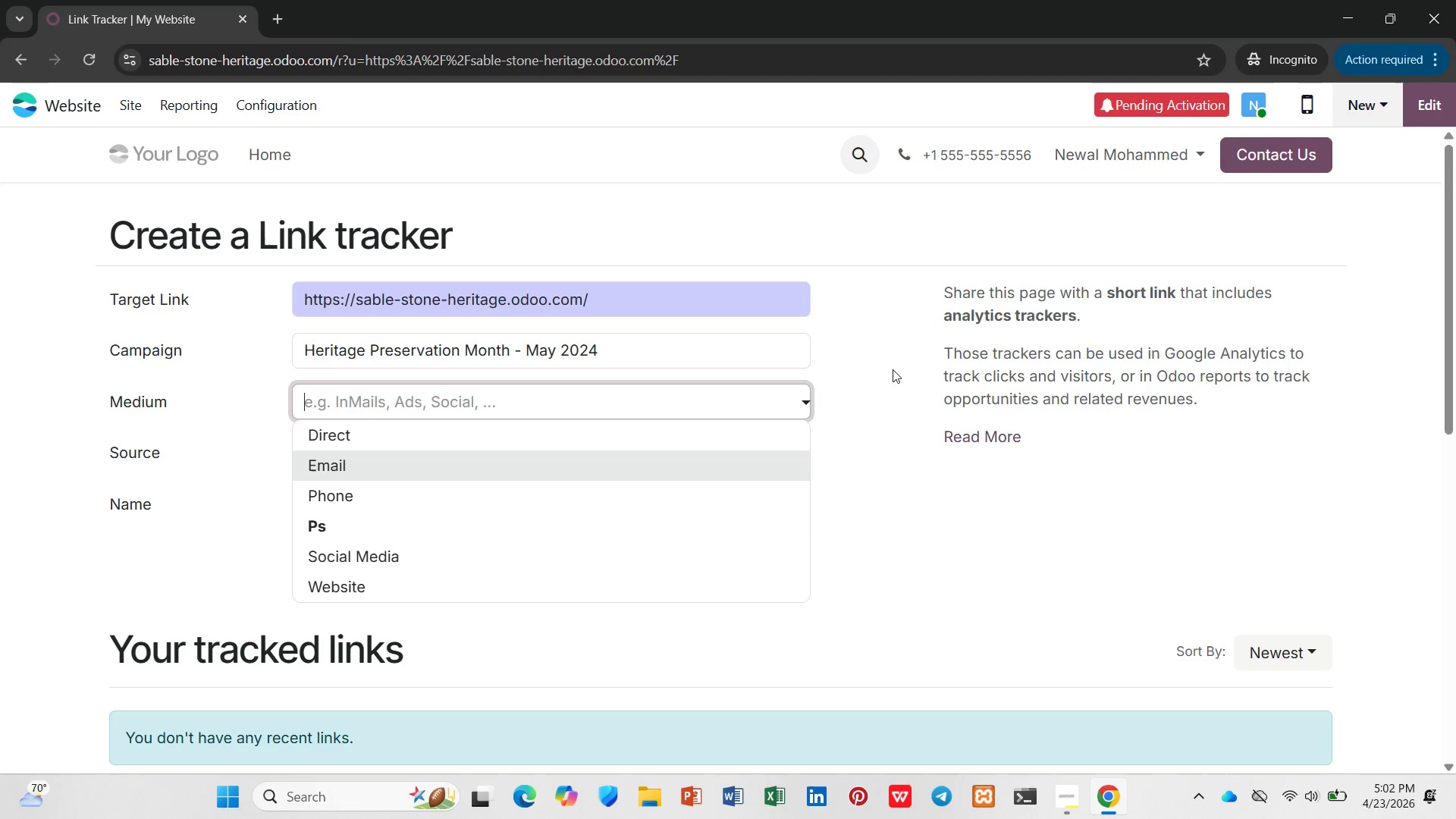 
left_click([711, 405])
 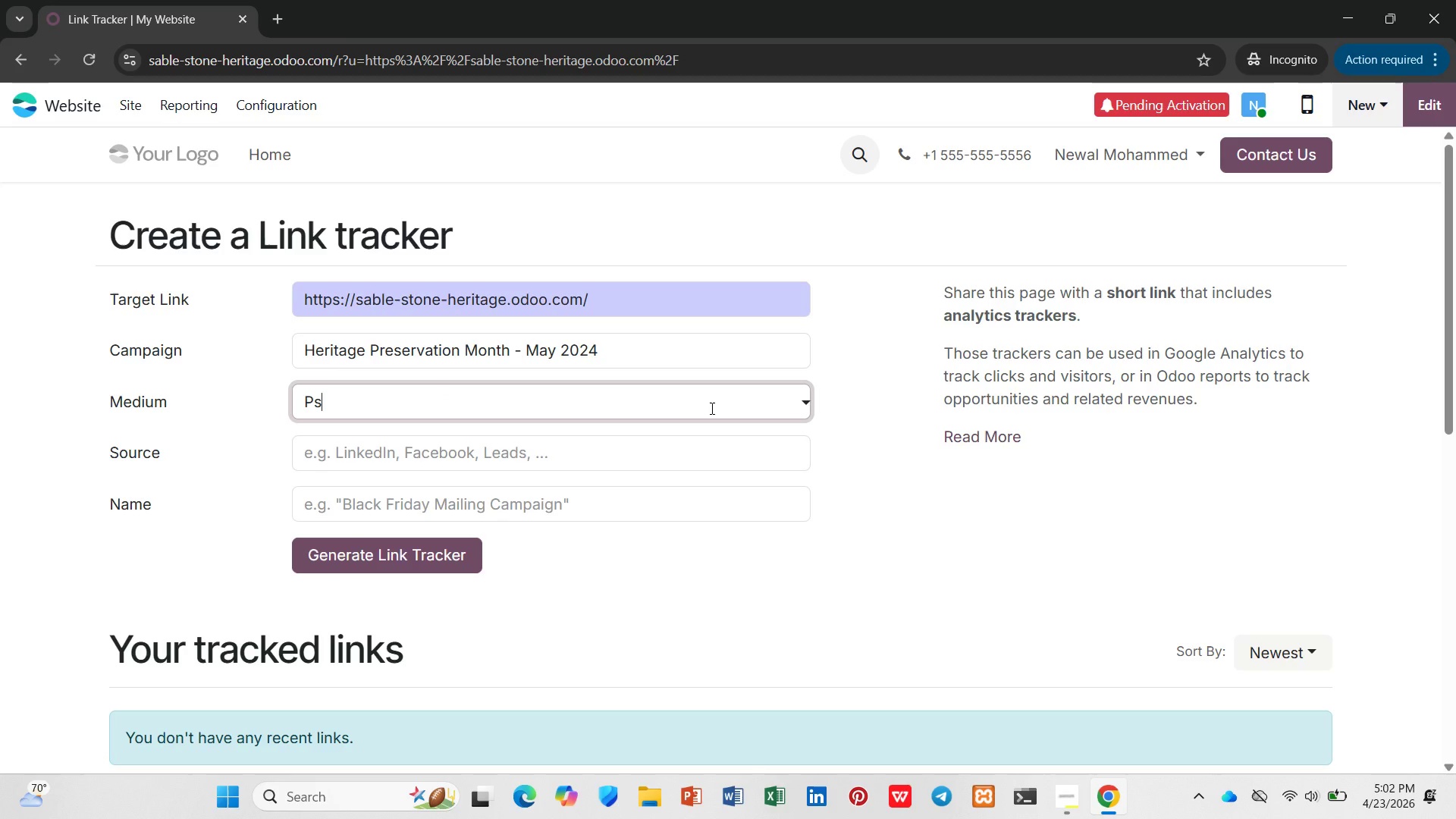 
key(Backspace)
type(ost)
key(Backspace)
key(Backspace)
type(ost)
 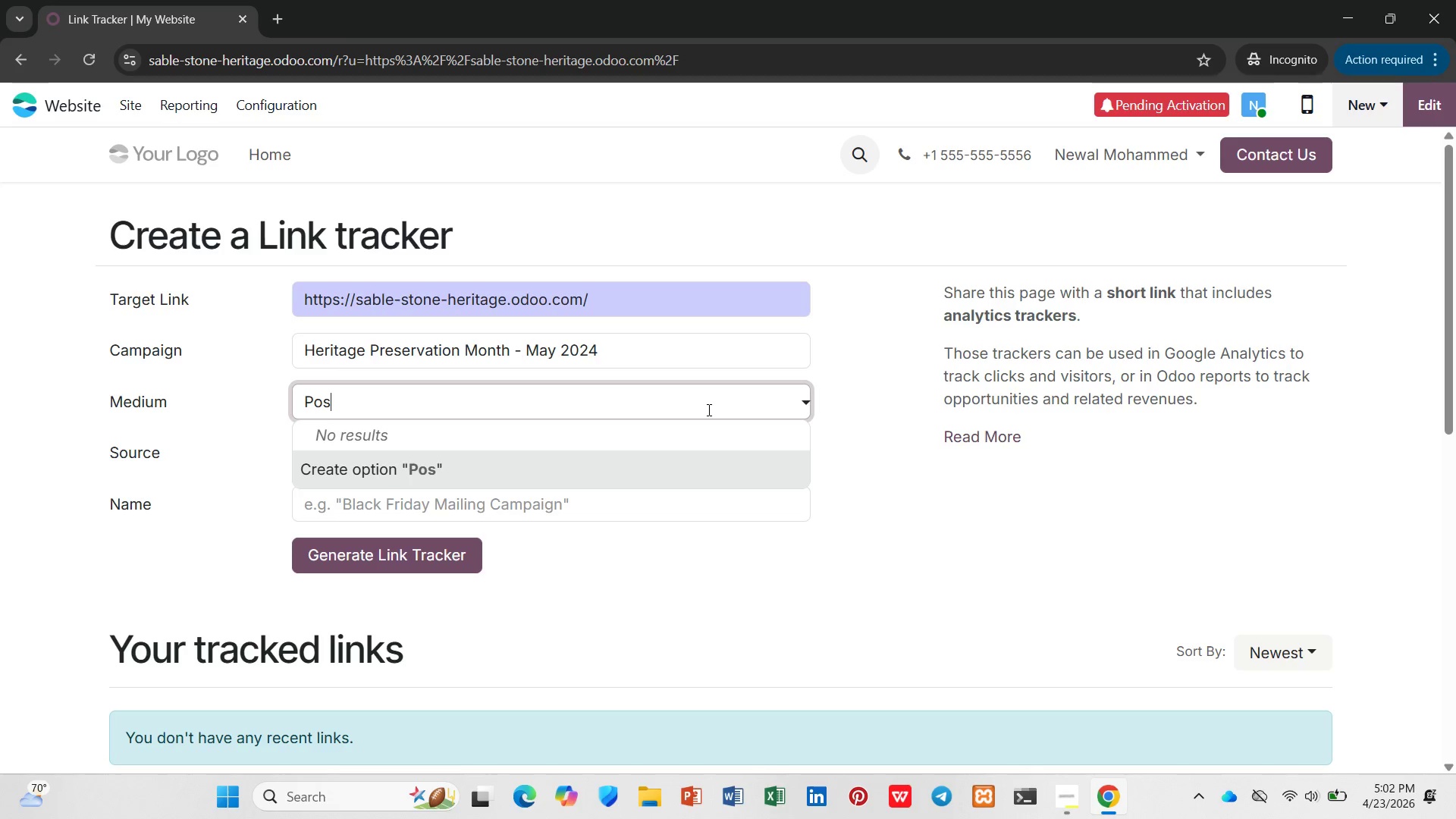 
key(T)
 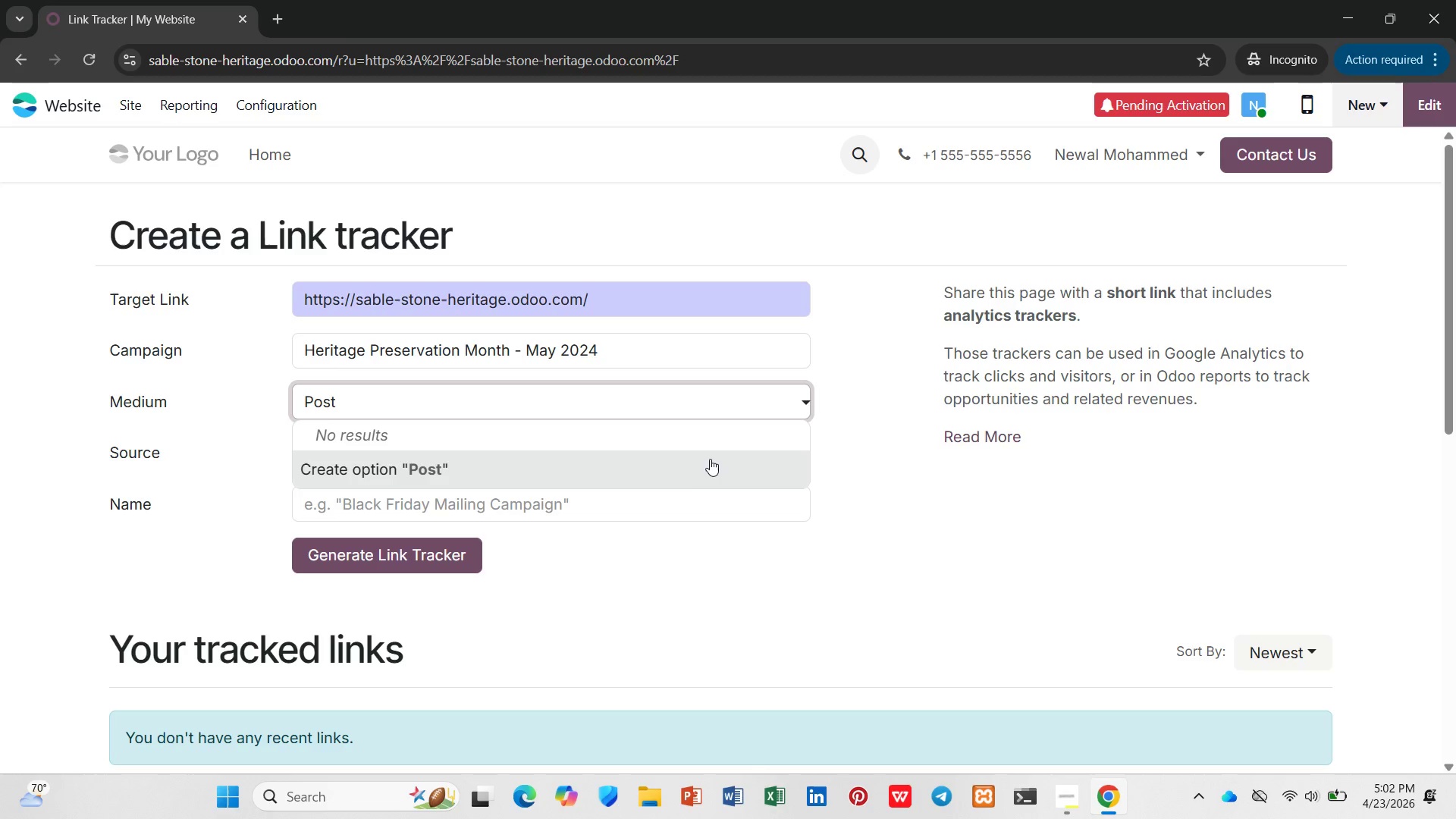 
key(Enter)
 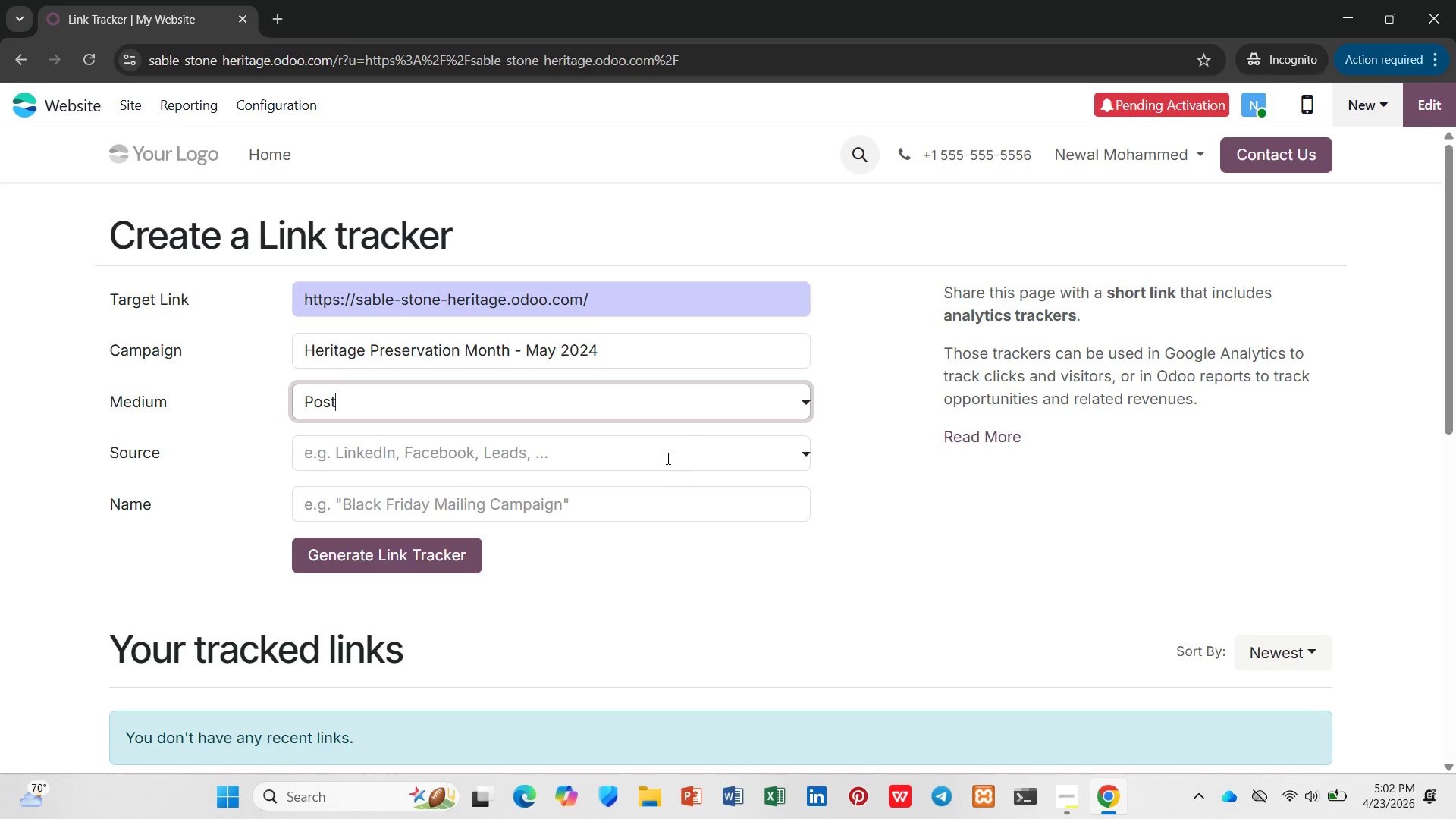 
left_click([663, 449])
 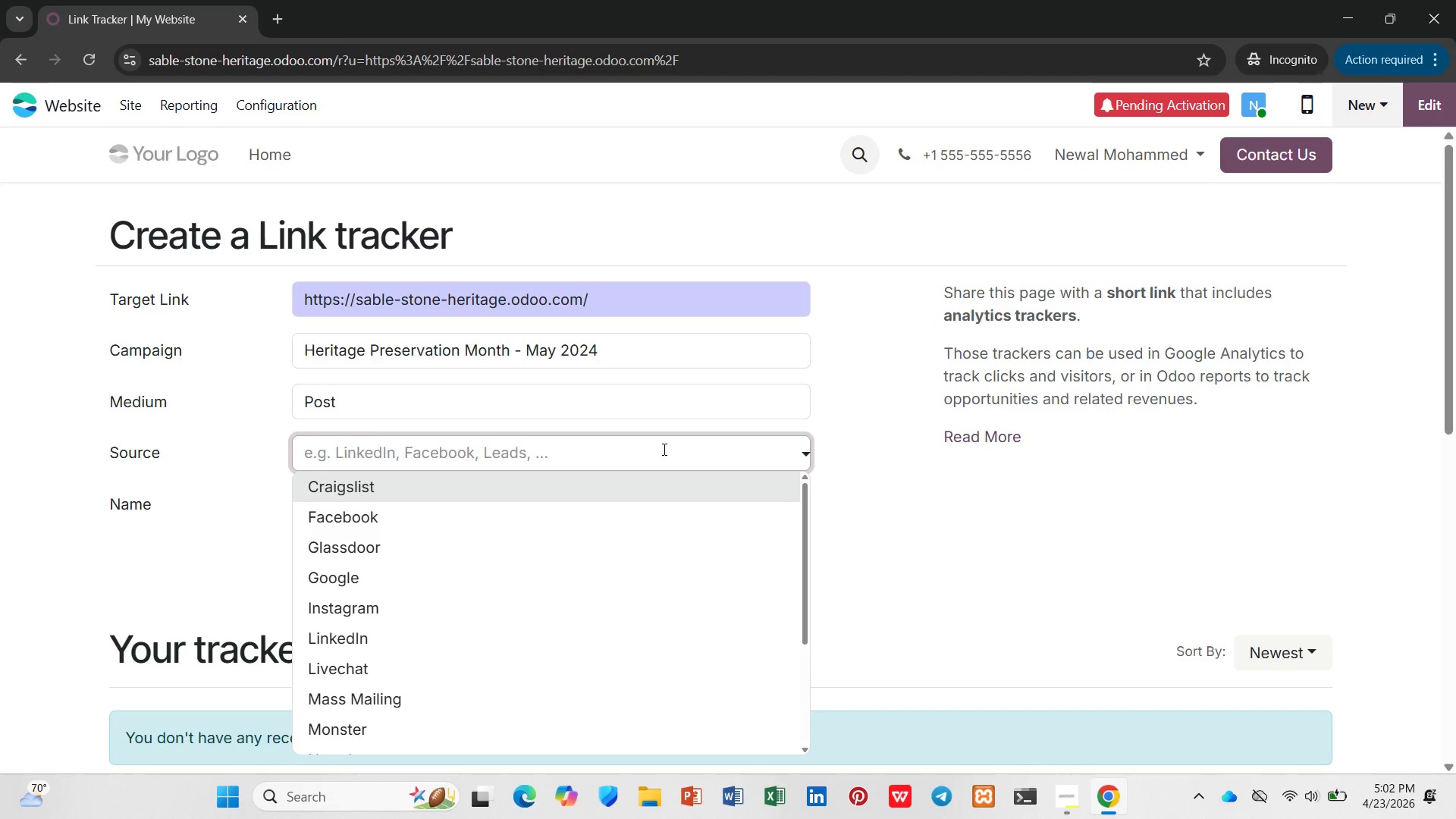 
type(Sociociil)
key(Backspace)
type(al)
key(Backspace)
type(al)
 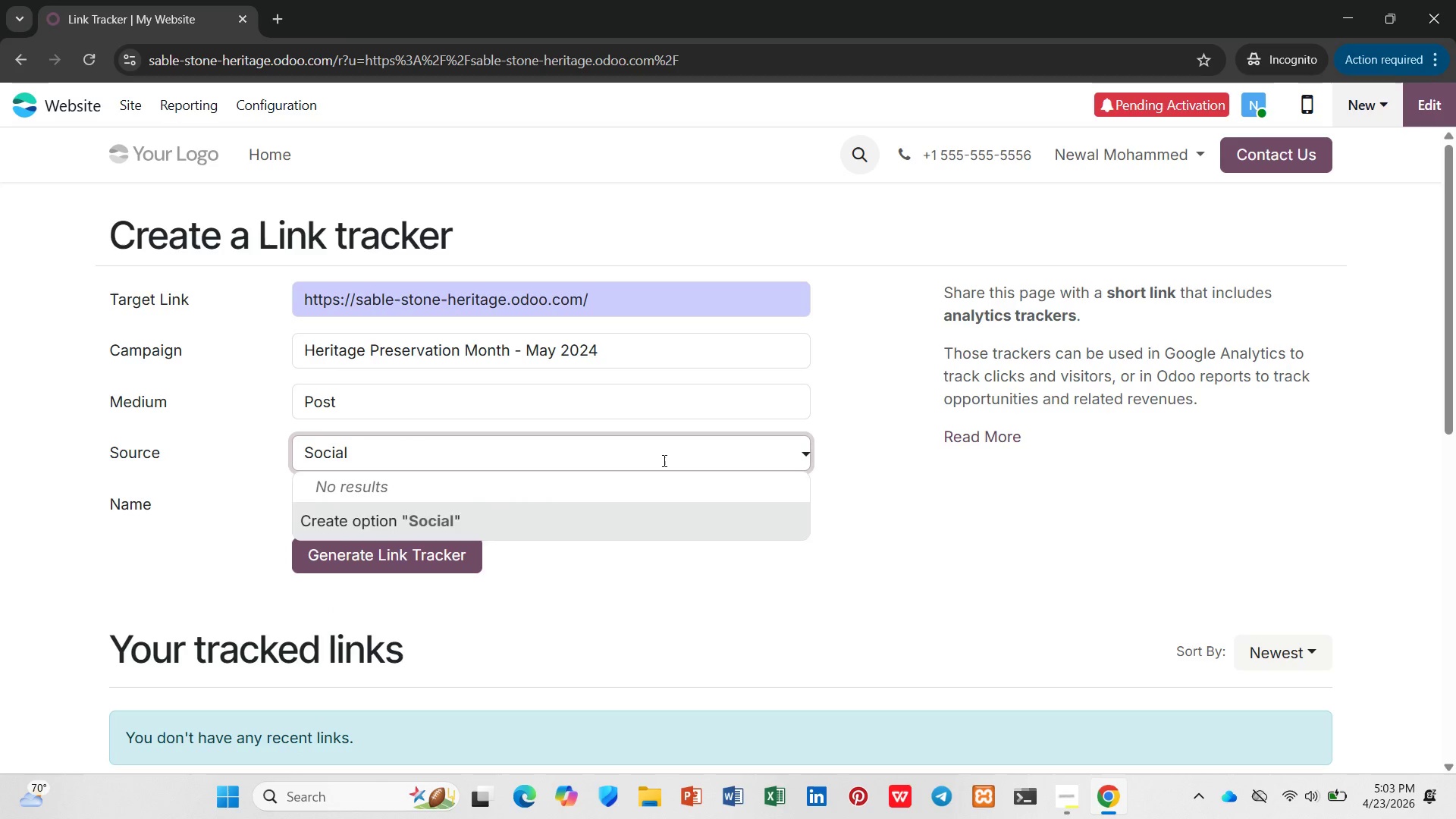 
key(Enter)
 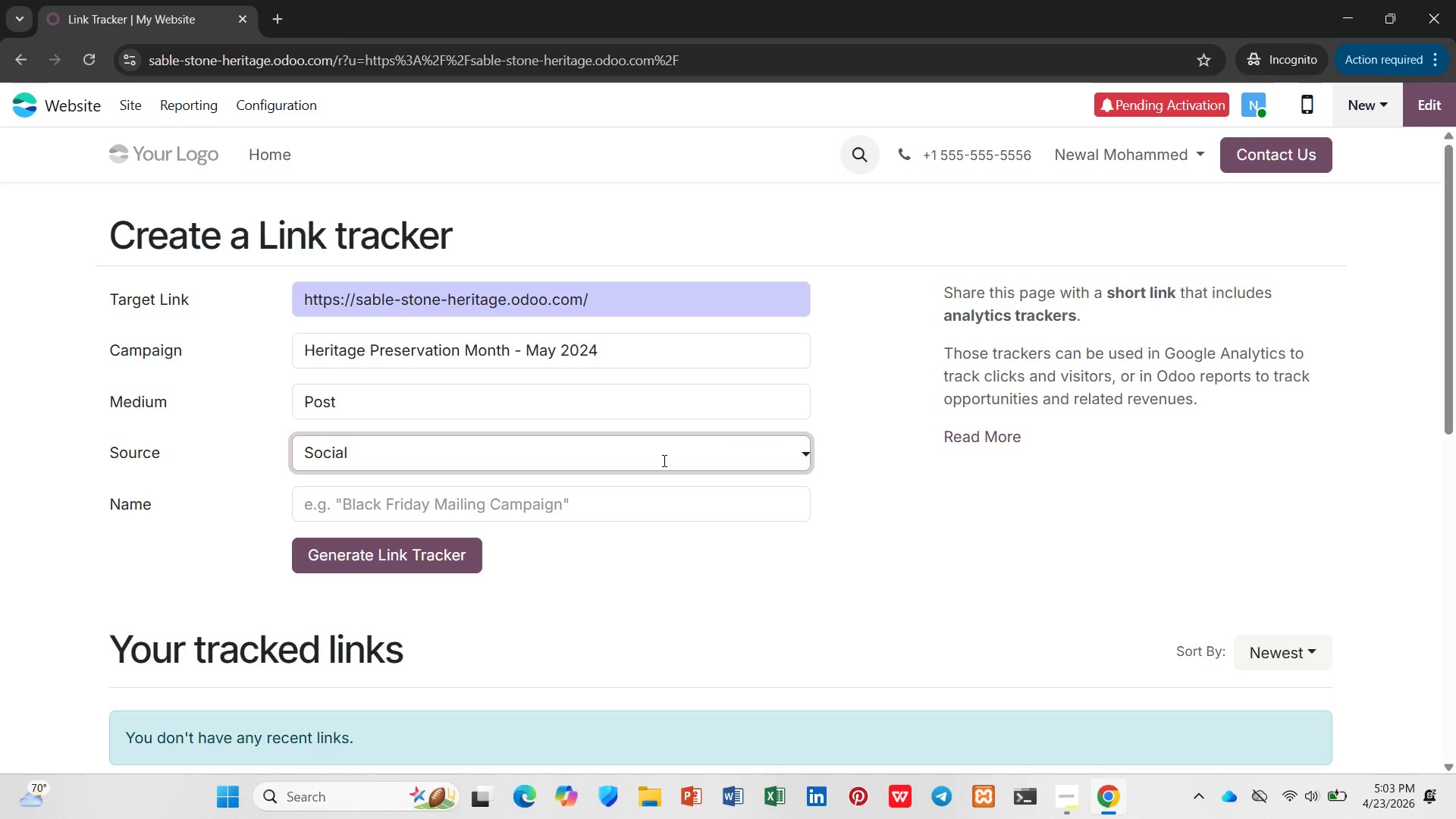 
wait(8.14)
 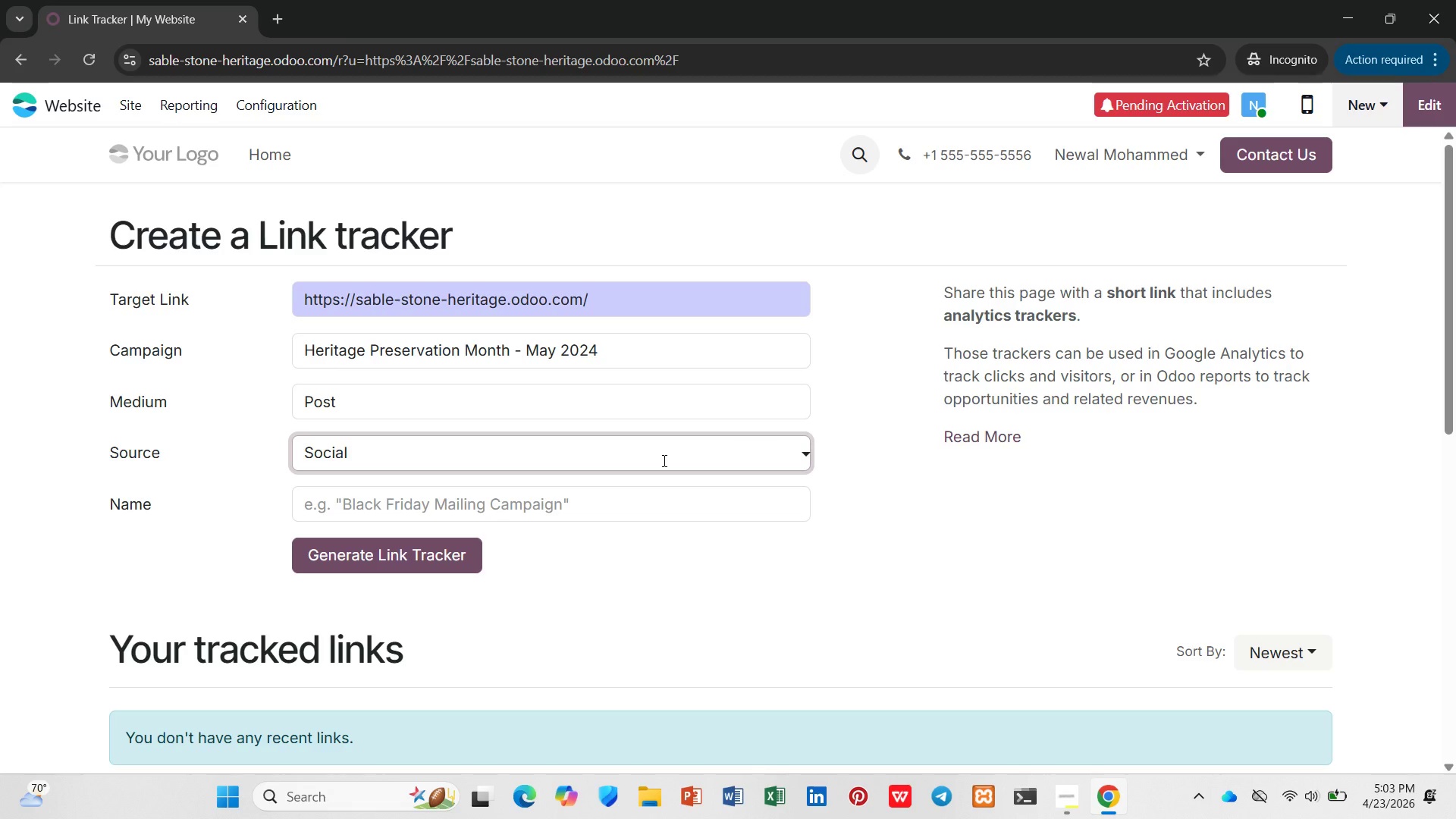 
left_click([652, 505])
 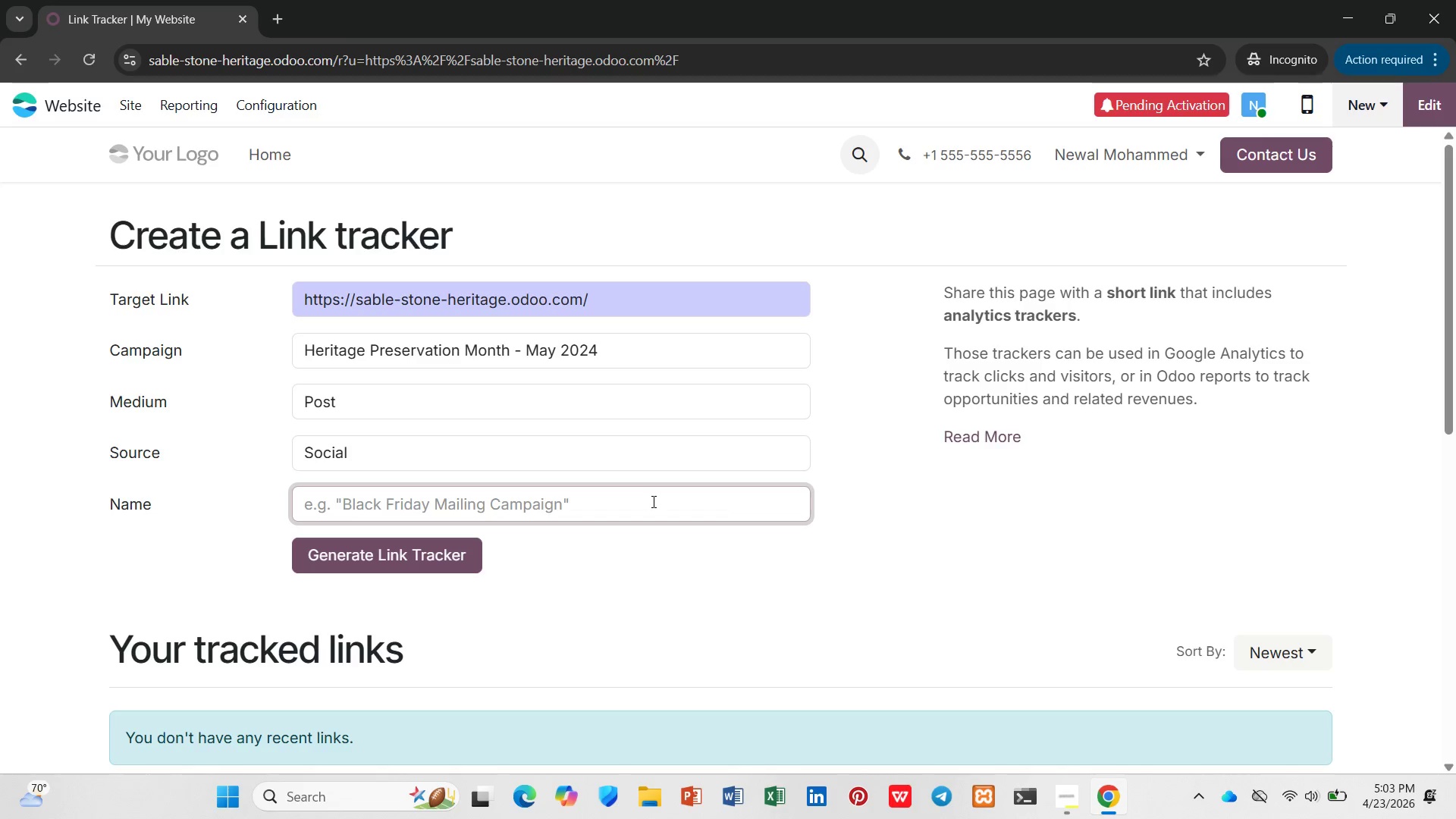 
wait(9.7)
 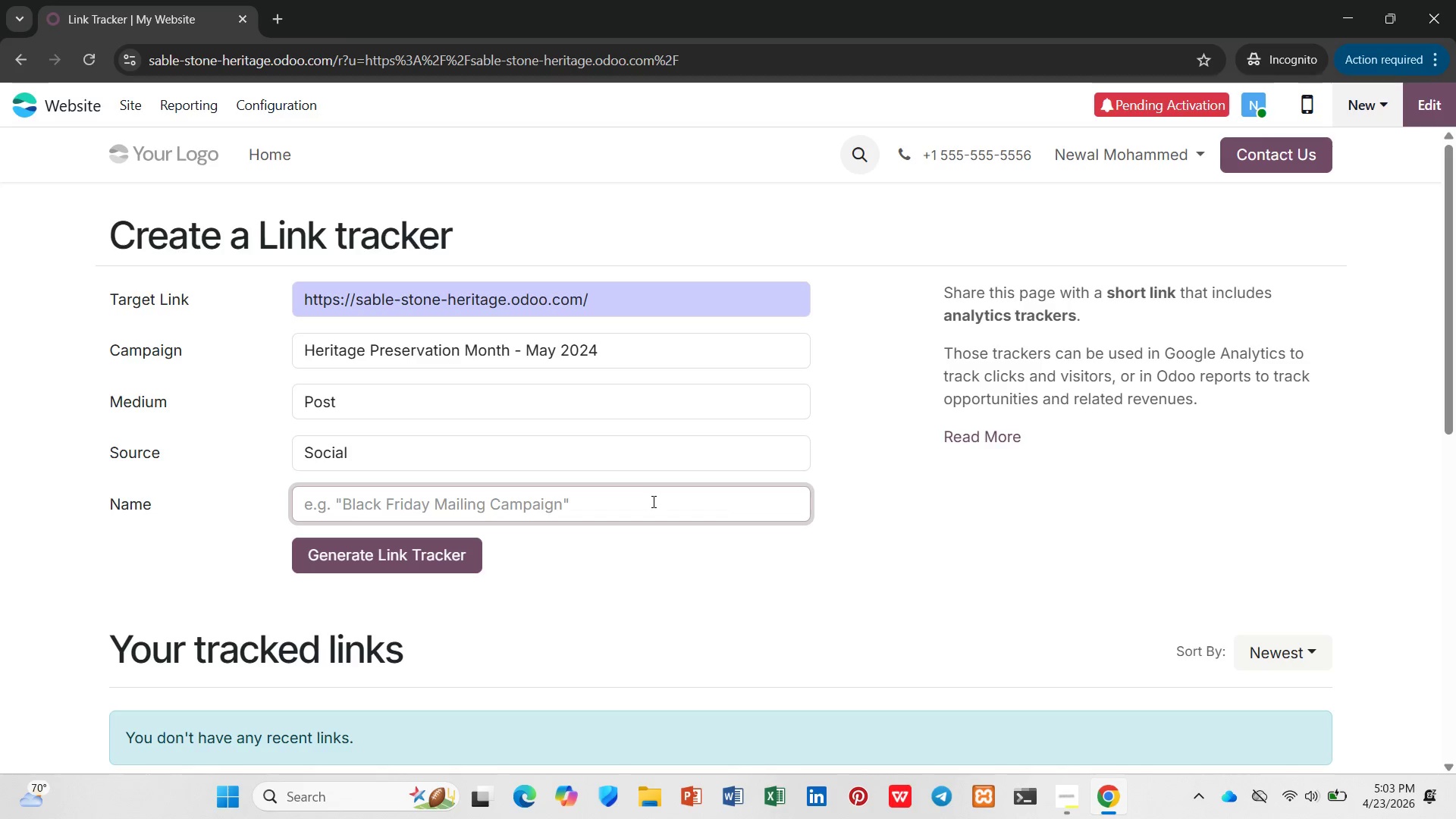 
scroll: coordinate [651, 501], scroll_direction: down, amount: 3.0
 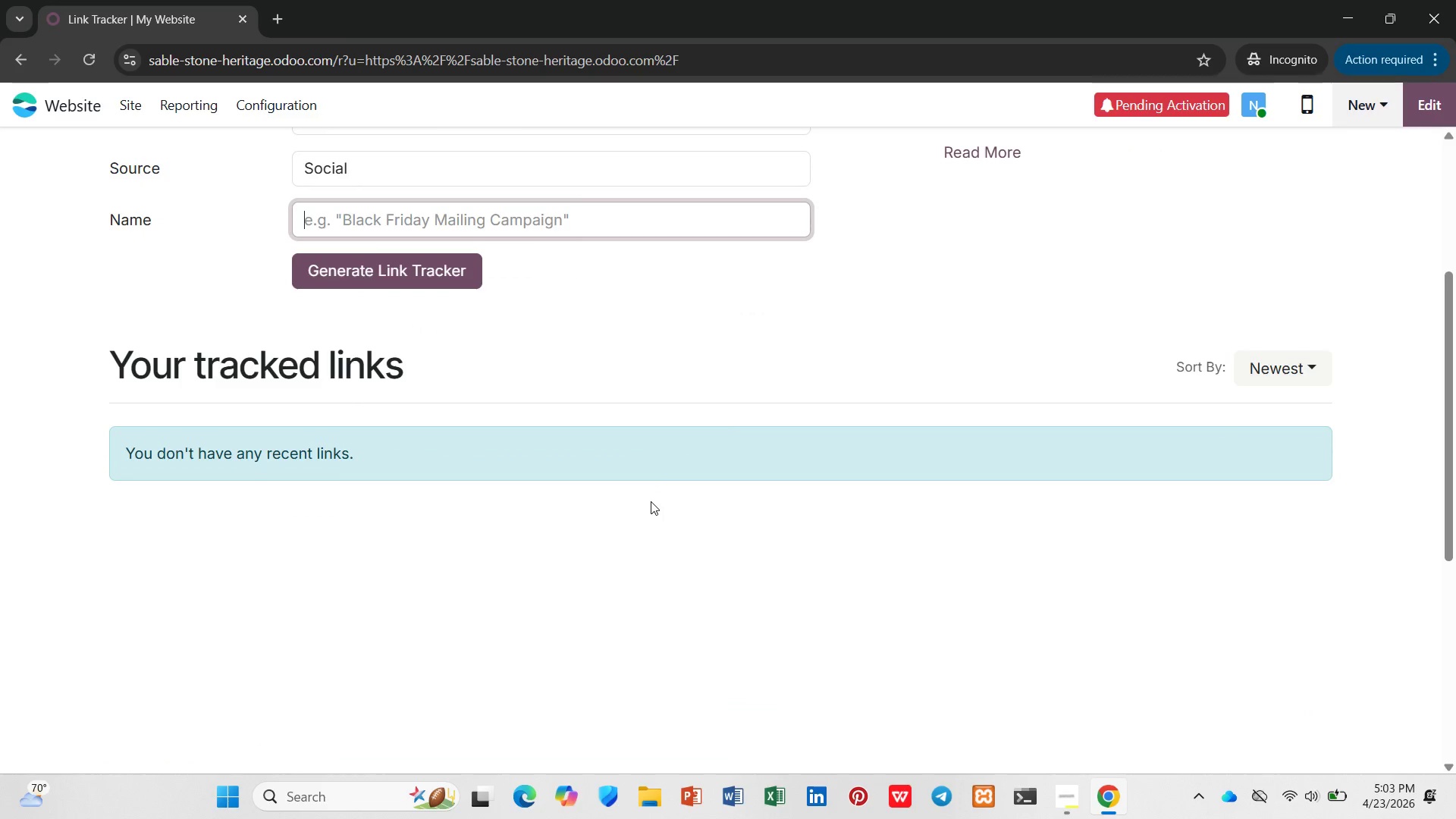 
scroll: coordinate [651, 501], scroll_direction: up, amount: 1.0
 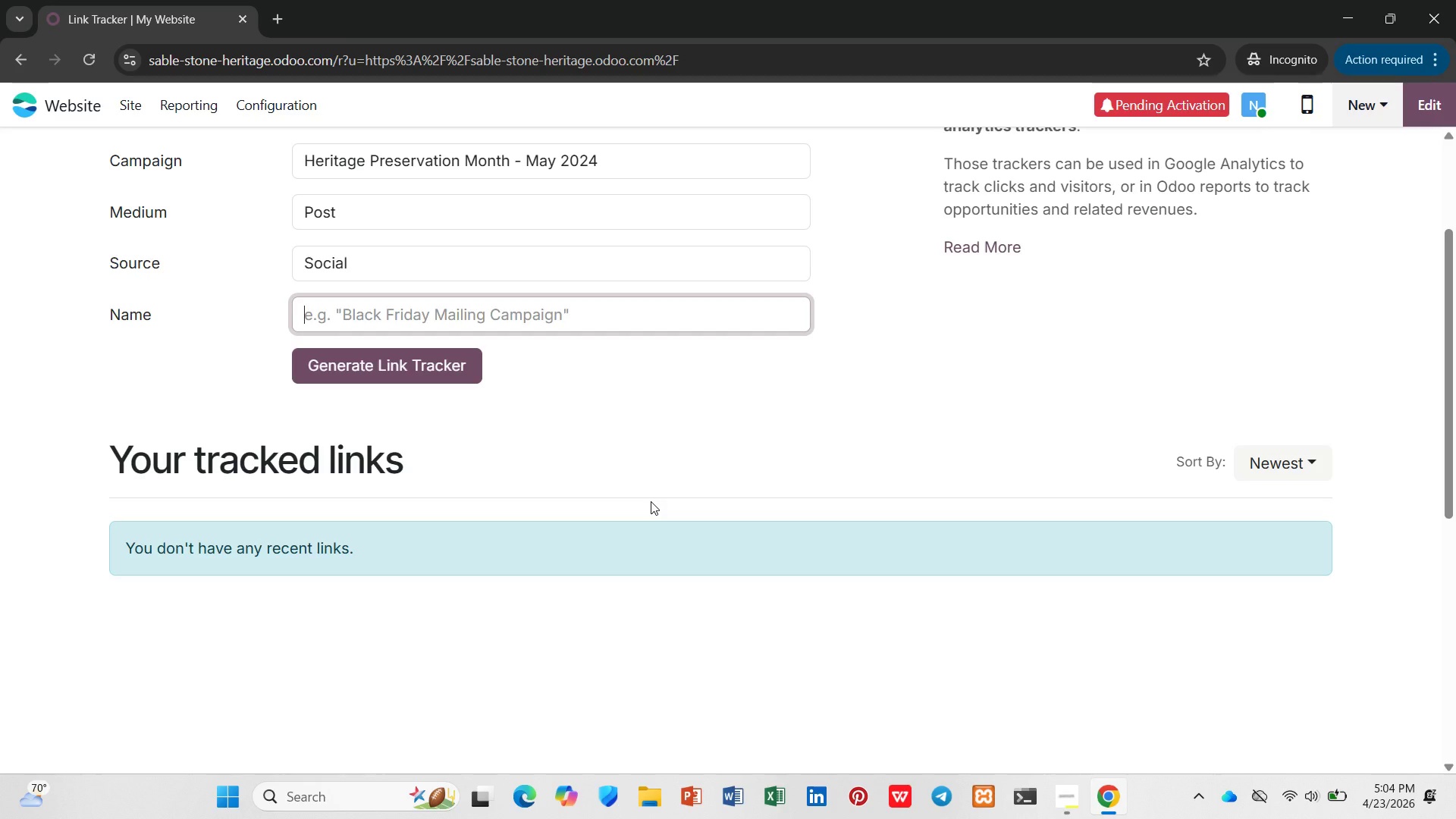 
wait(60.18)
 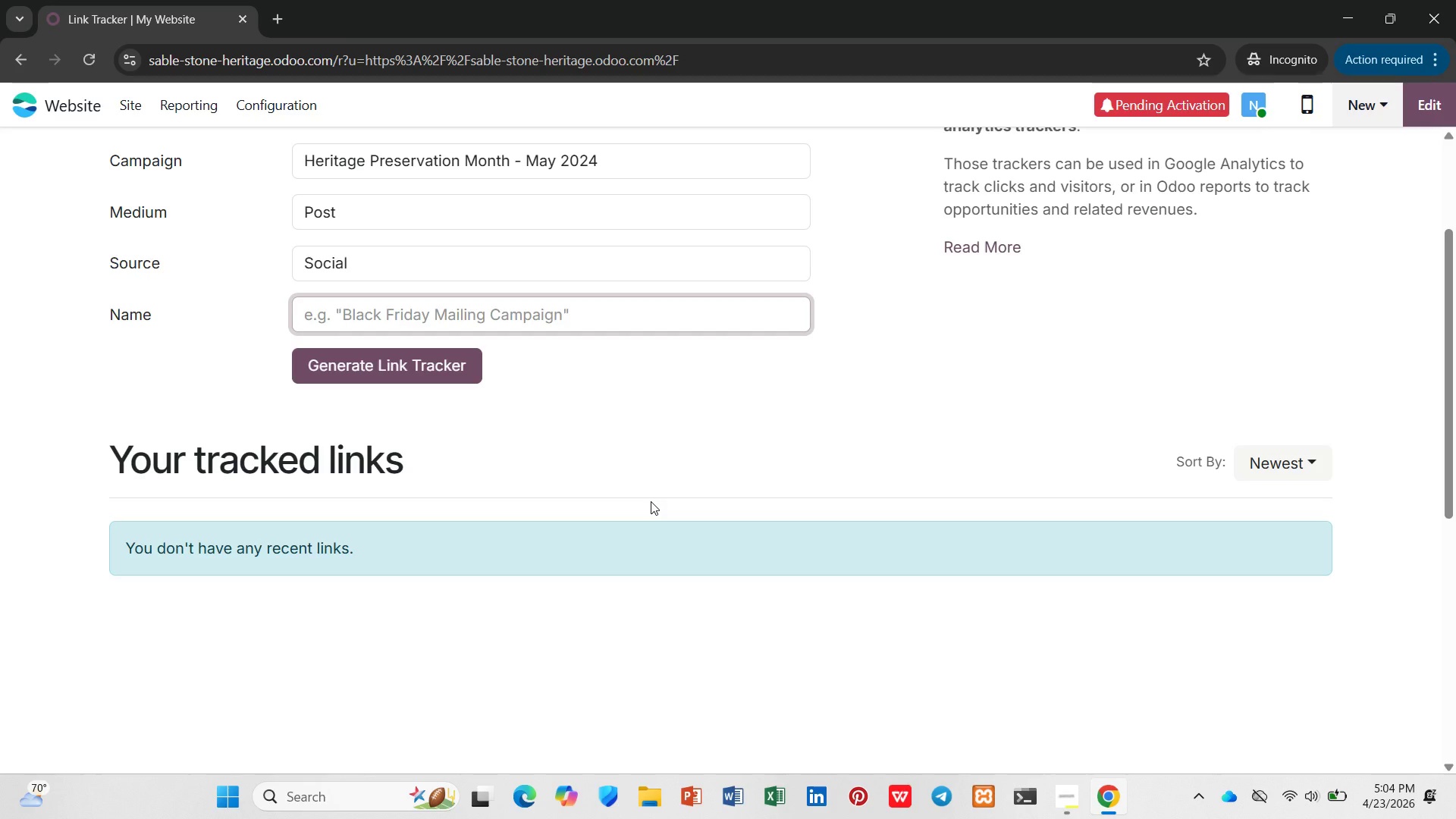 
type(Heritage  -)
key(Backspace)
key(Backspace)
type(- Tax Incentives)
 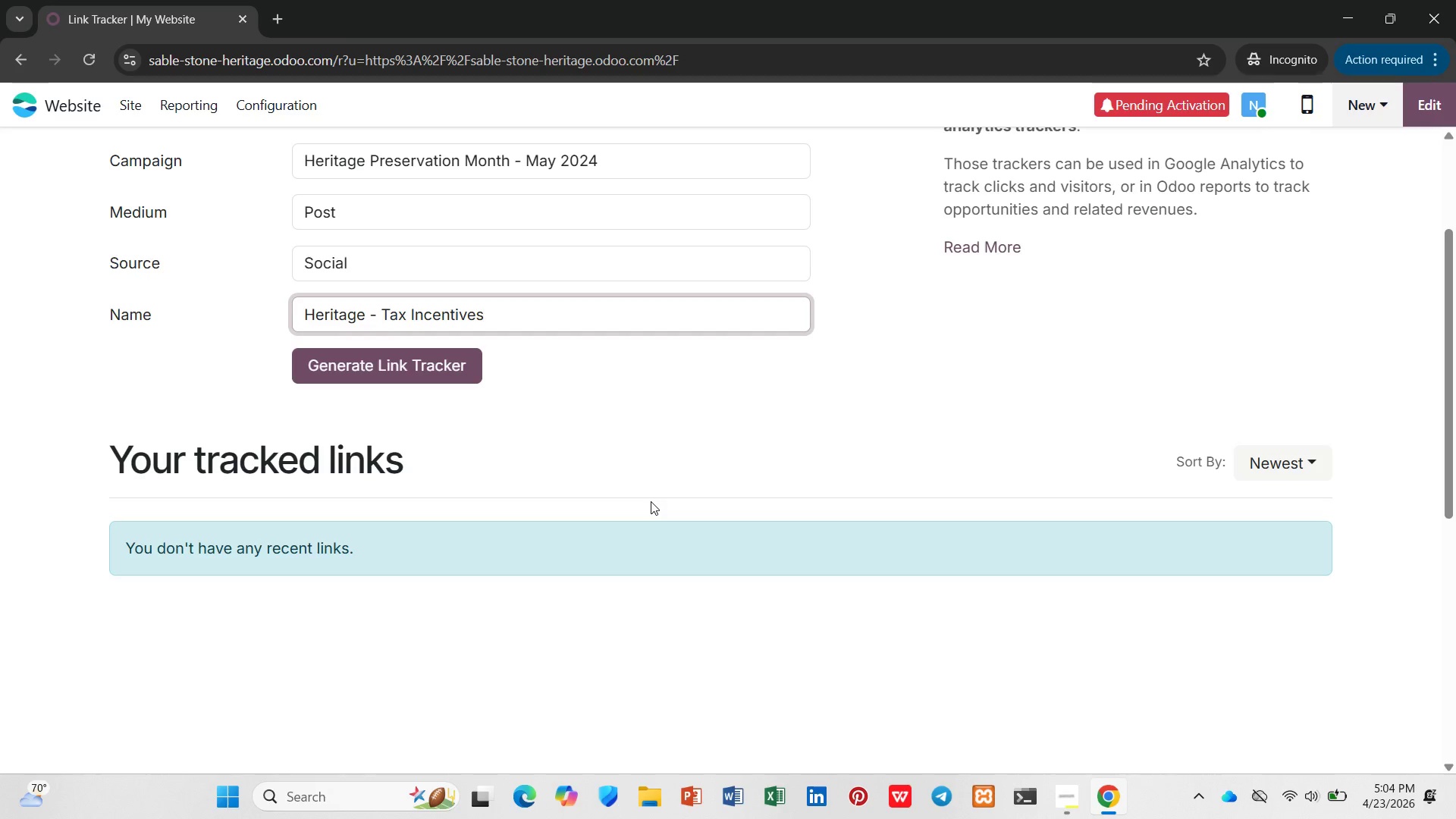 
wait(56.64)
 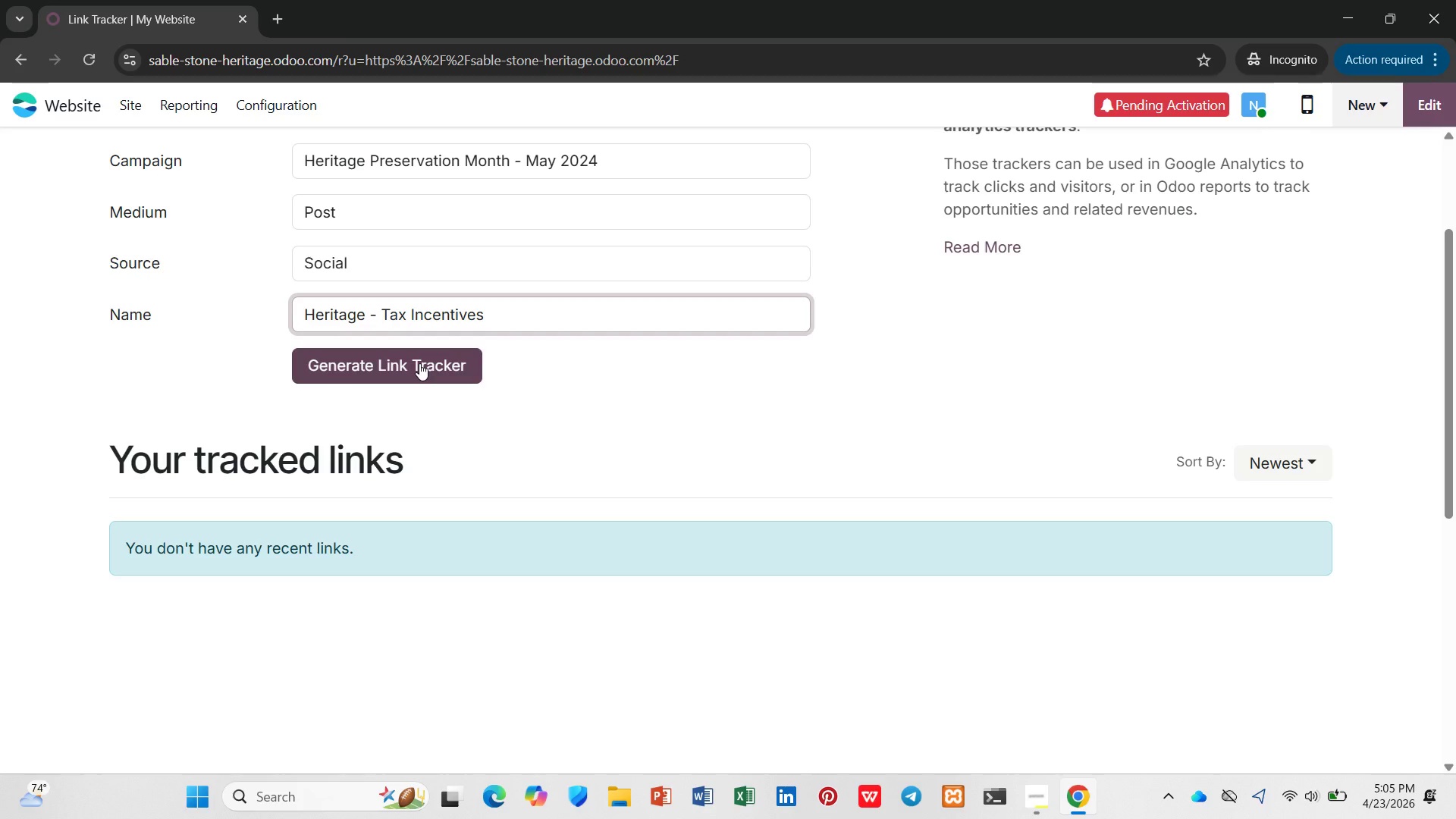 
left_click([404, 350])
 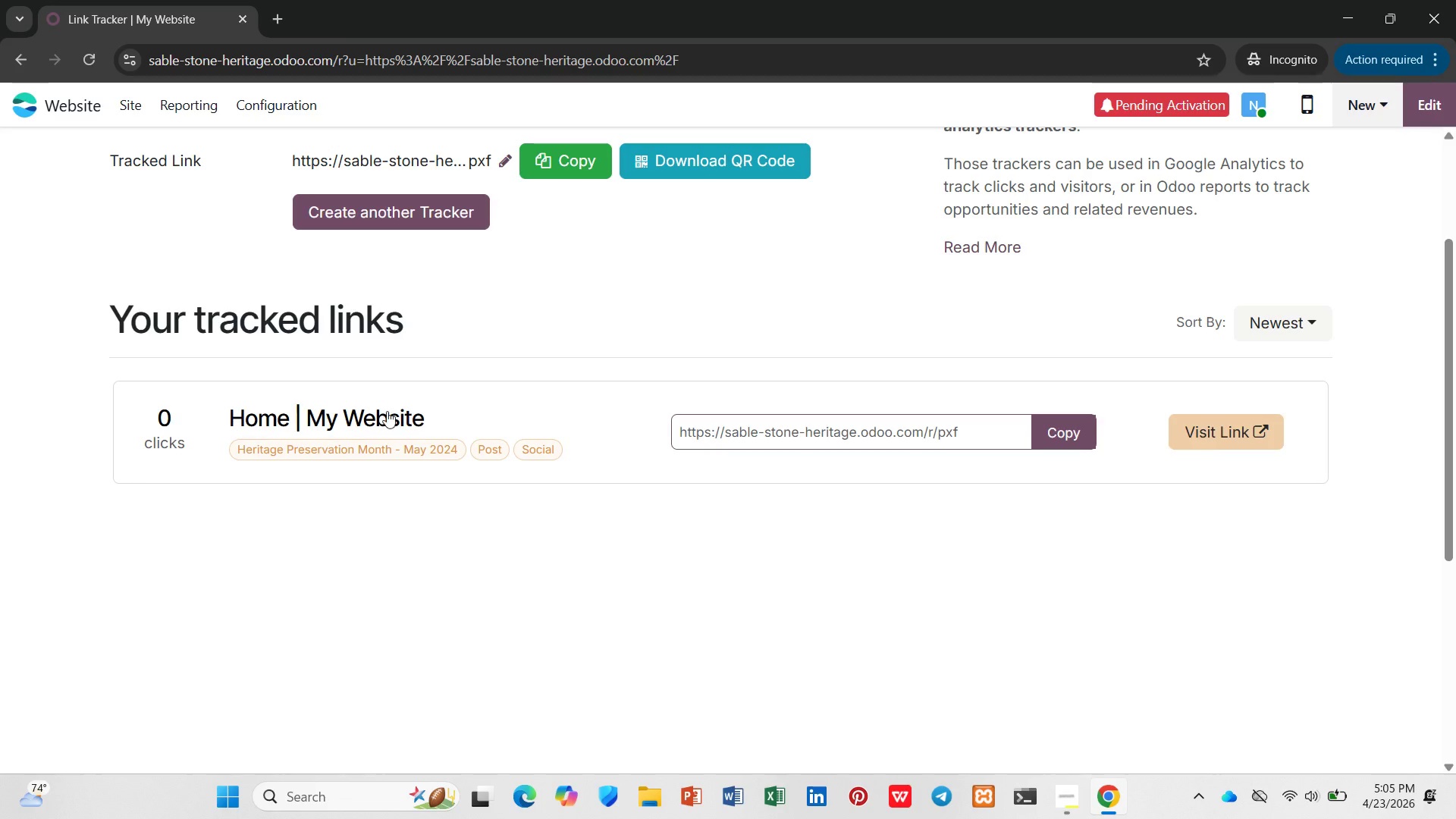 
scroll: coordinate [387, 435], scroll_direction: up, amount: 3.0
 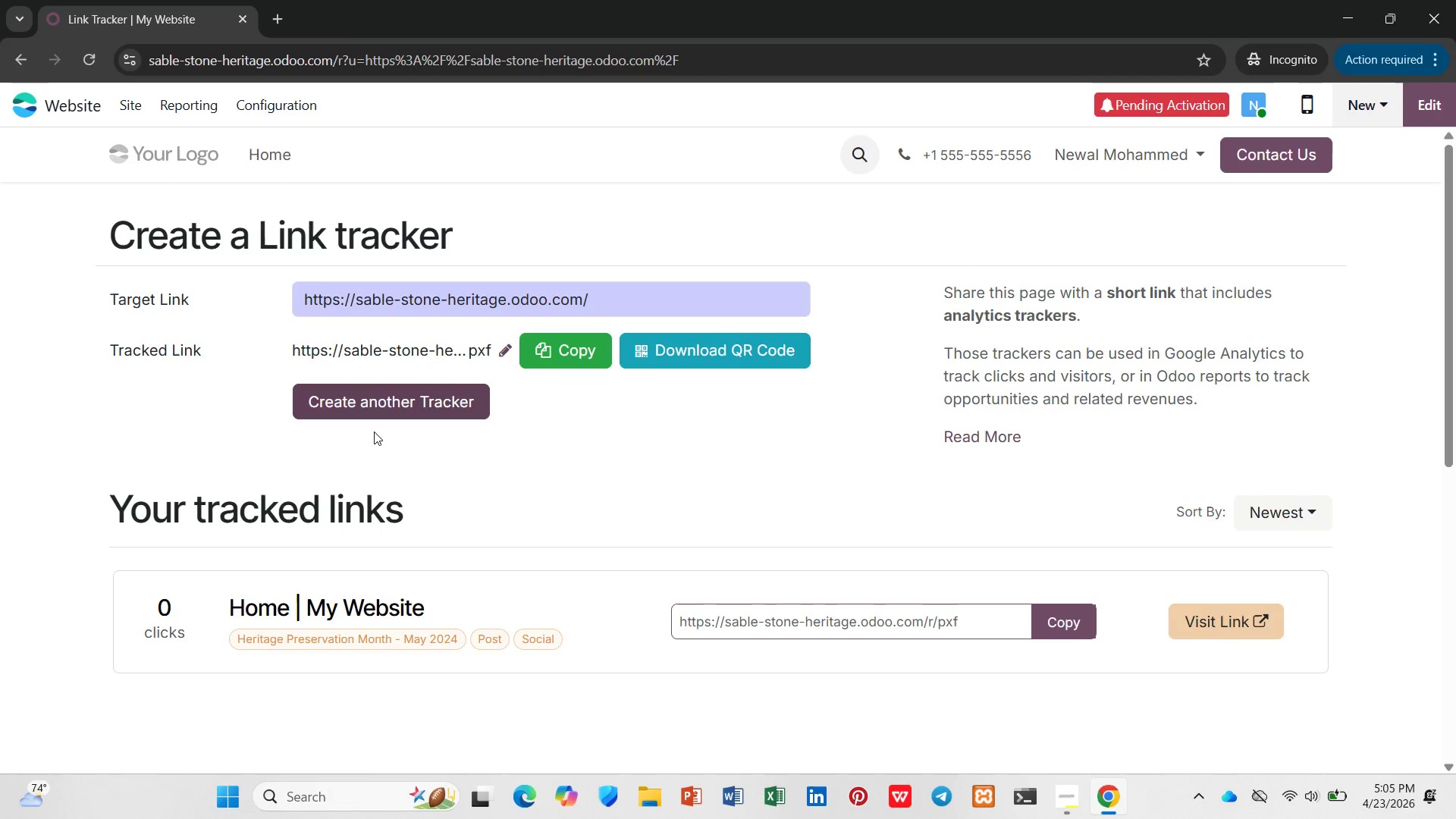 
left_click([384, 413])
 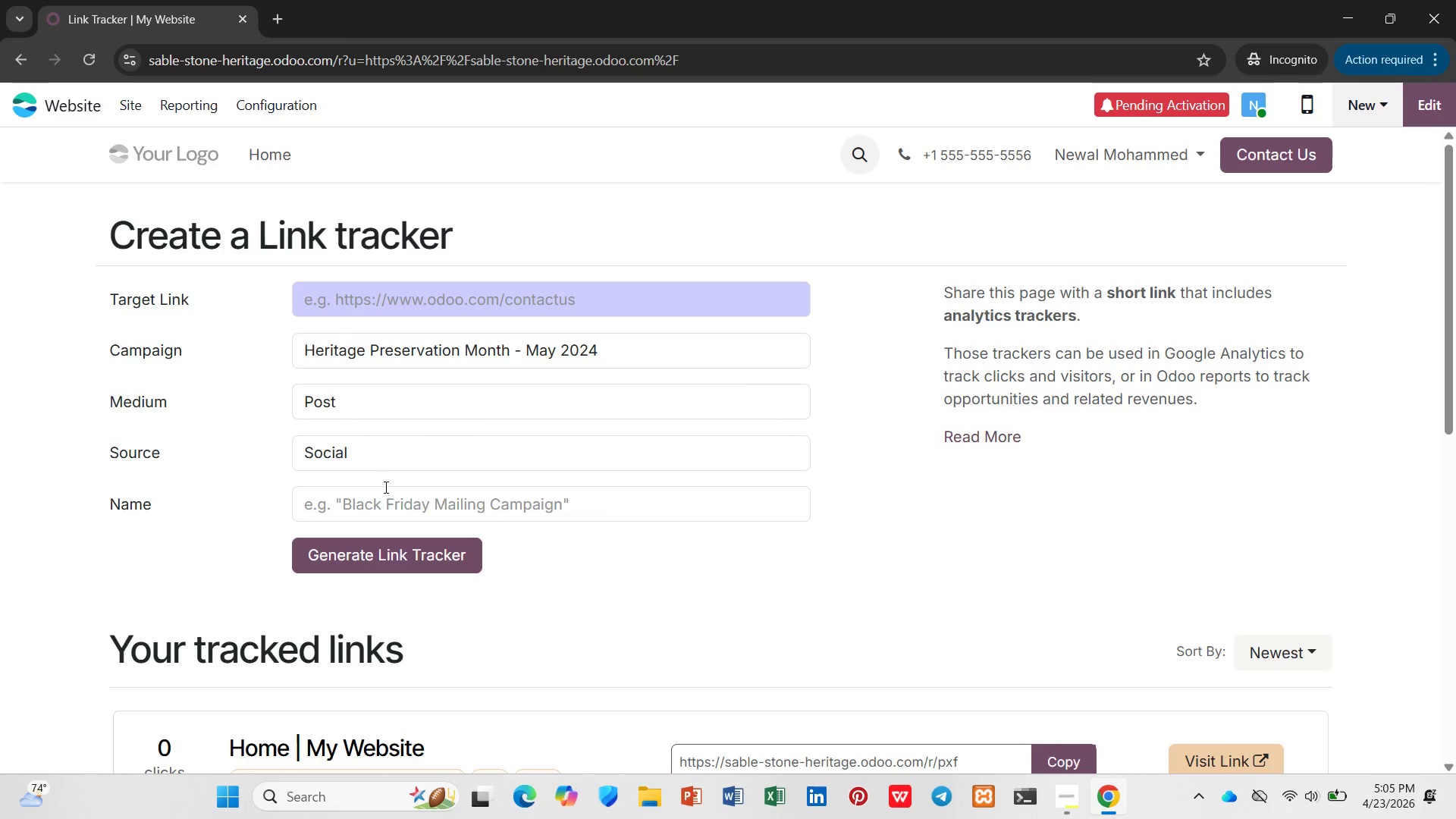 
left_click([387, 497])
 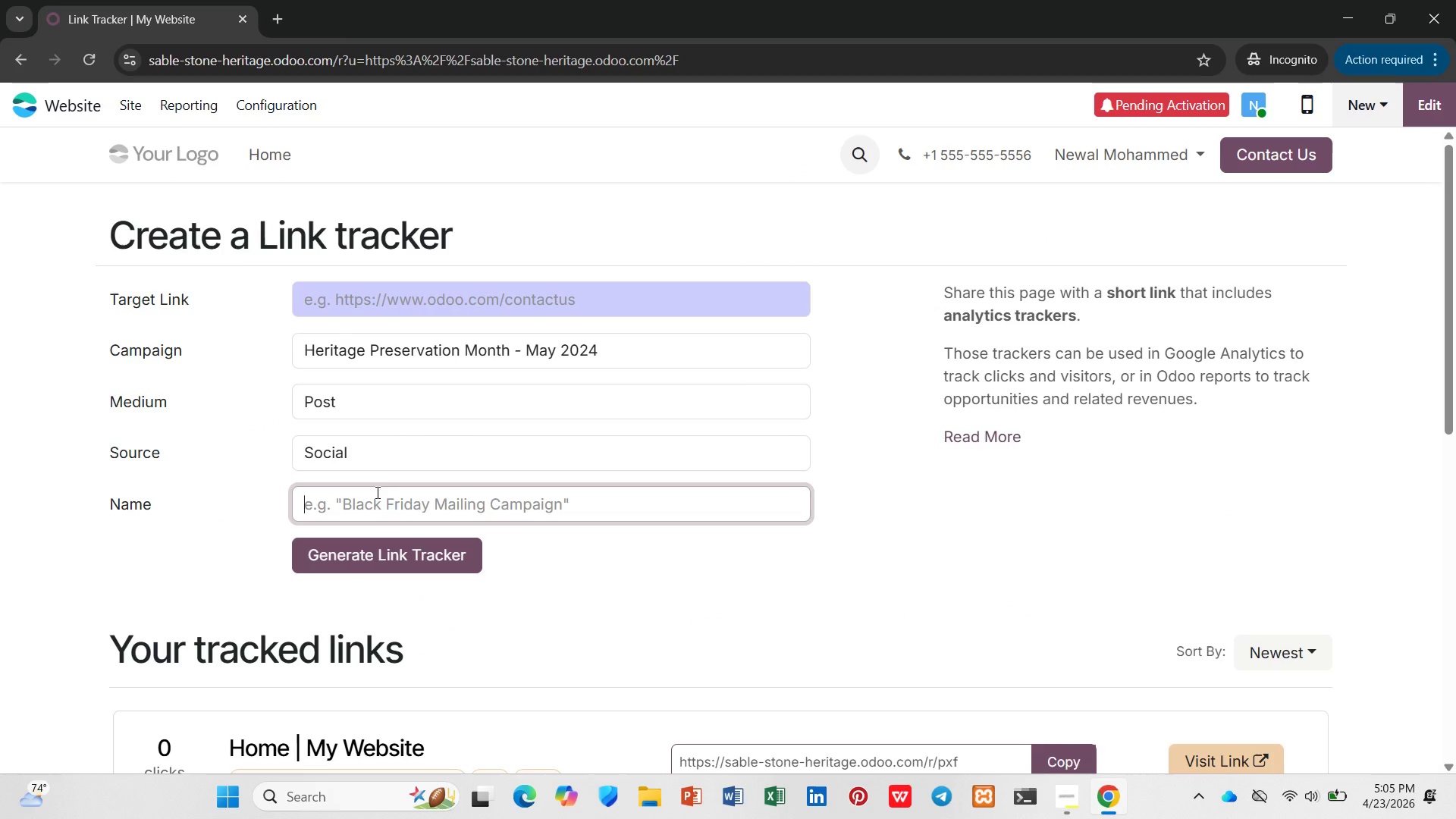 
type(G)
key(Backspace)
type(Heritage - Contracot)
key(Backspace)
key(Backspace)
type(tor Sourcing )
 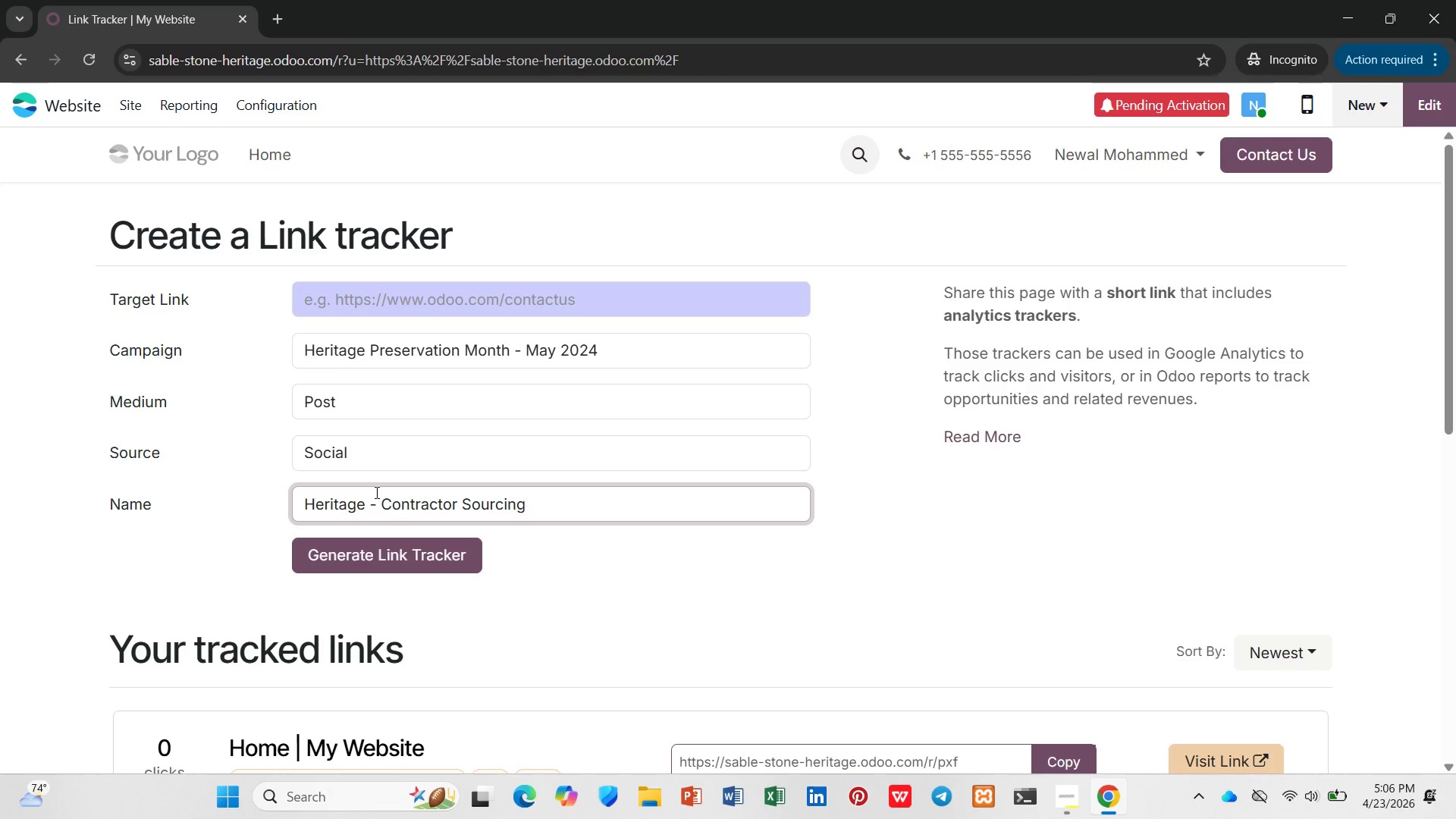 
wait(5.78)
 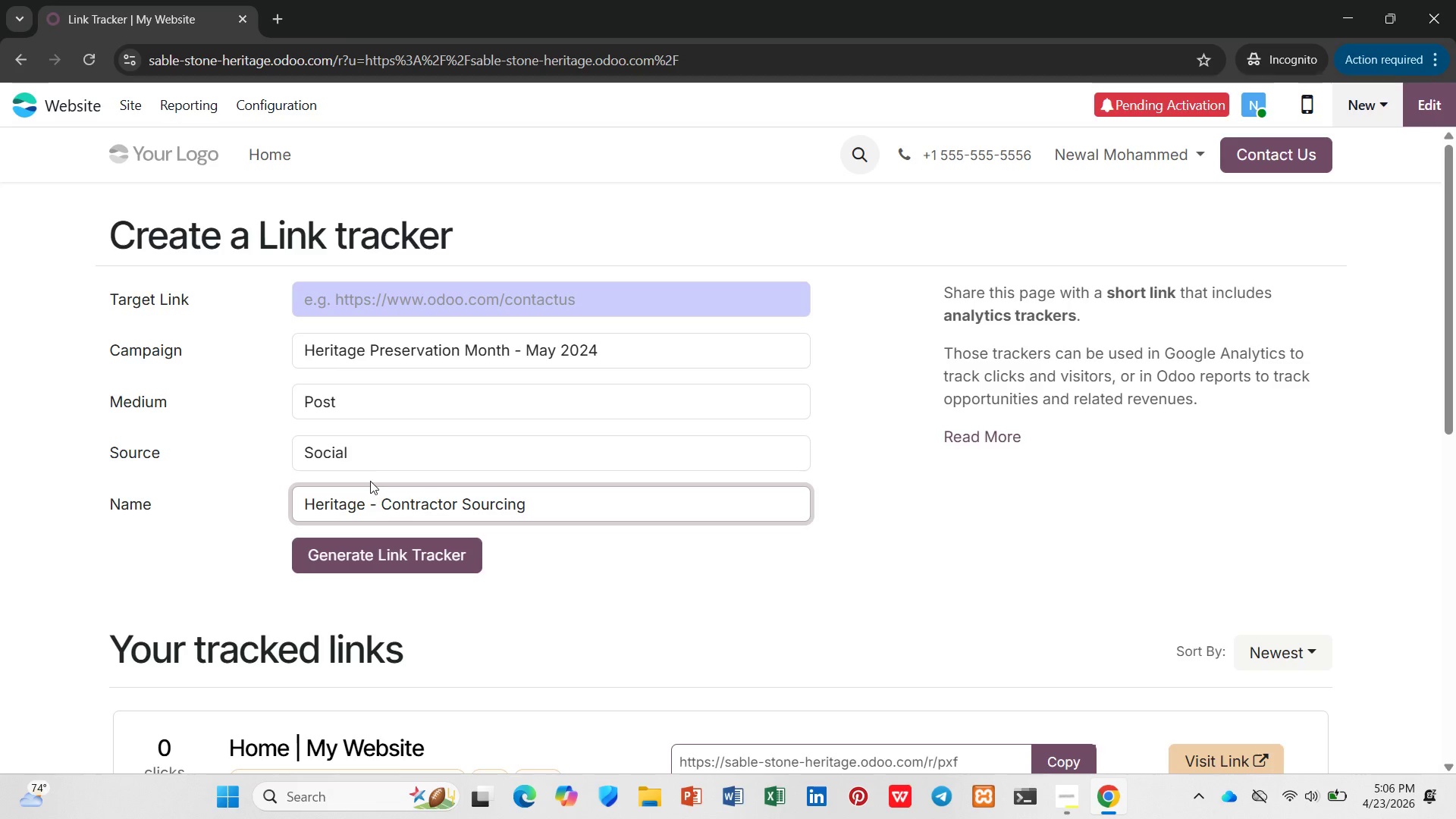 
key(Backspace)
 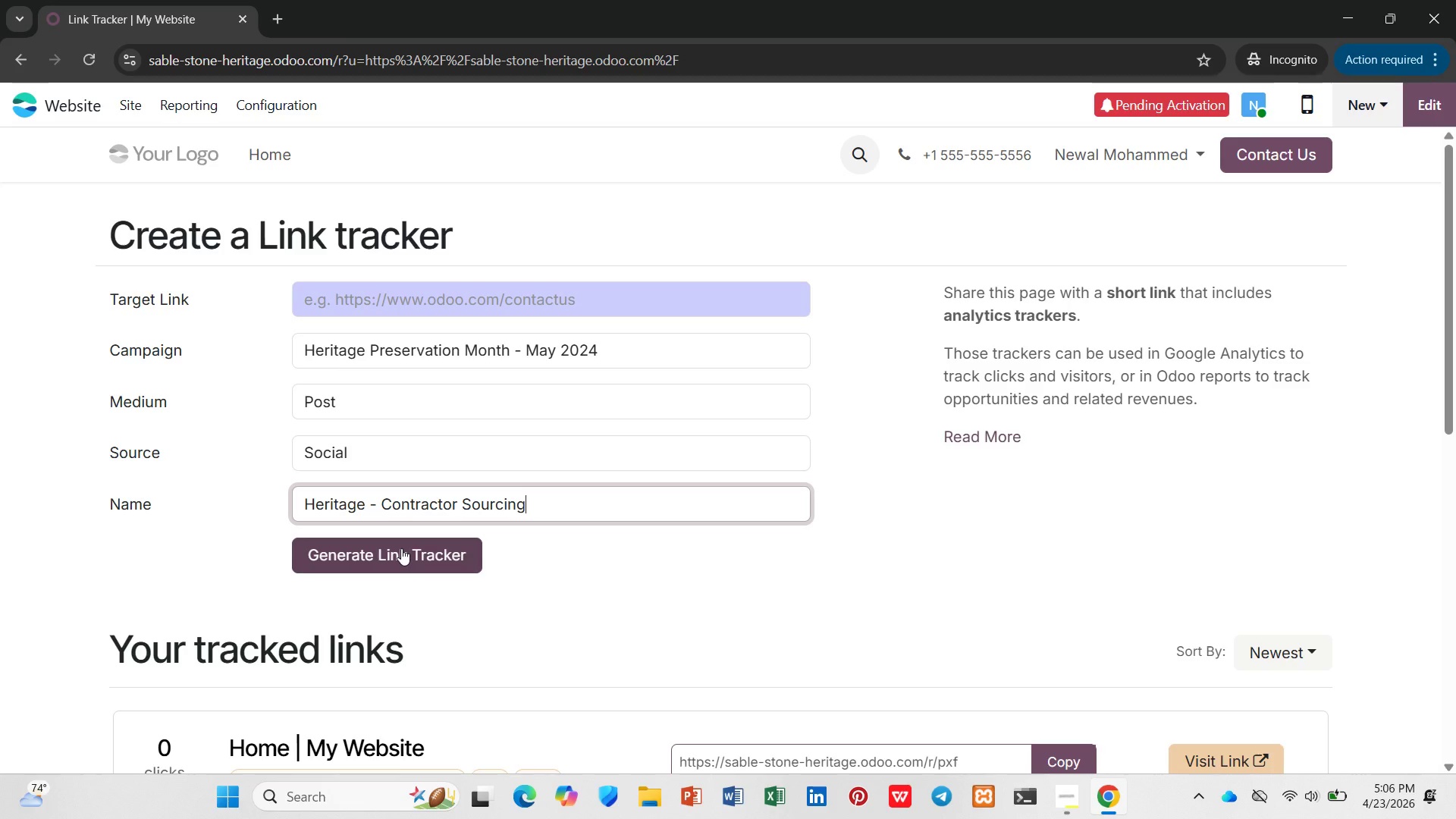 
left_click([401, 548])
 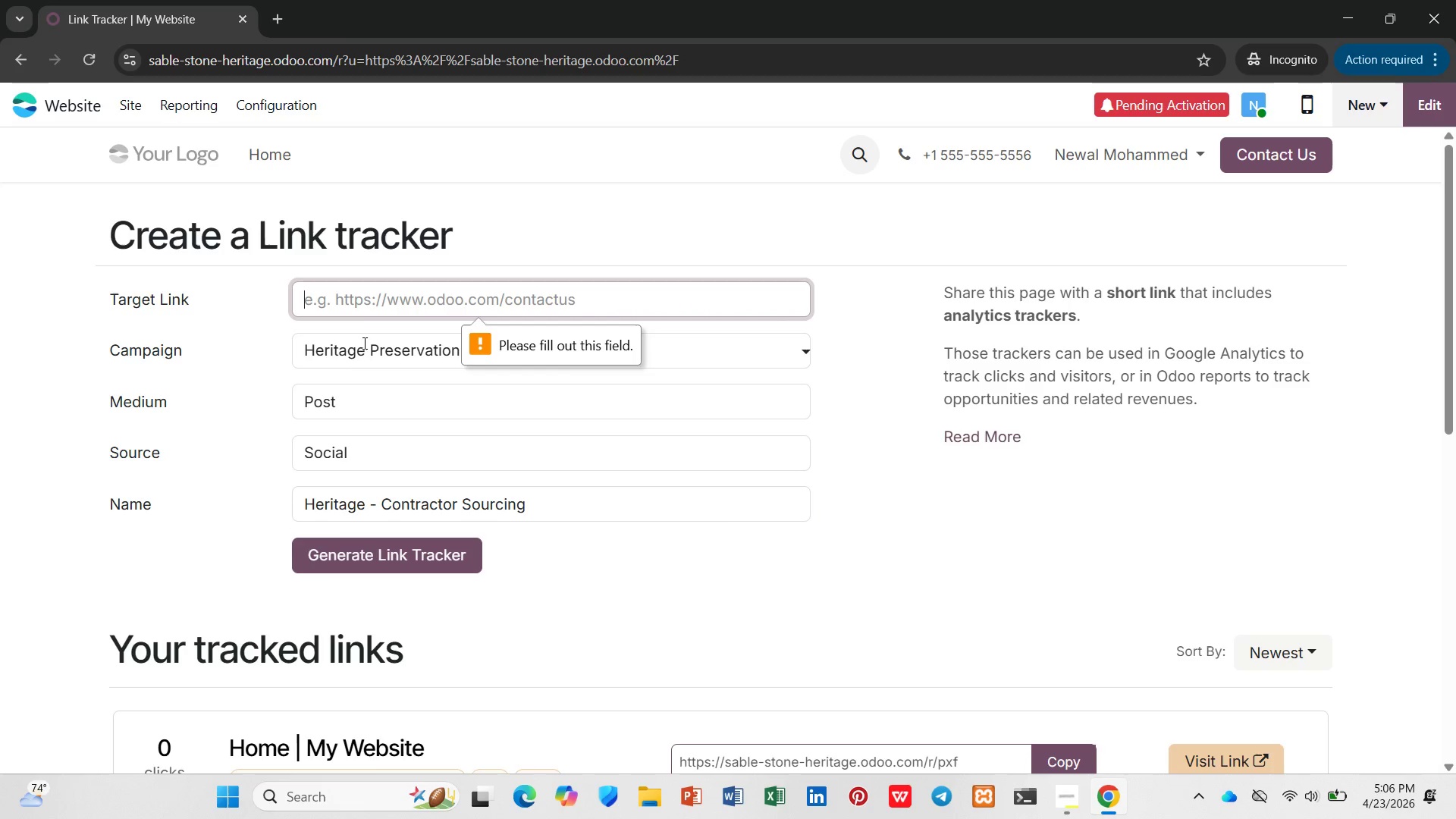 
left_click([361, 313])
 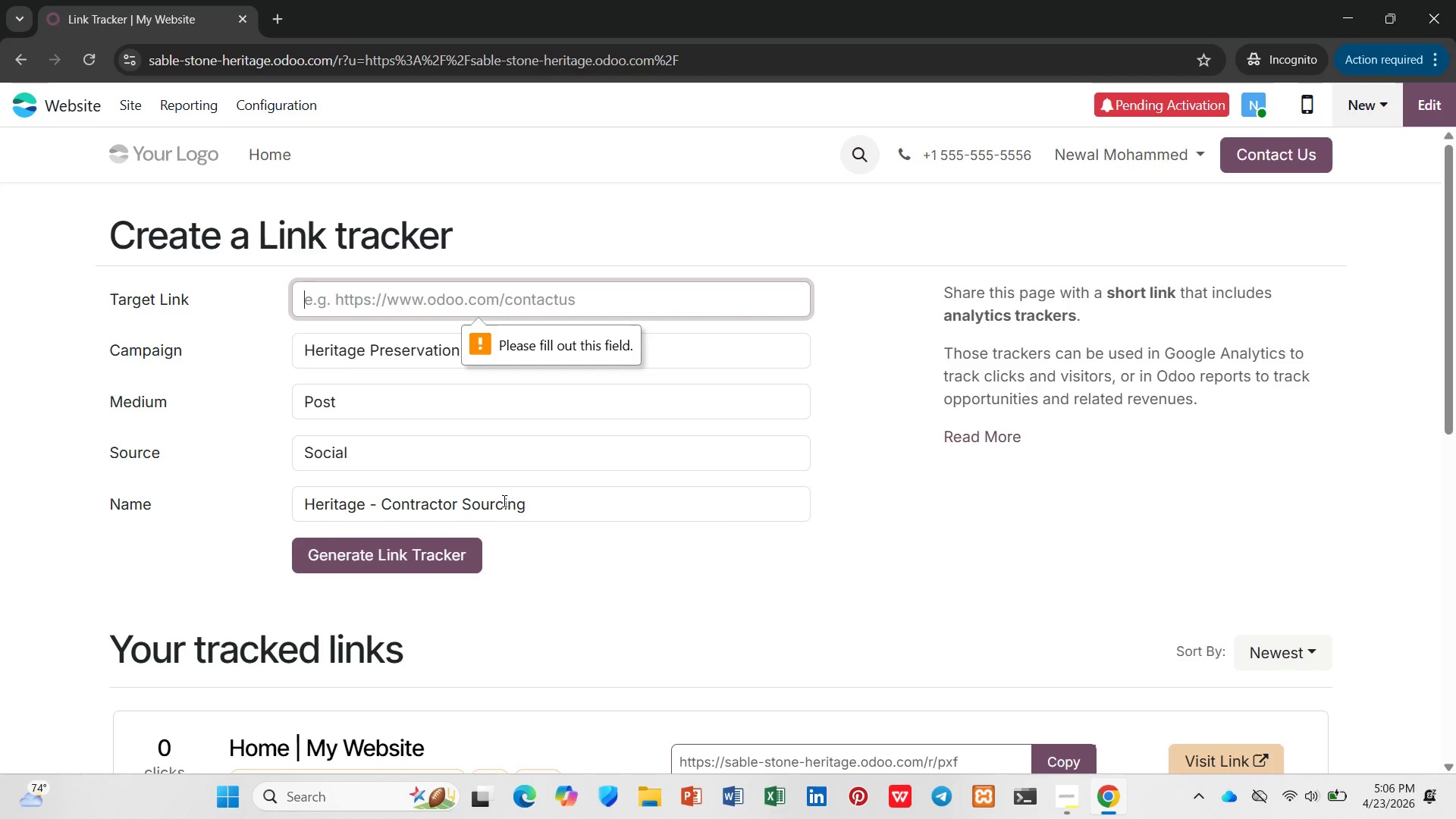 
scroll: coordinate [503, 500], scroll_direction: down, amount: 1.0
 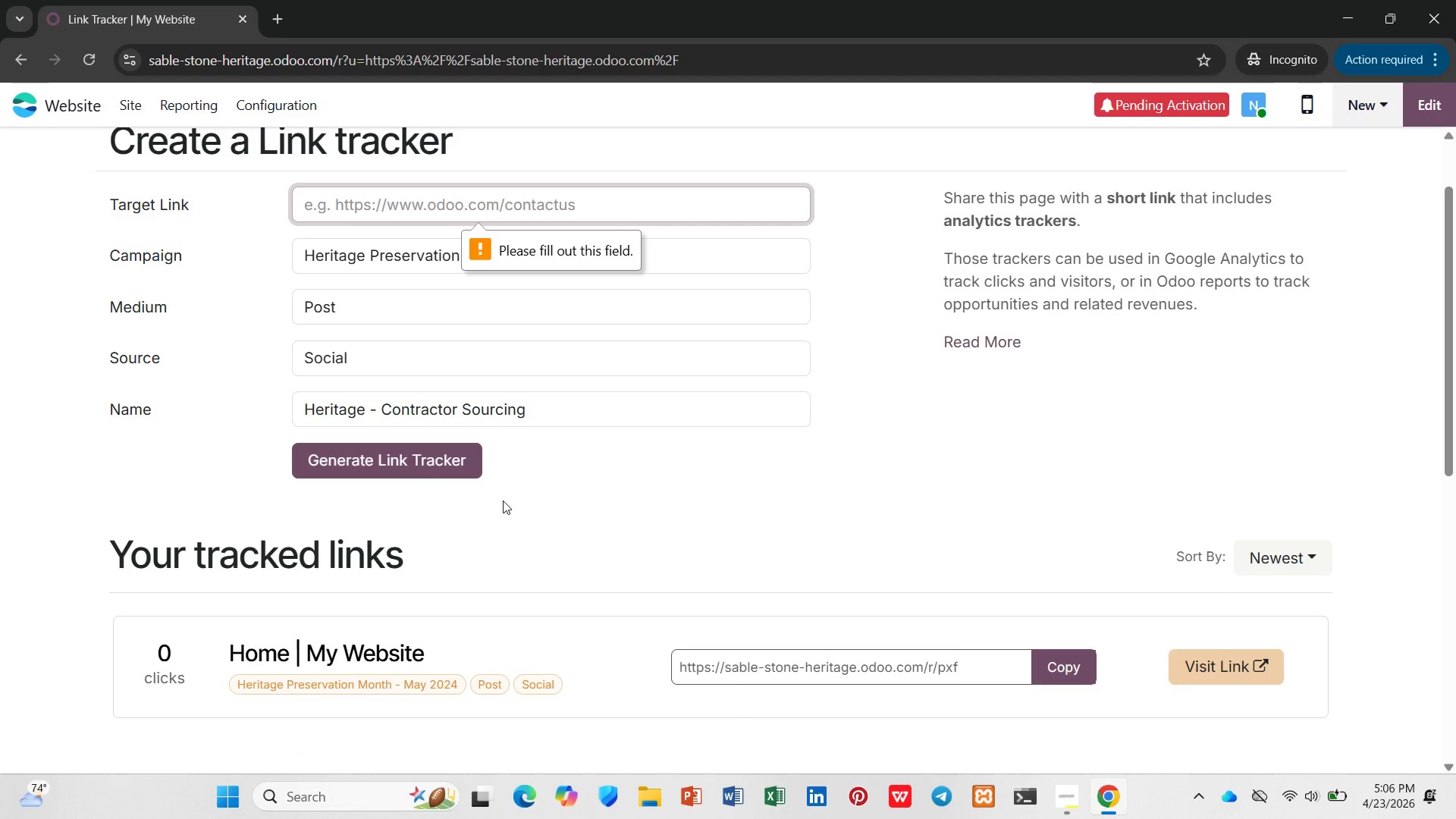 
scroll: coordinate [503, 502], scroll_direction: up, amount: 3.0
 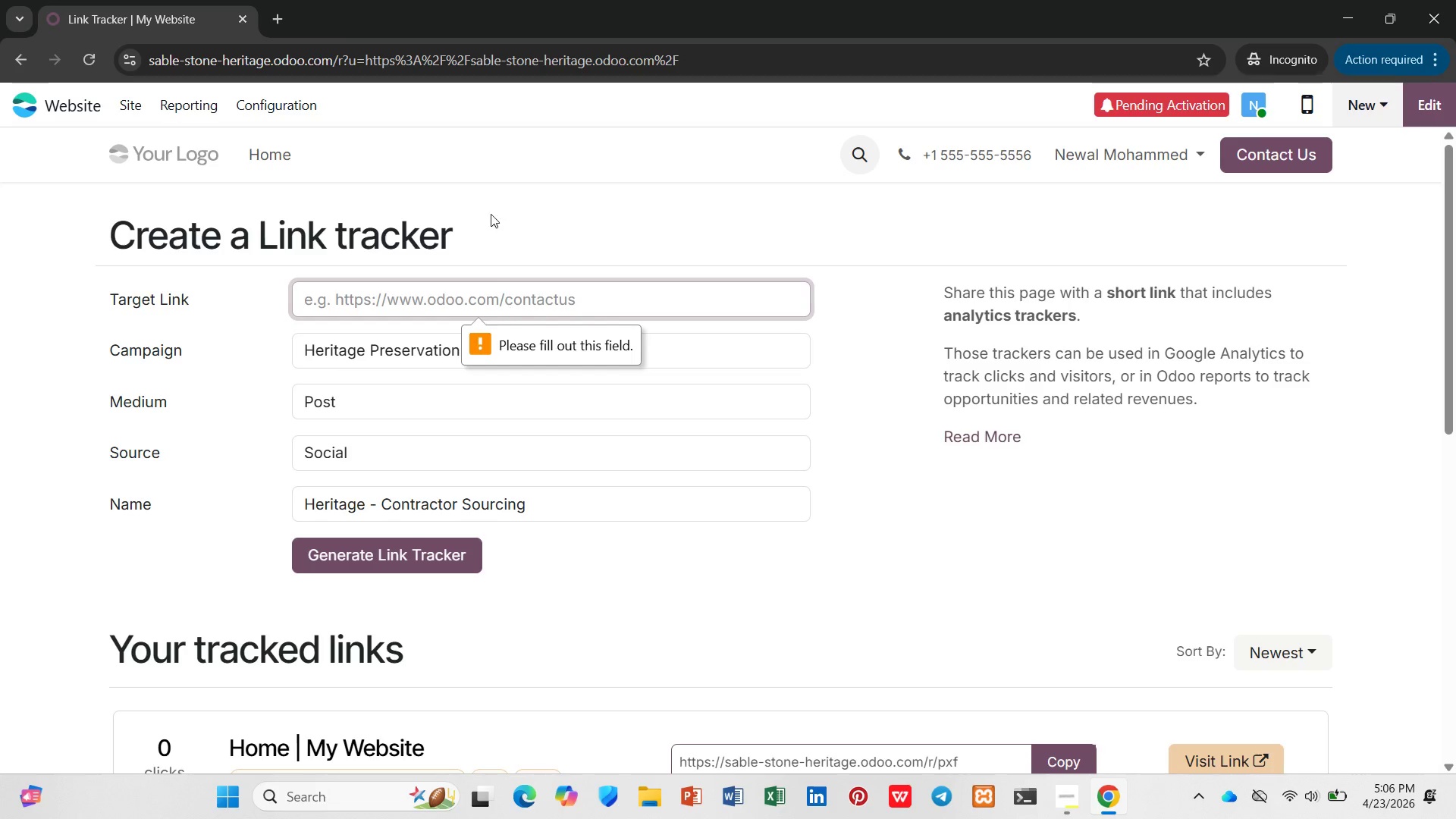 
wait(6.3)
 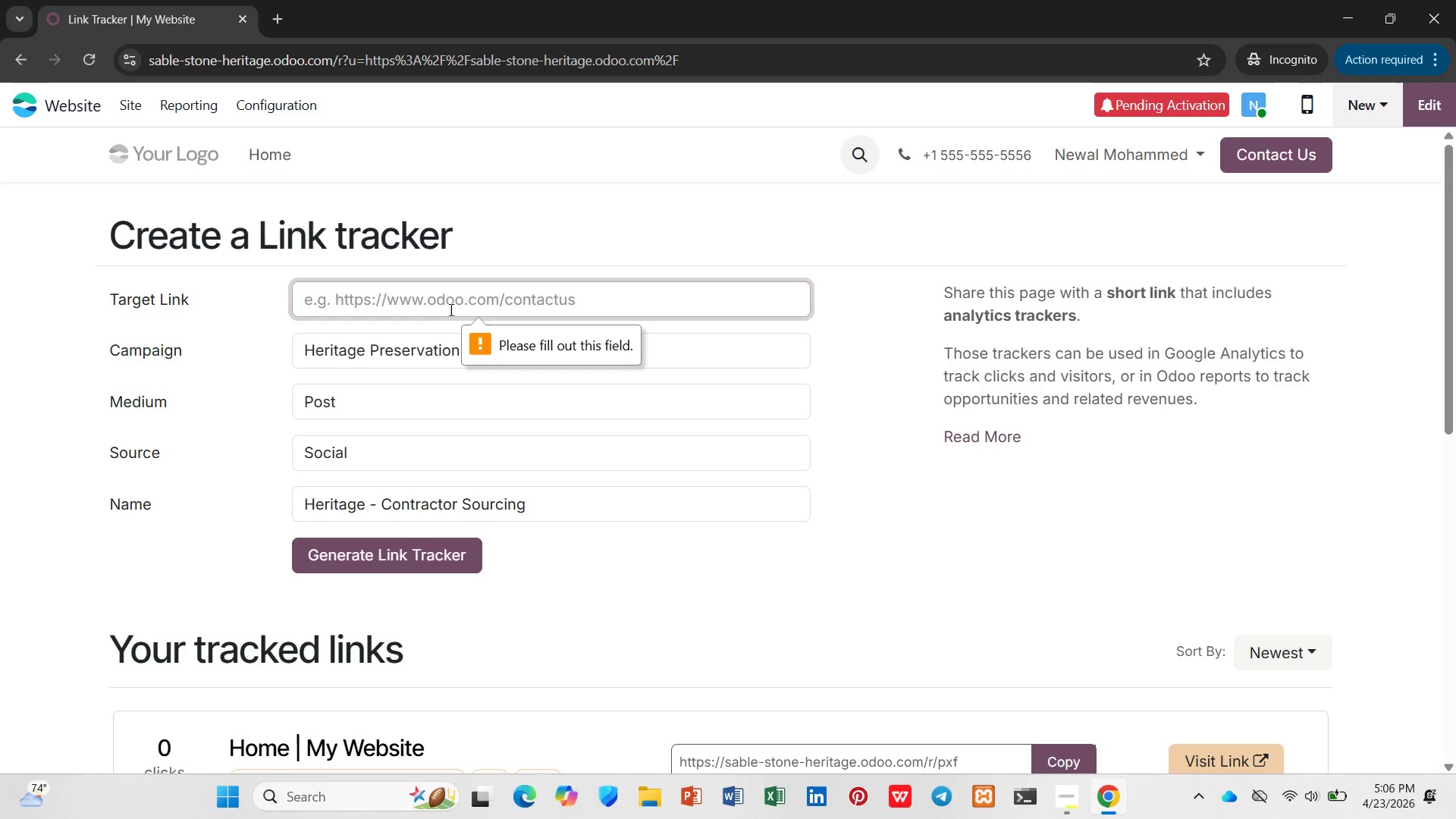 
right_click([174, 3])
 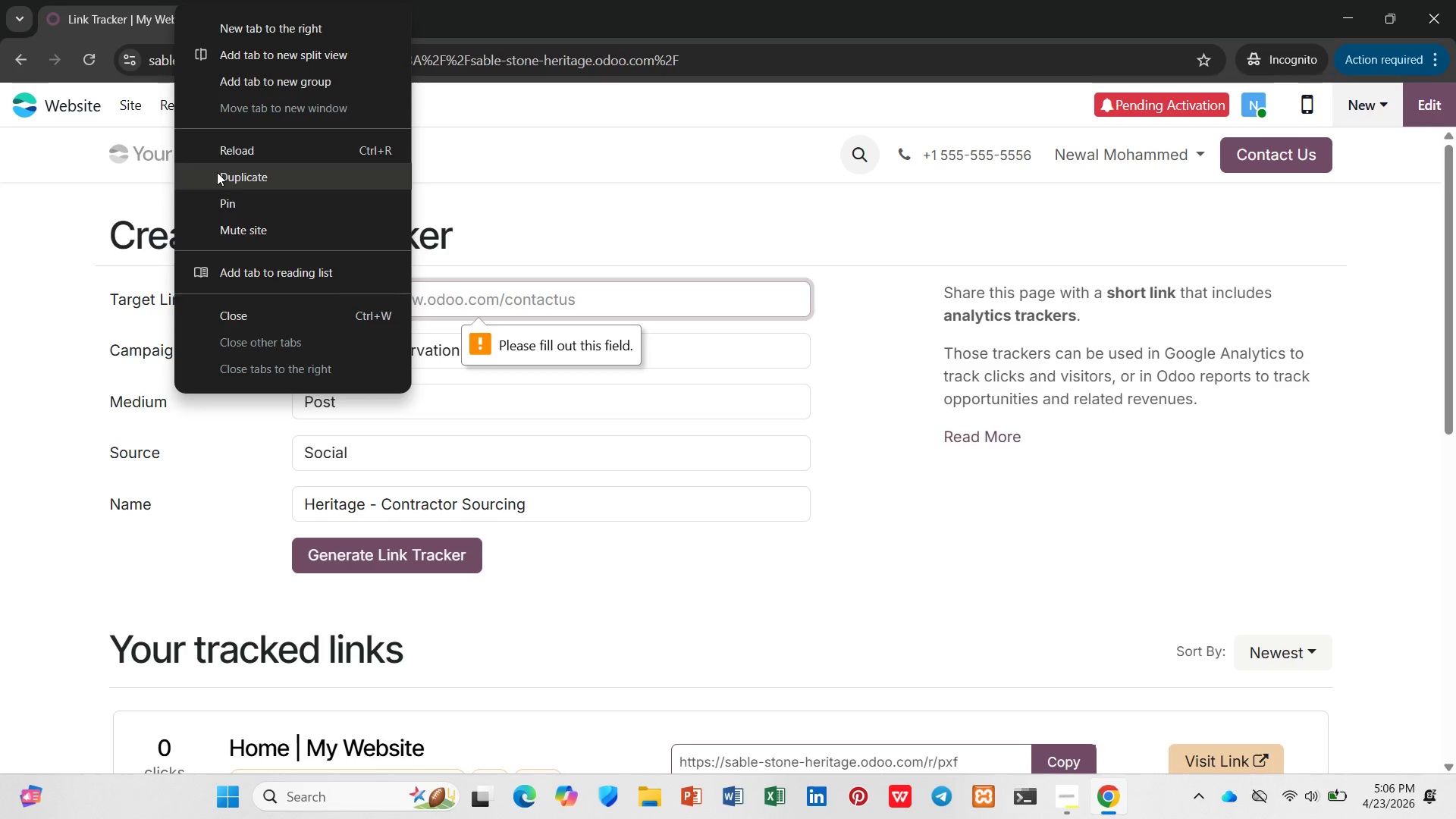 
left_click([217, 172])
 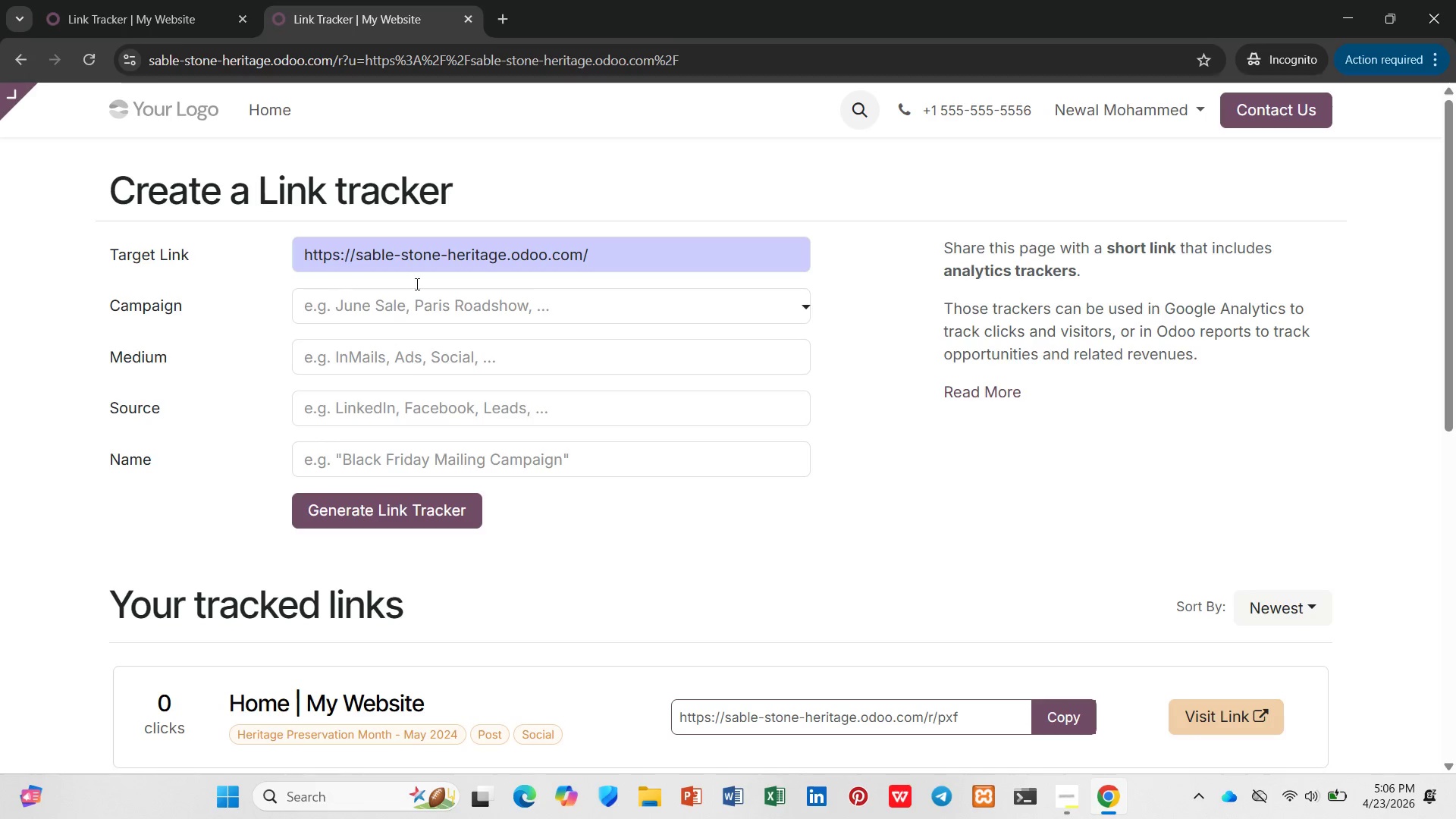 
left_click([507, 316])
 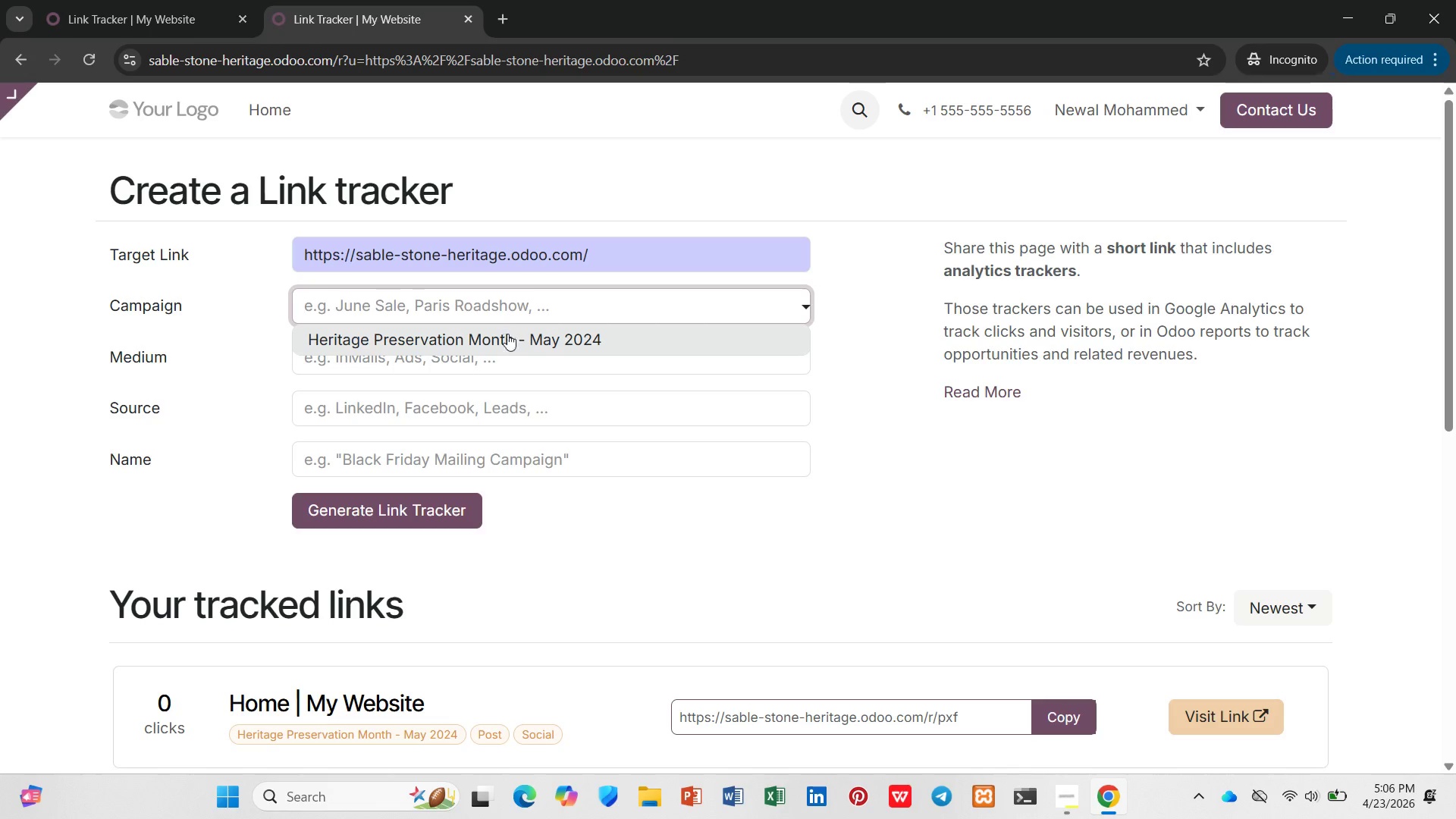 
left_click([507, 353])
 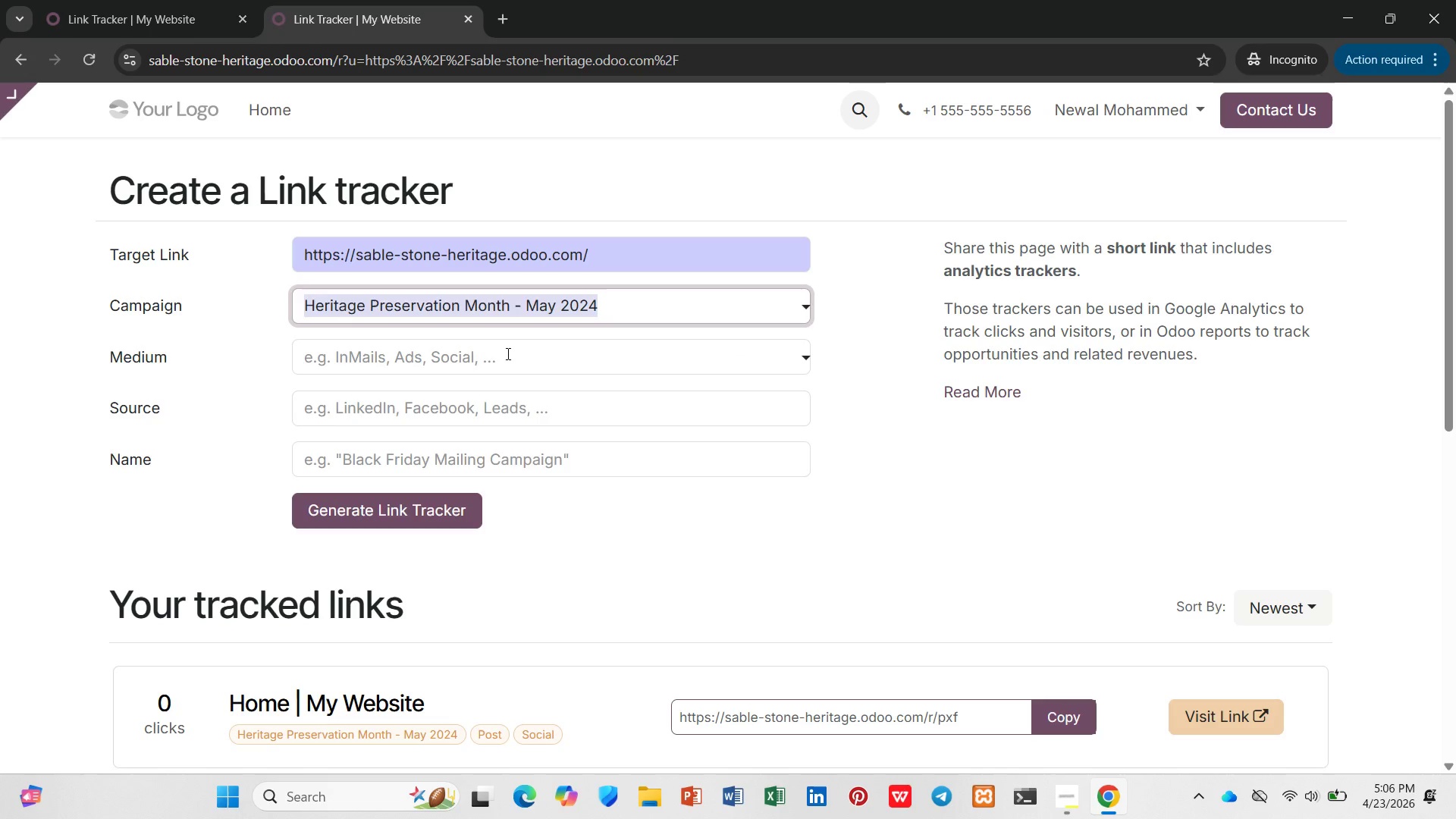 
left_click([507, 353])
 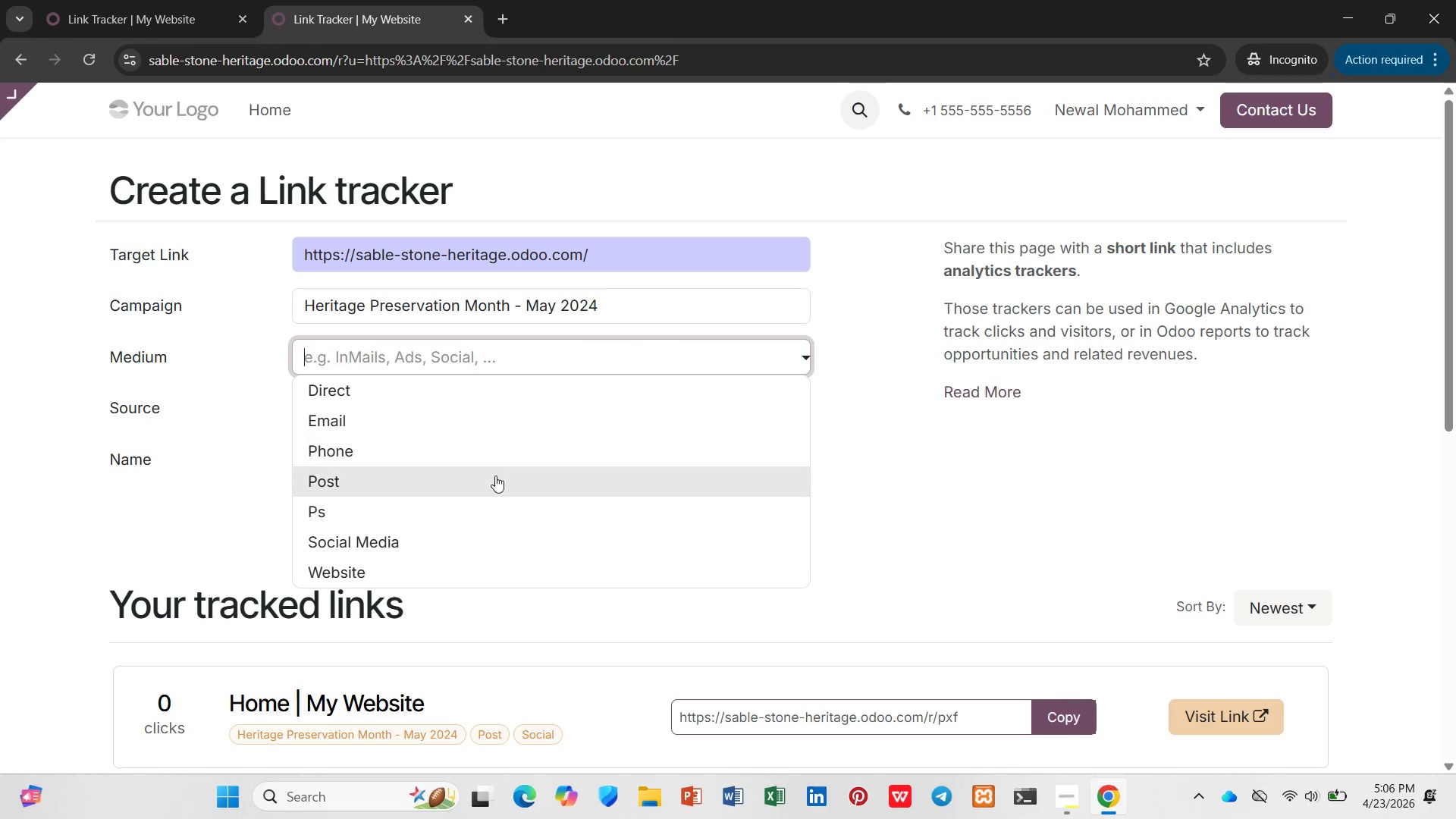 
left_click([494, 487])
 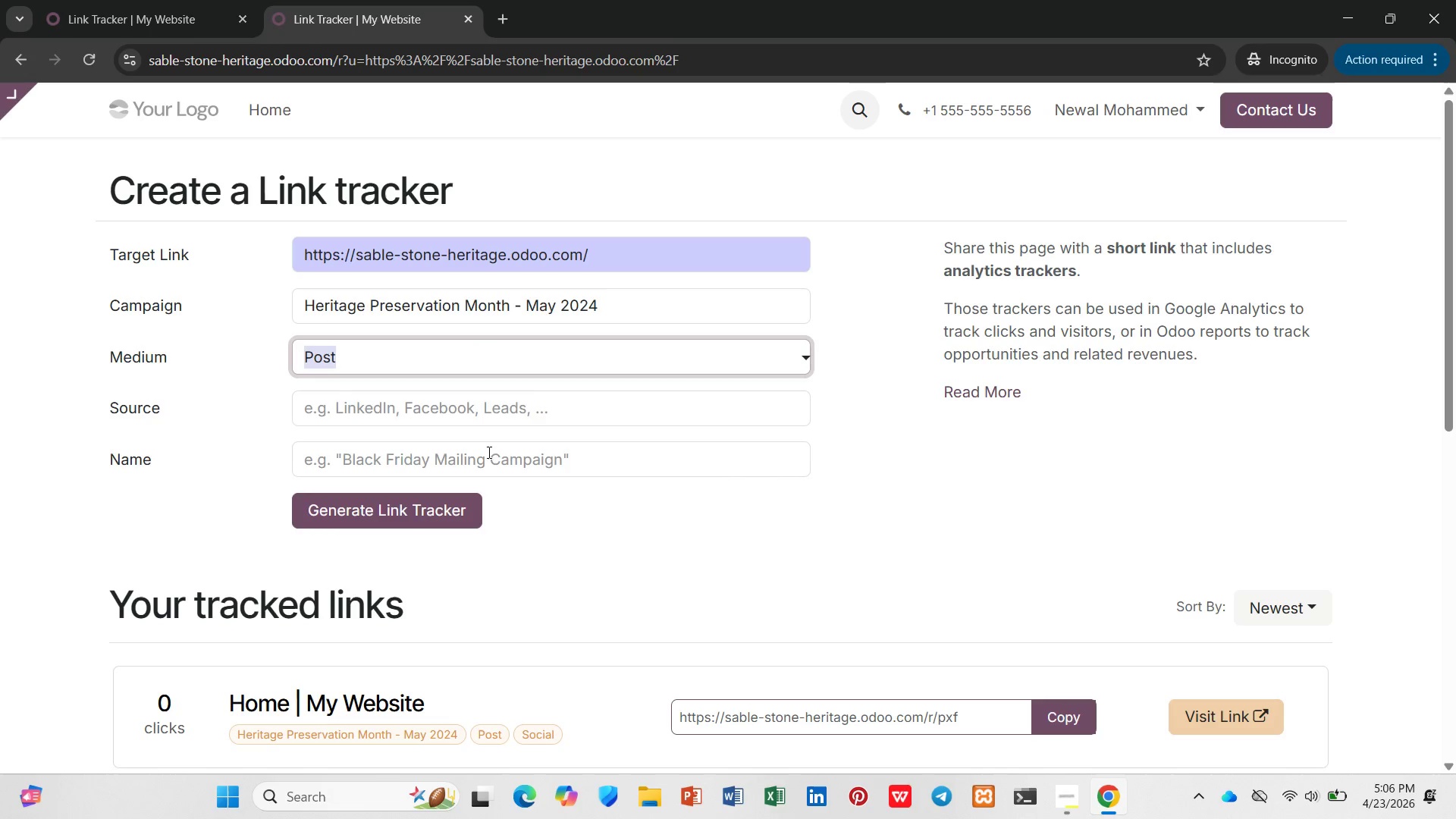 
left_click([484, 422])
 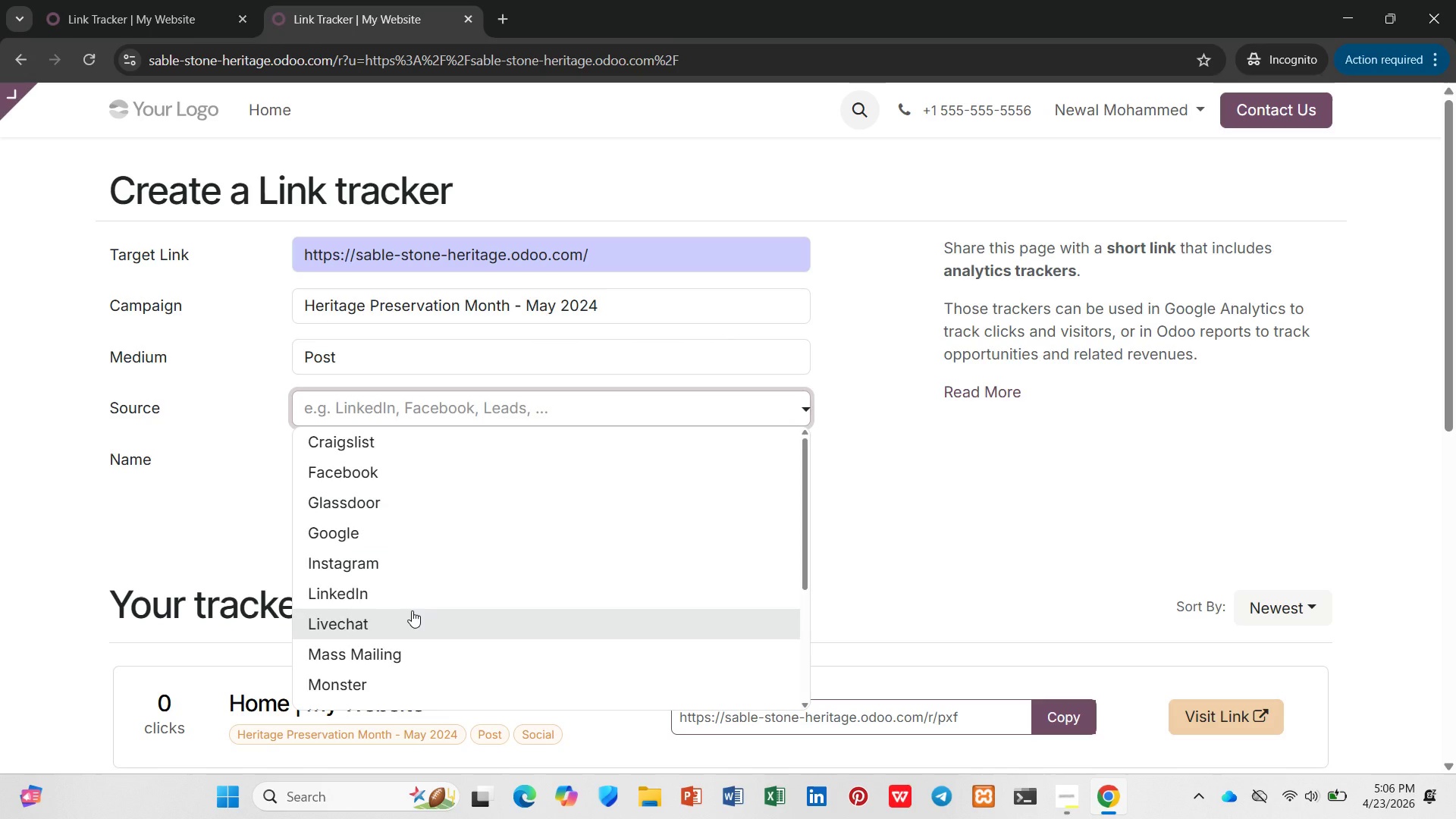 
type(so)
 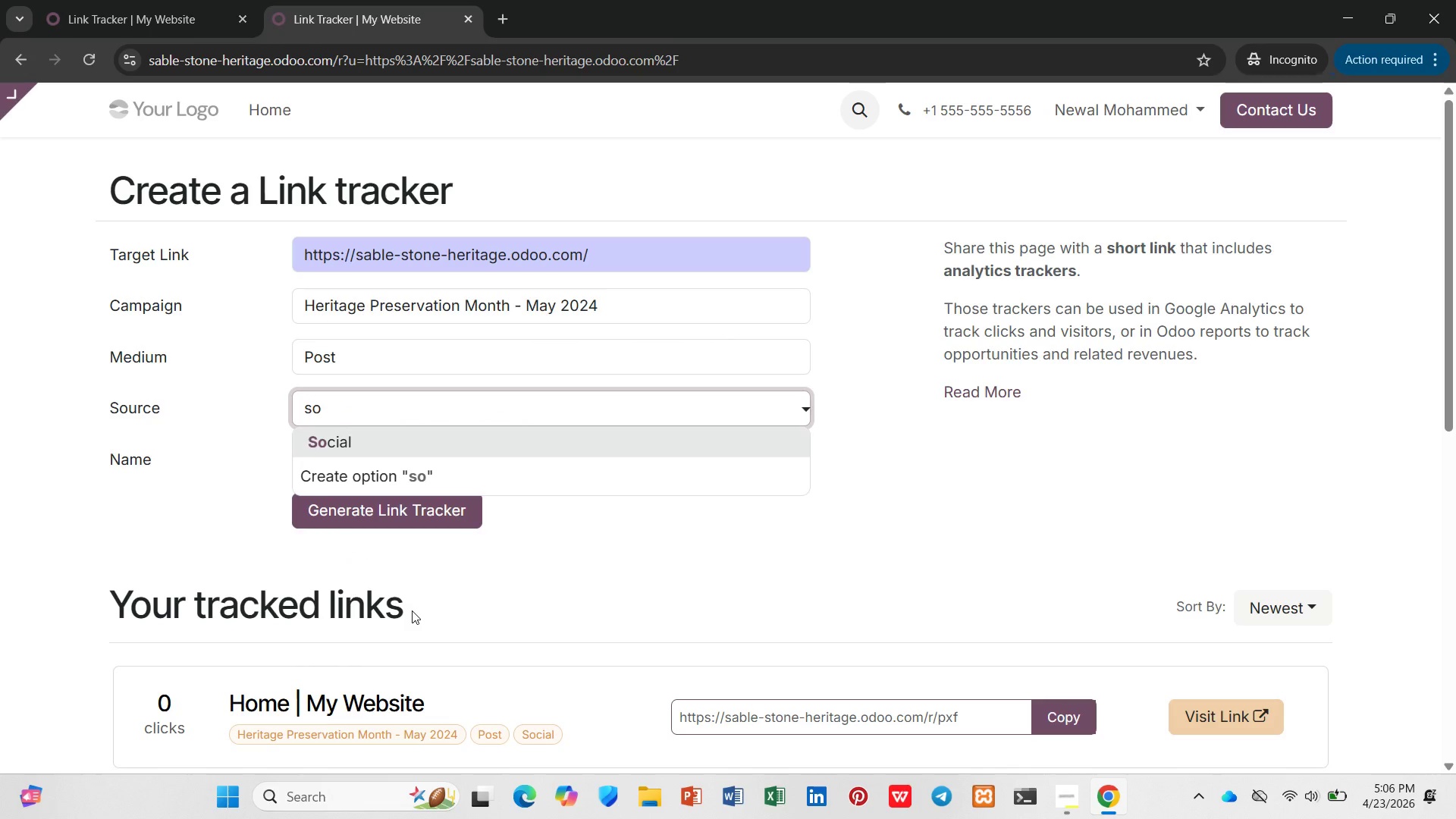 
key(Enter)
 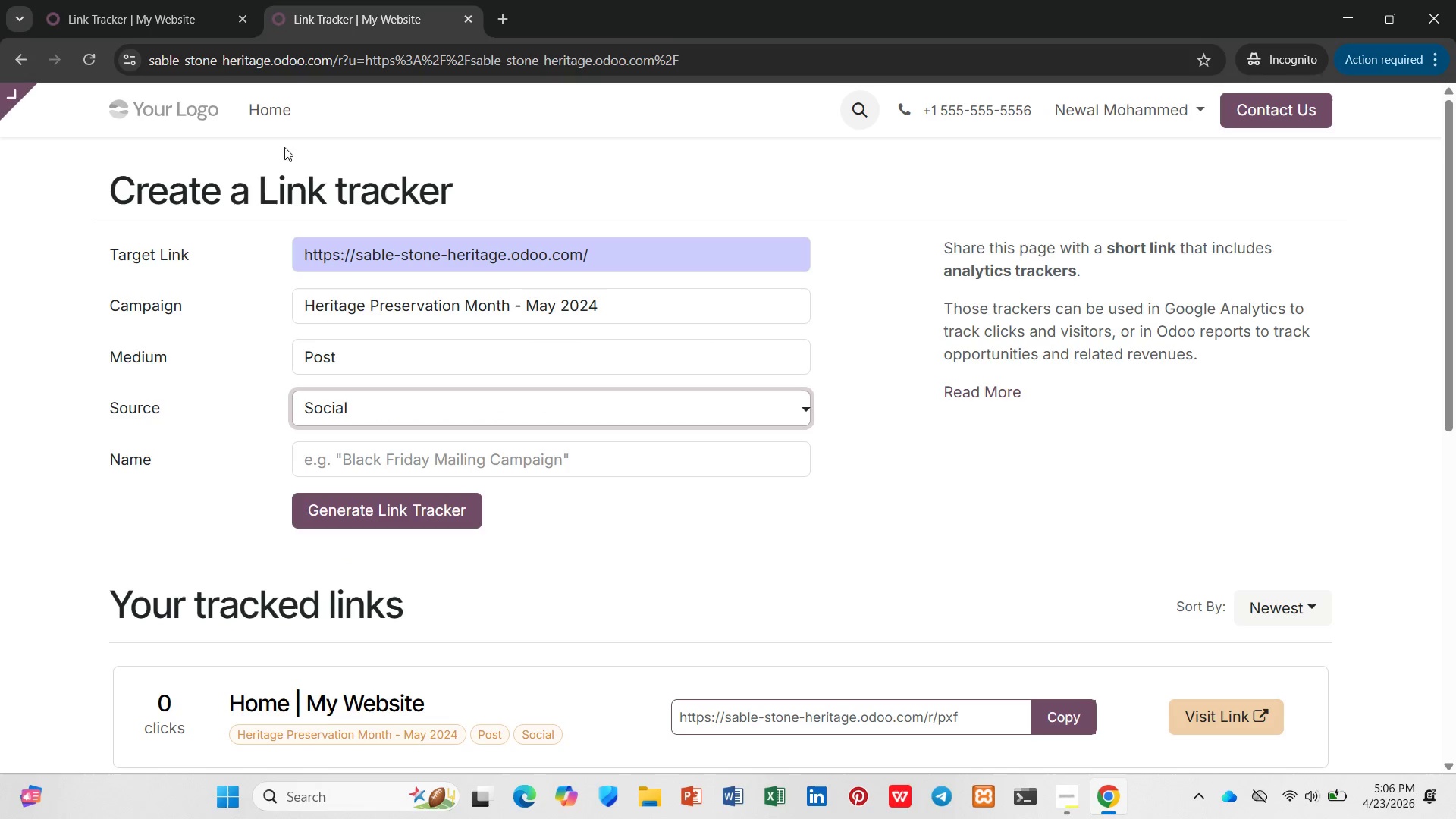 
left_click([243, 28])
 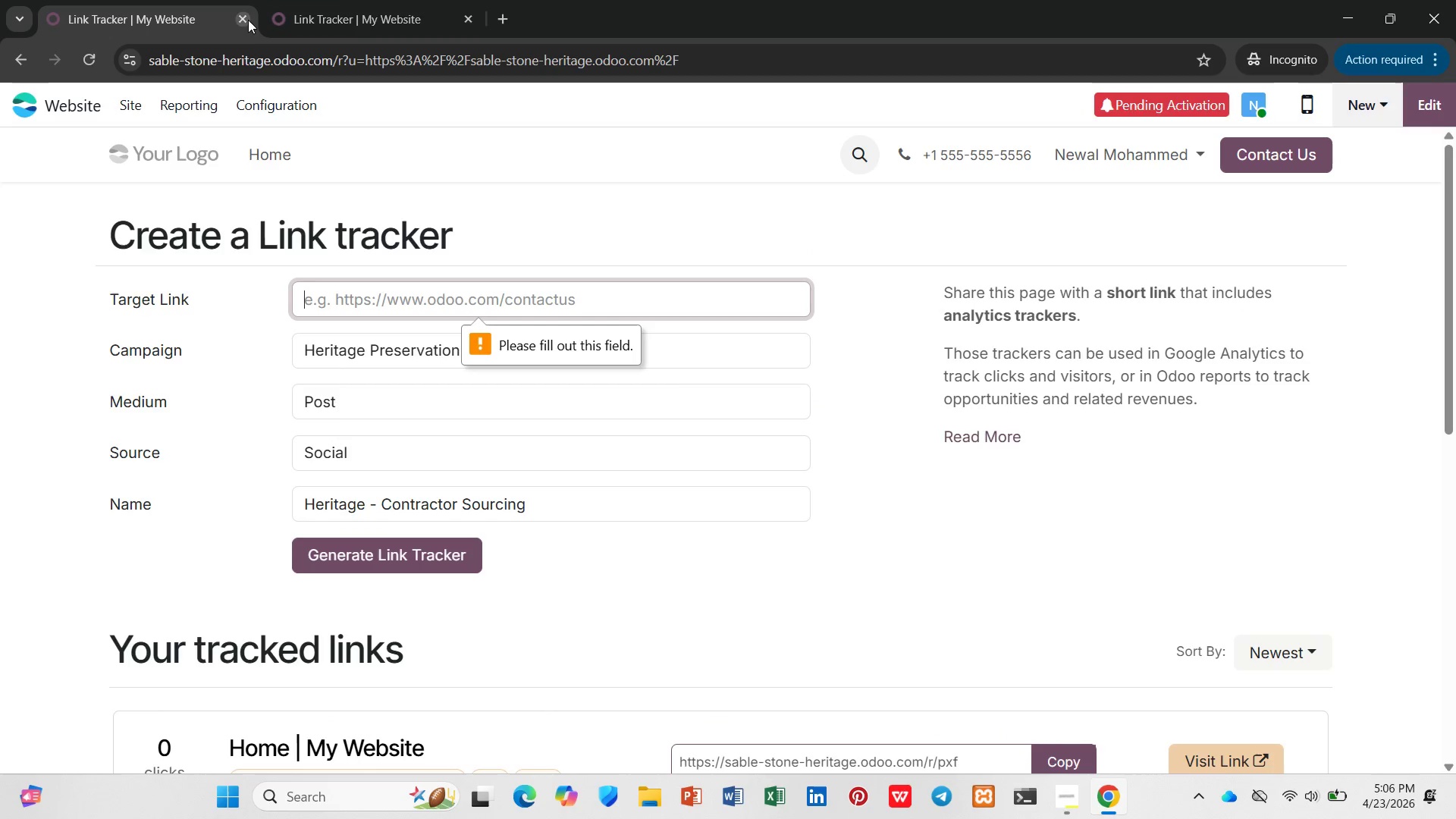 
left_click([248, 20])
 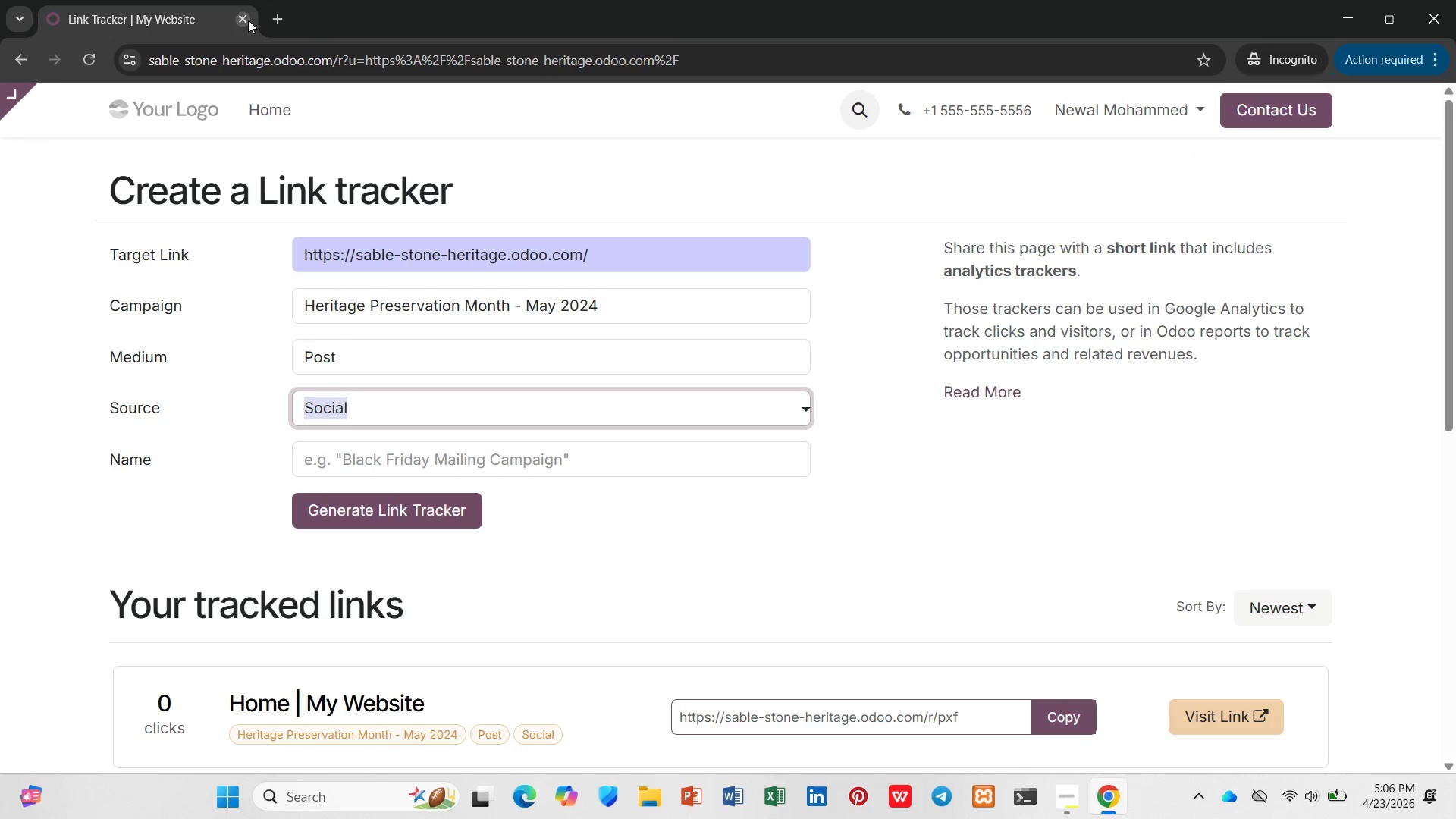 
right_click([162, 20])
 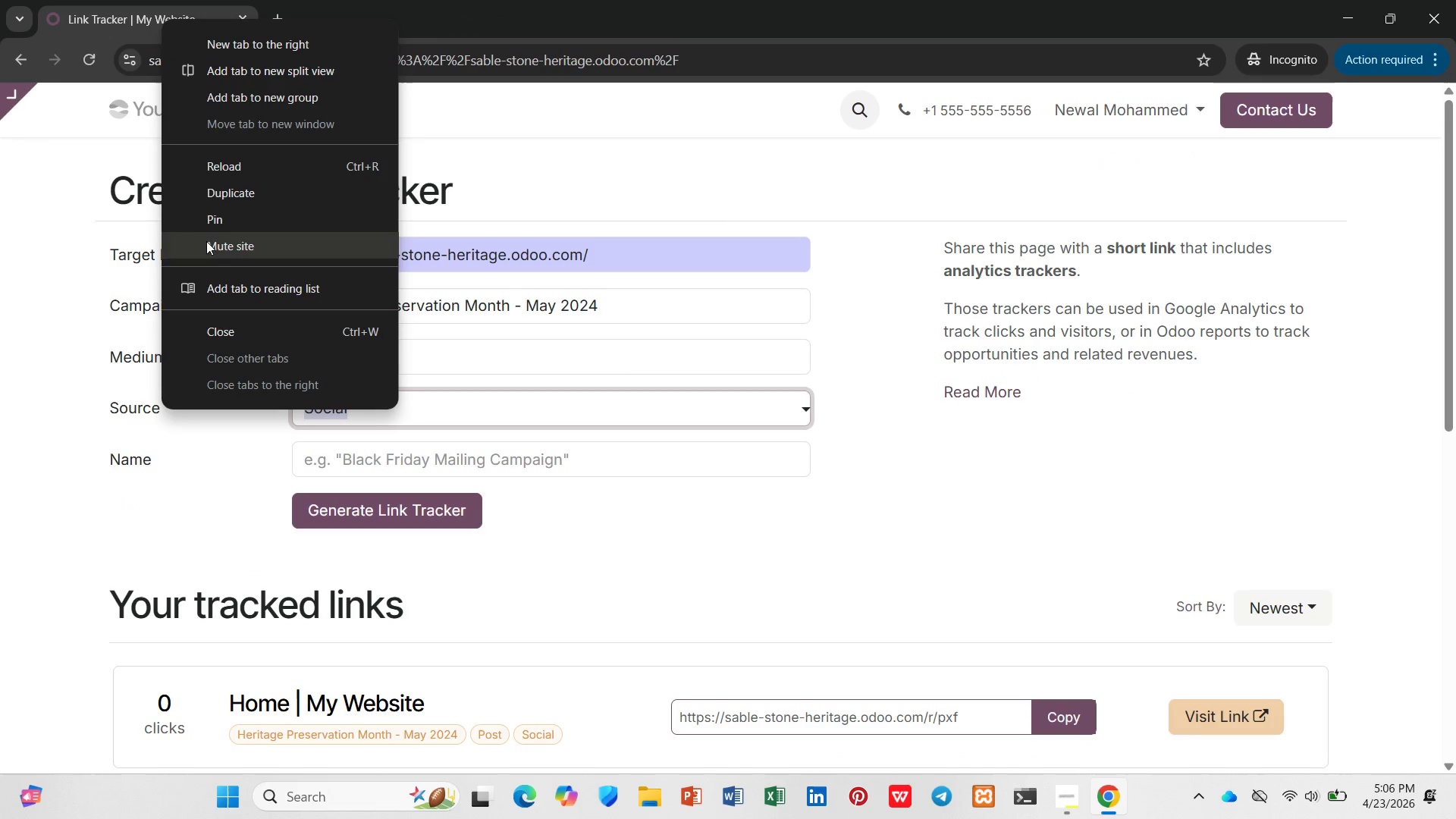 
left_click([203, 189])
 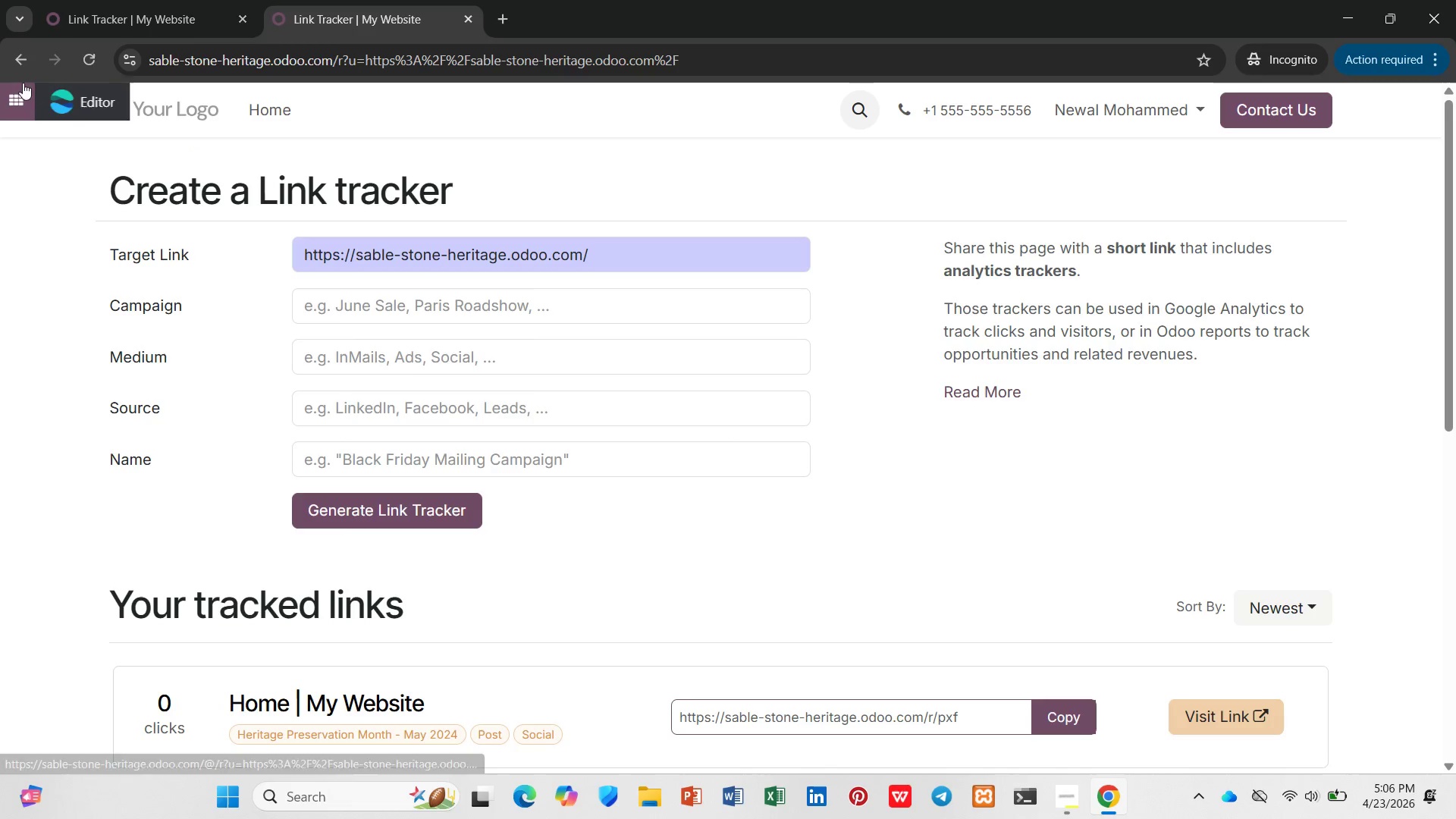 
left_click([88, 105])
 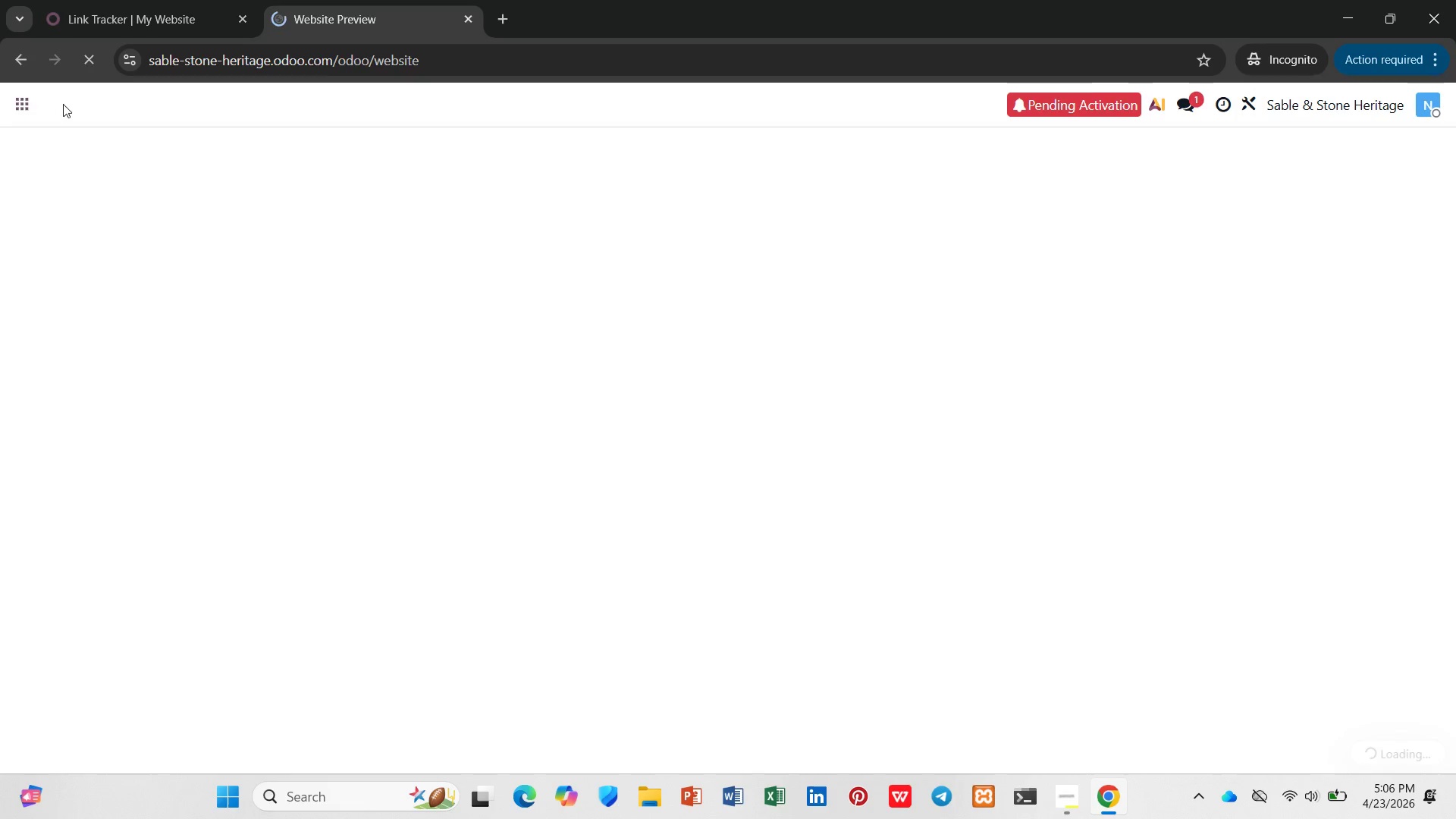 
wait(6.41)
 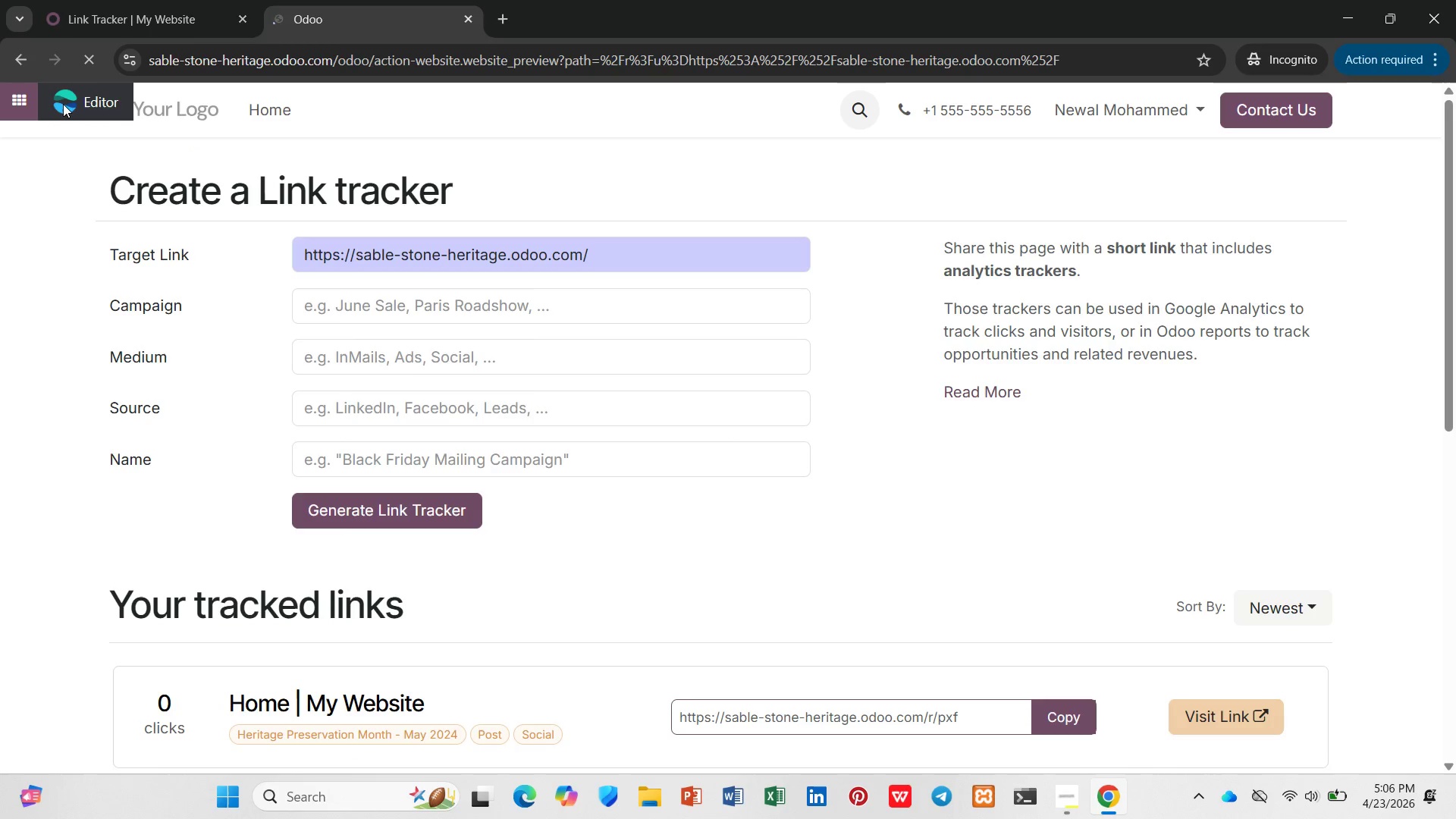 
left_click([49, 105])
 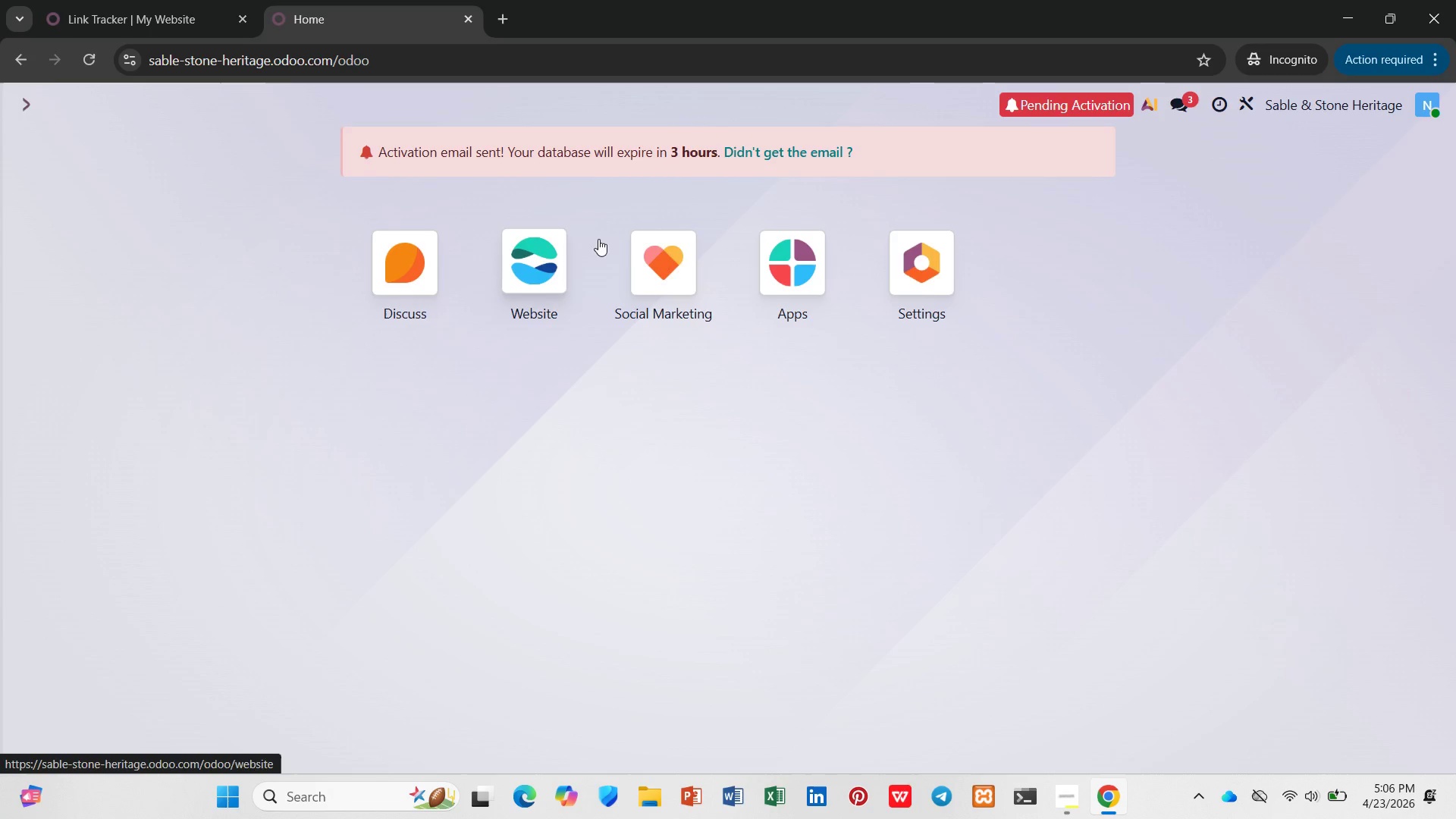 
left_click([641, 251])
 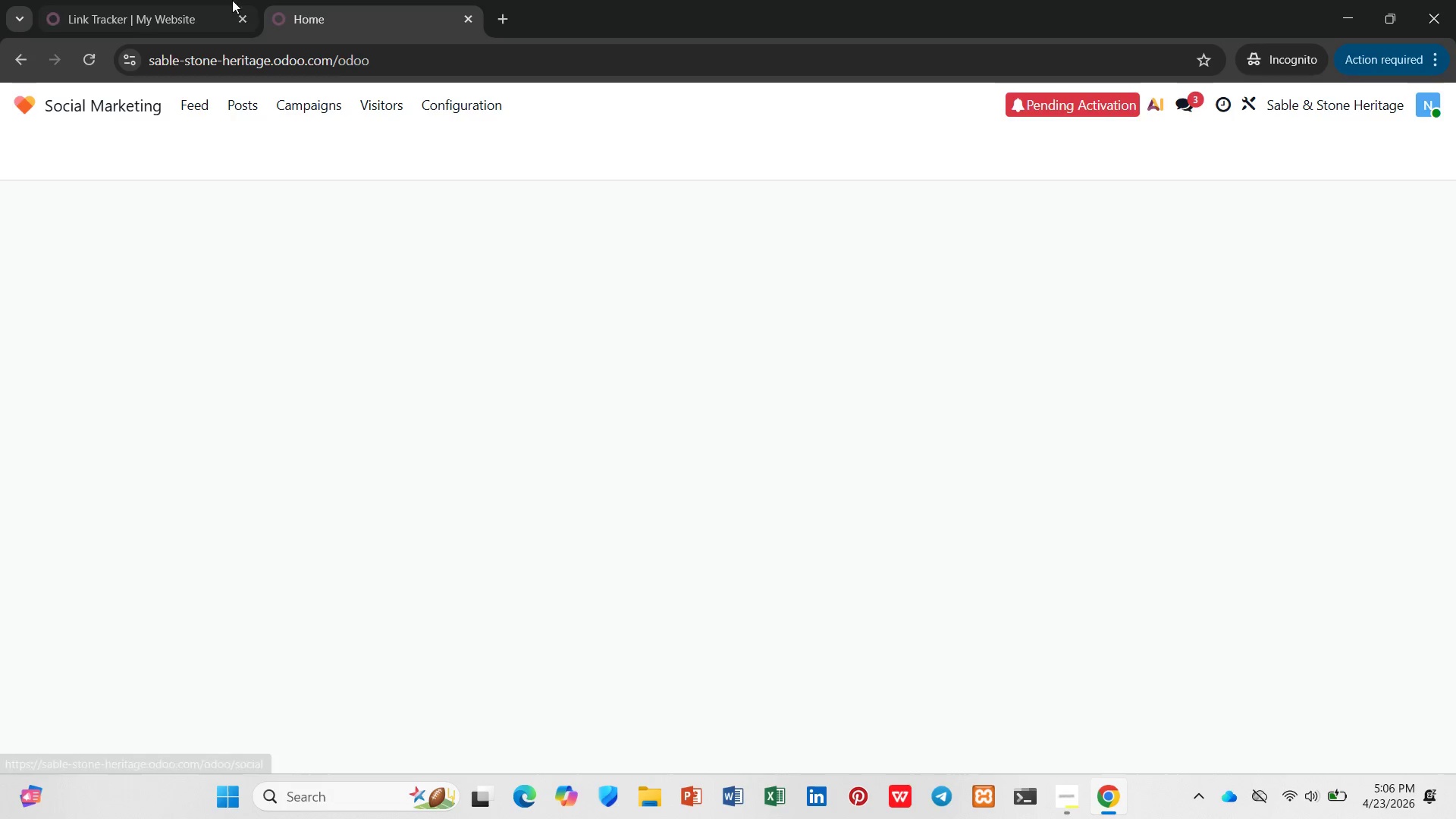 
left_click([214, 0])
 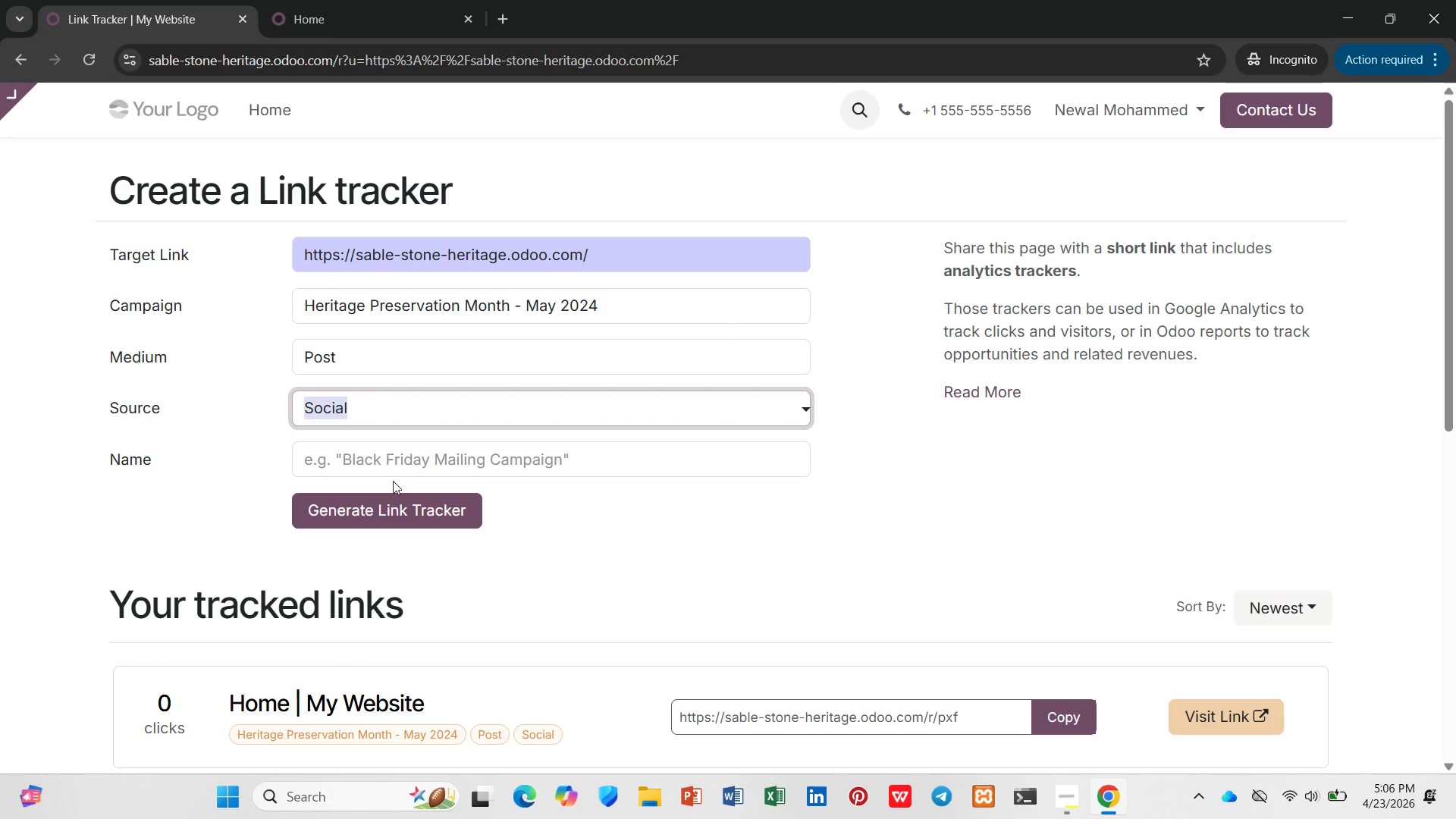 
left_click([391, 462])
 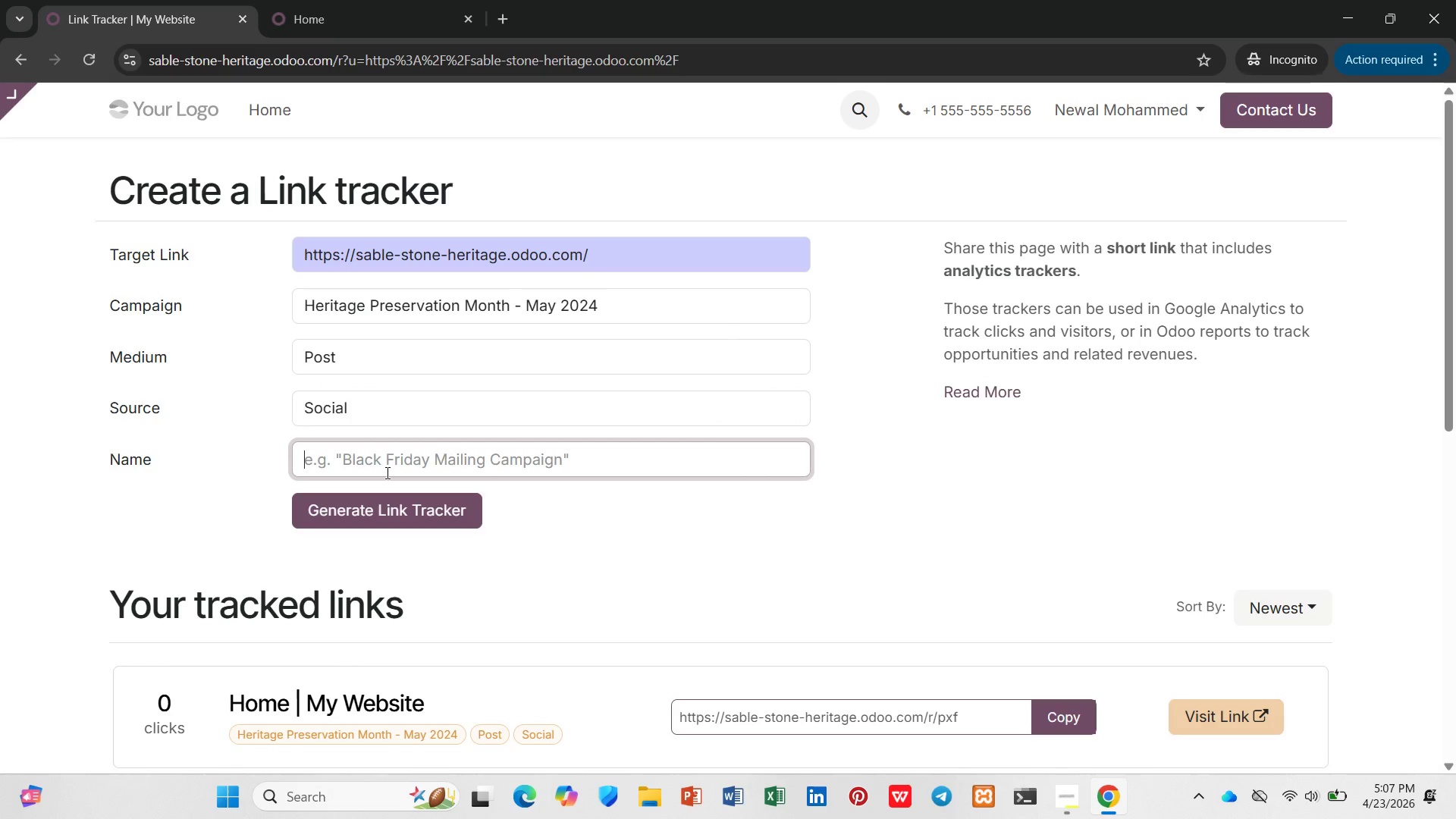 
type(Heritage - Contractor Sourcing)
 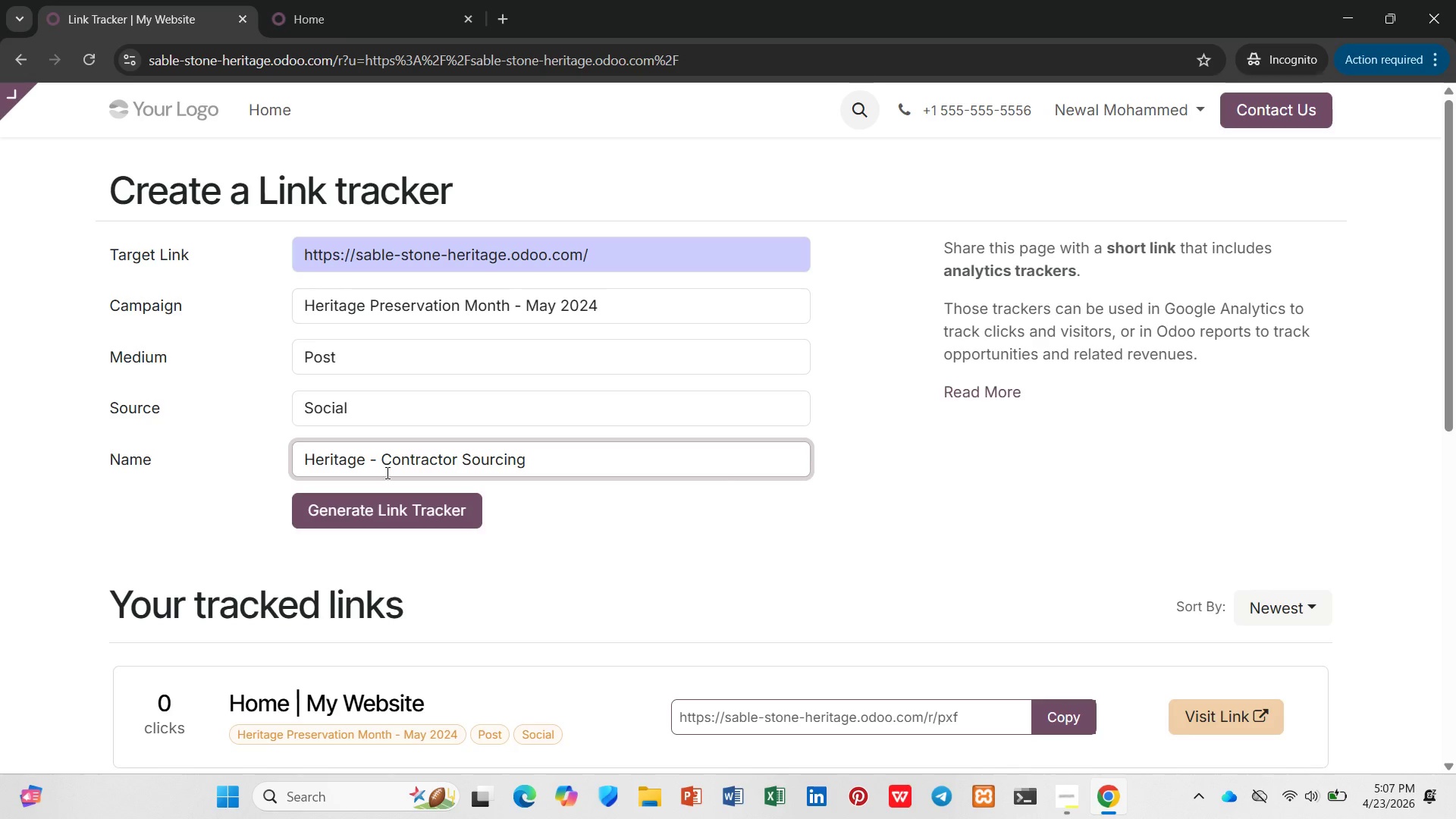 
scroll: coordinate [372, 460], scroll_direction: down, amount: 2.0
 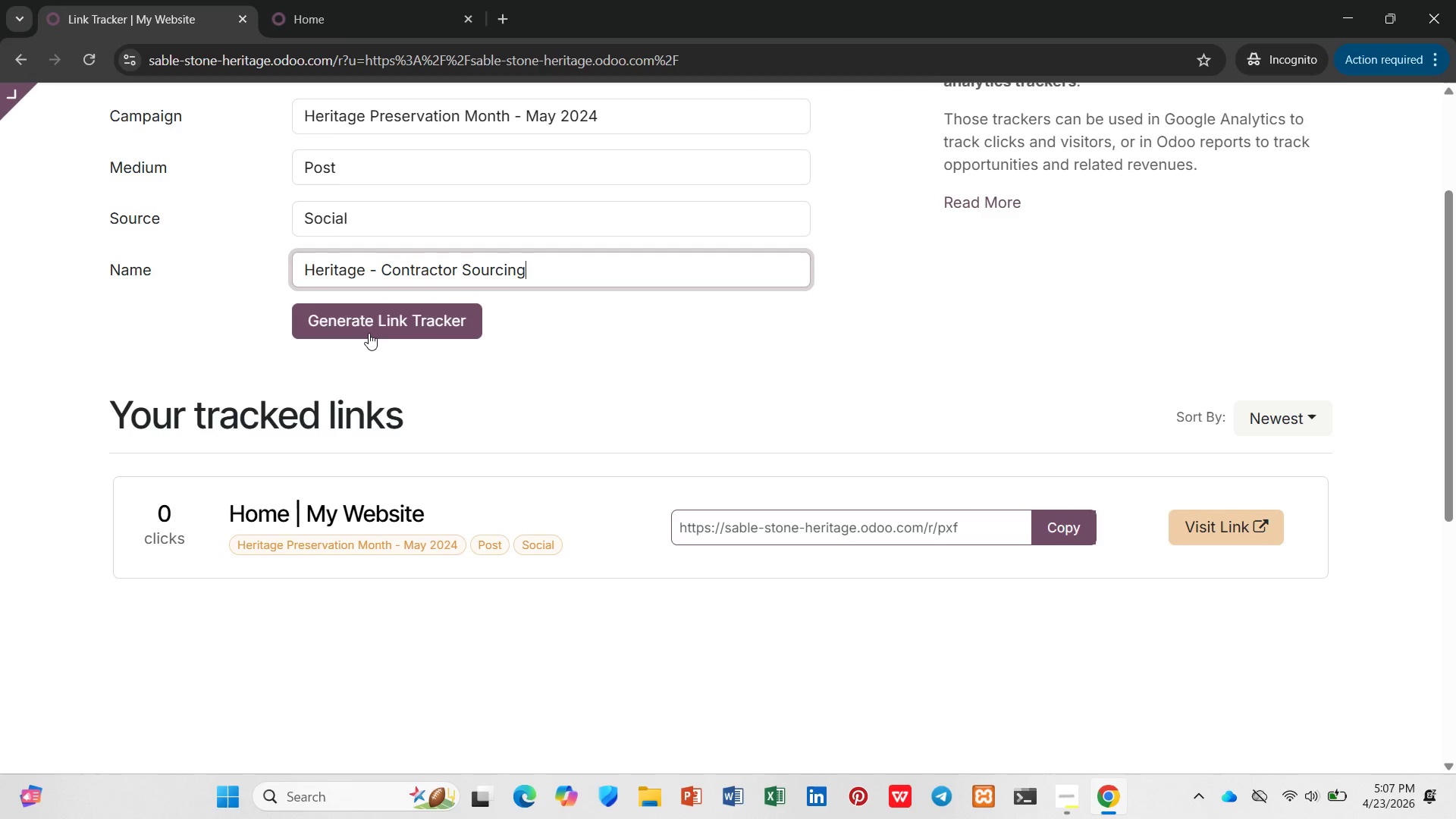 
left_click([369, 330])
 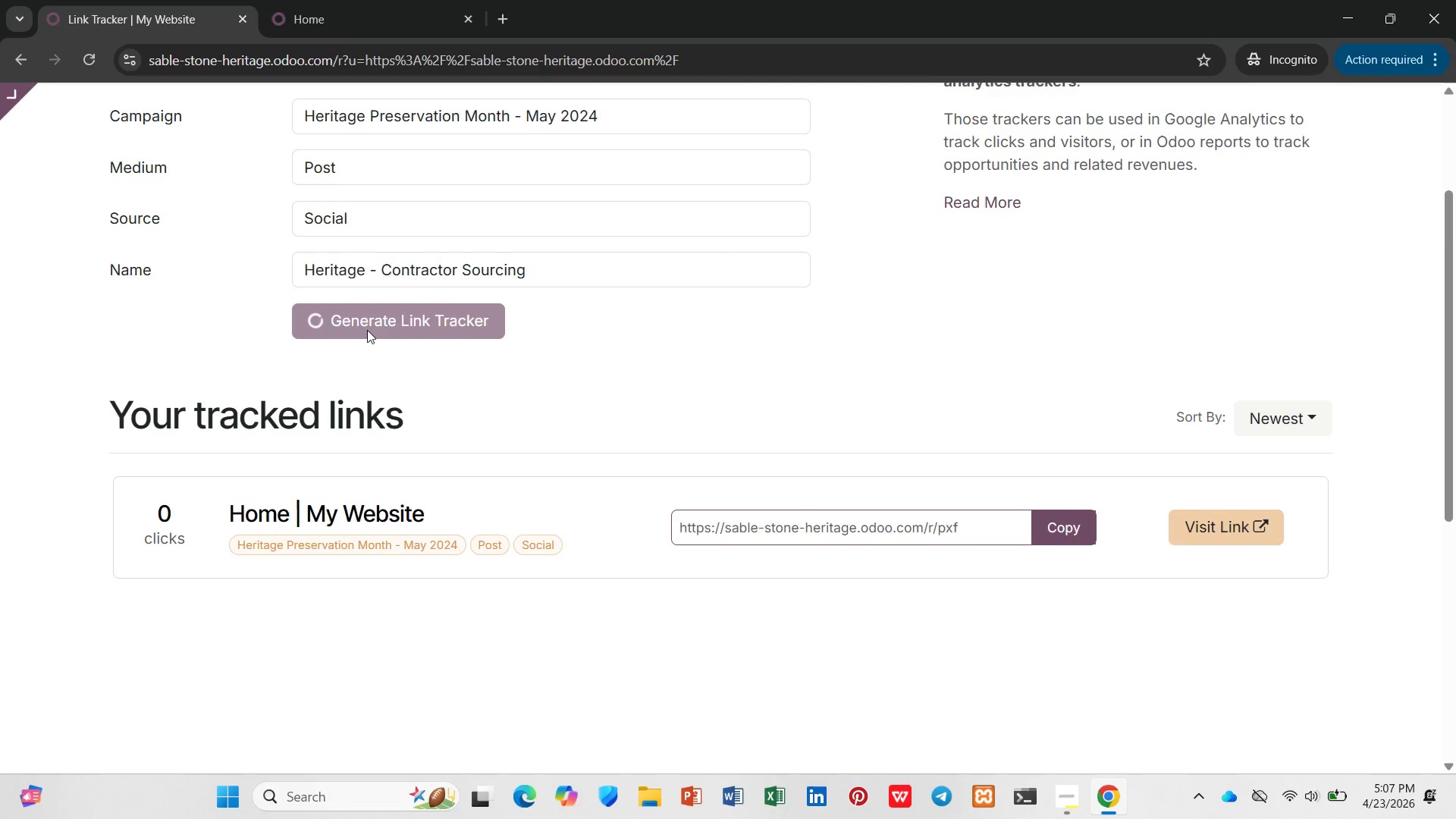 
scroll: coordinate [367, 330], scroll_direction: up, amount: 2.0
 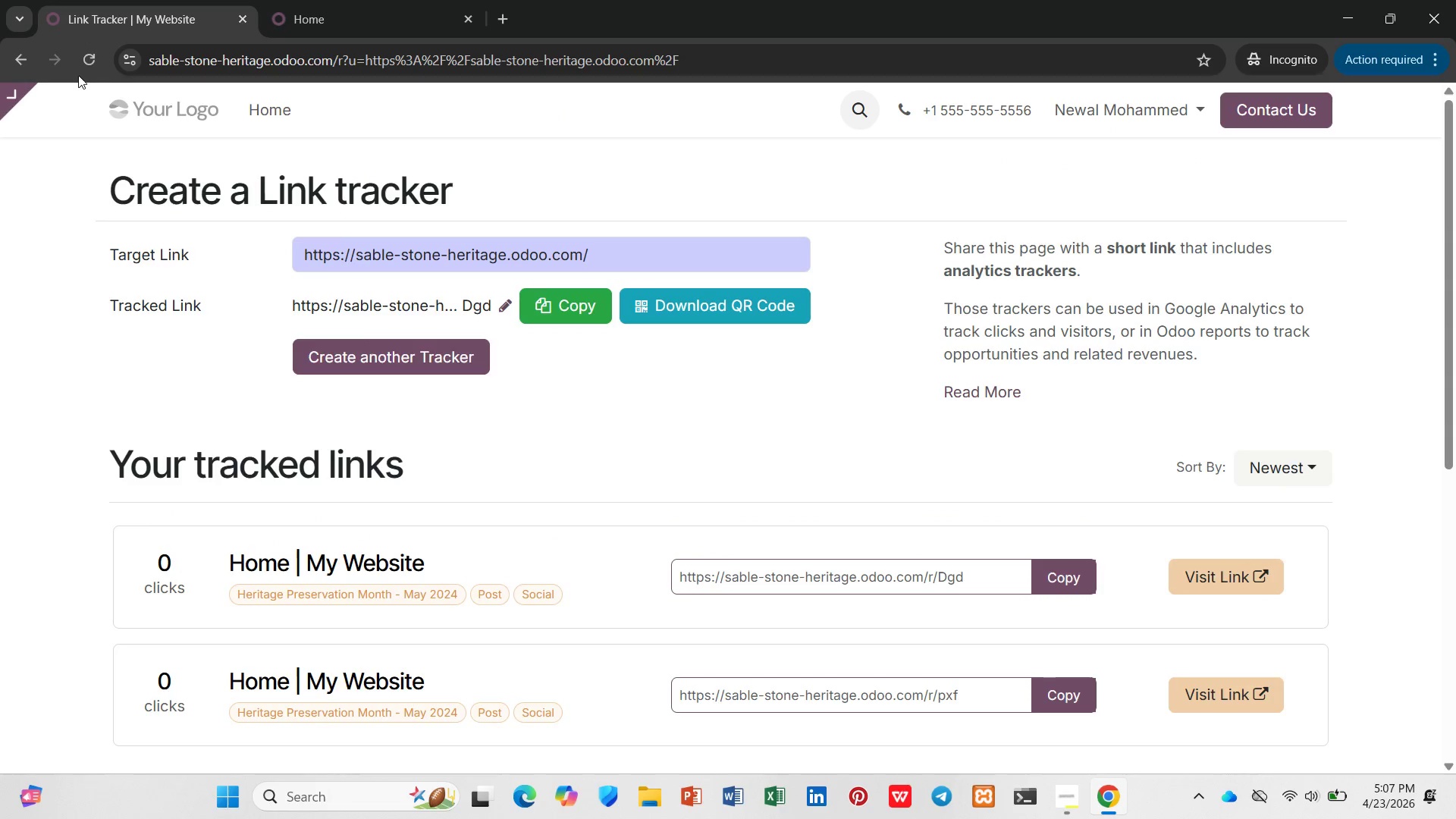 
wait(5.19)
 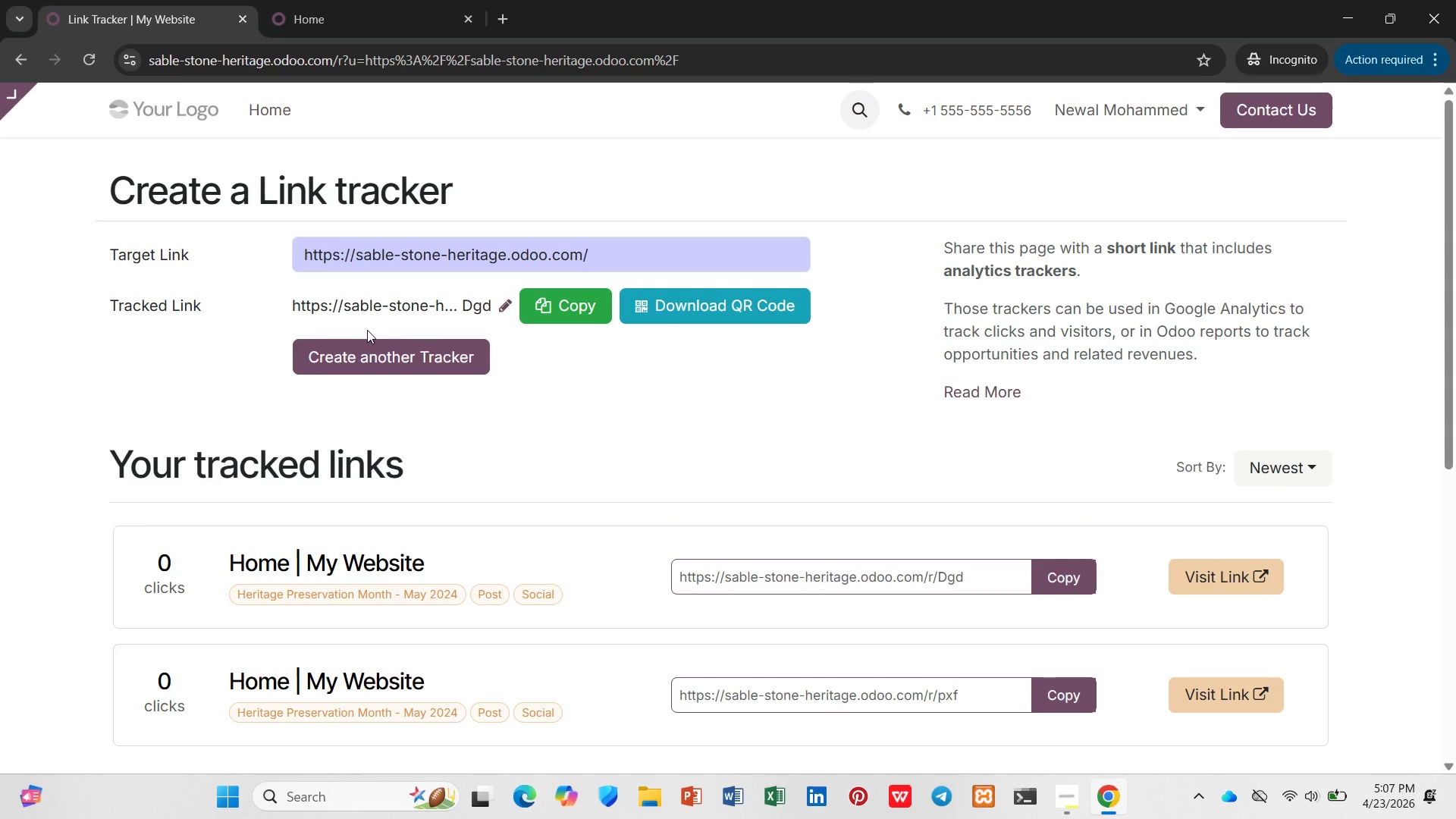 
left_click([82, 67])
 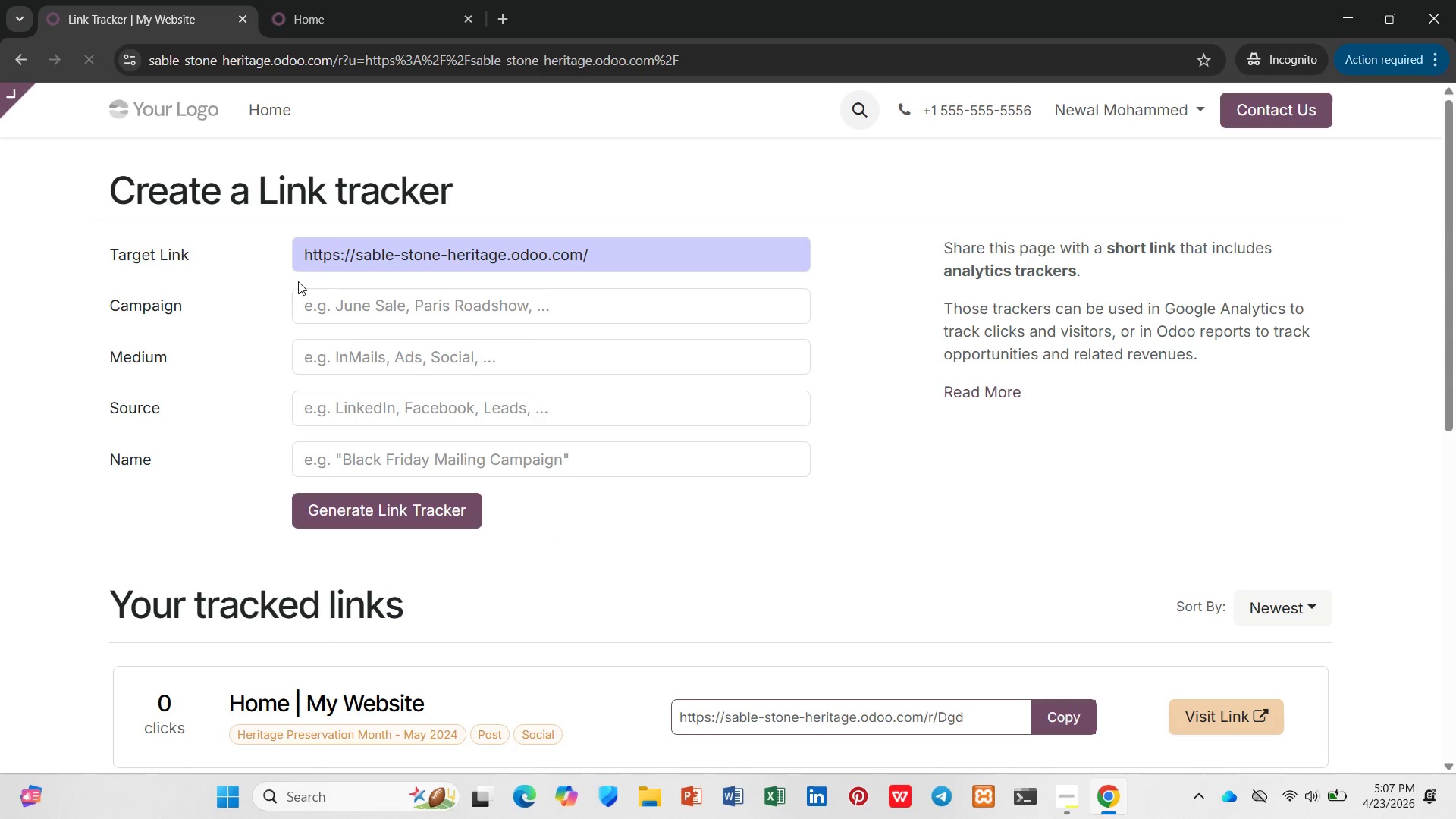 
left_click([391, 312])
 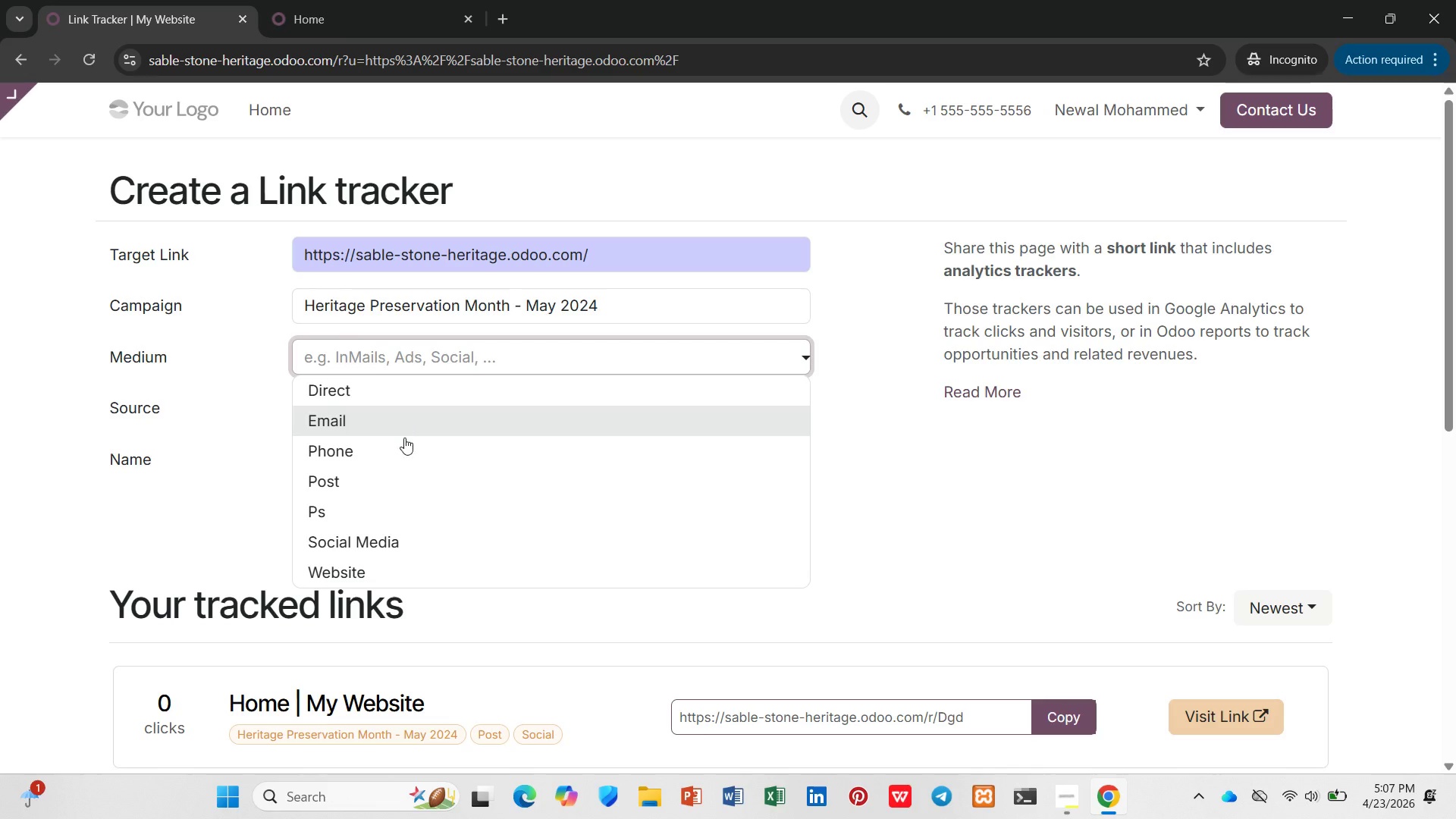 
left_click([406, 483])
 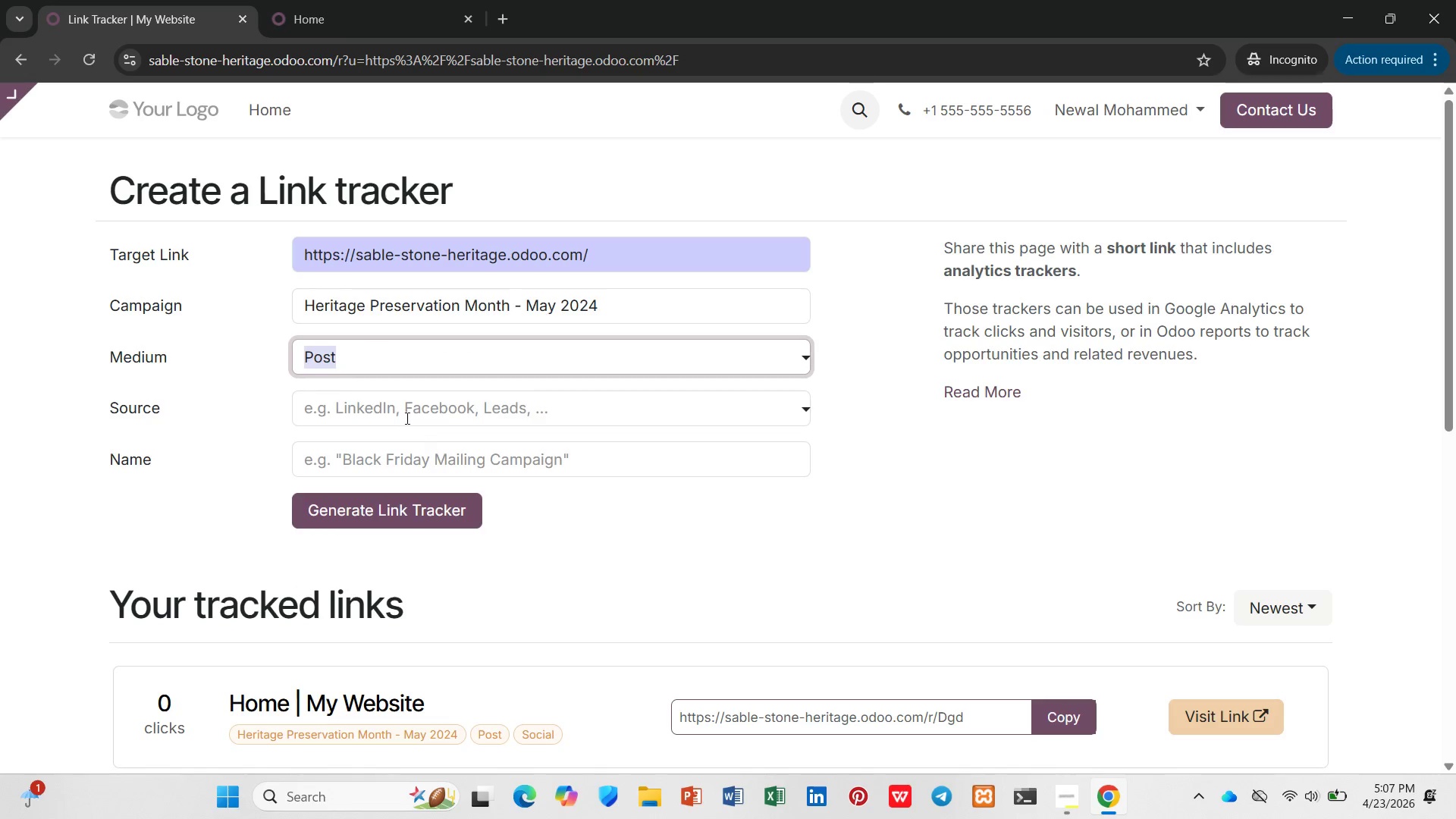 
left_click([406, 416])
 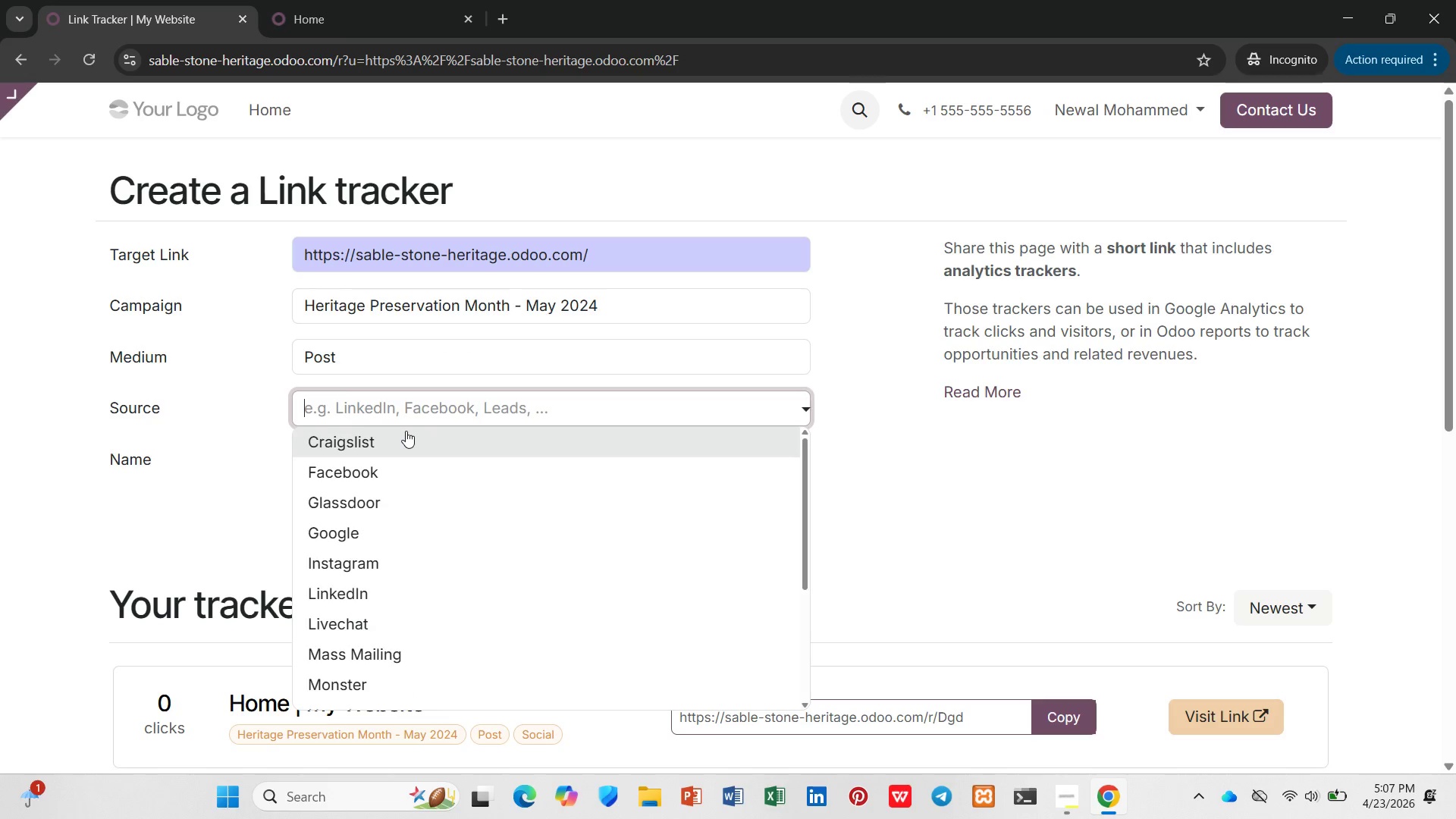 
type(soci)
 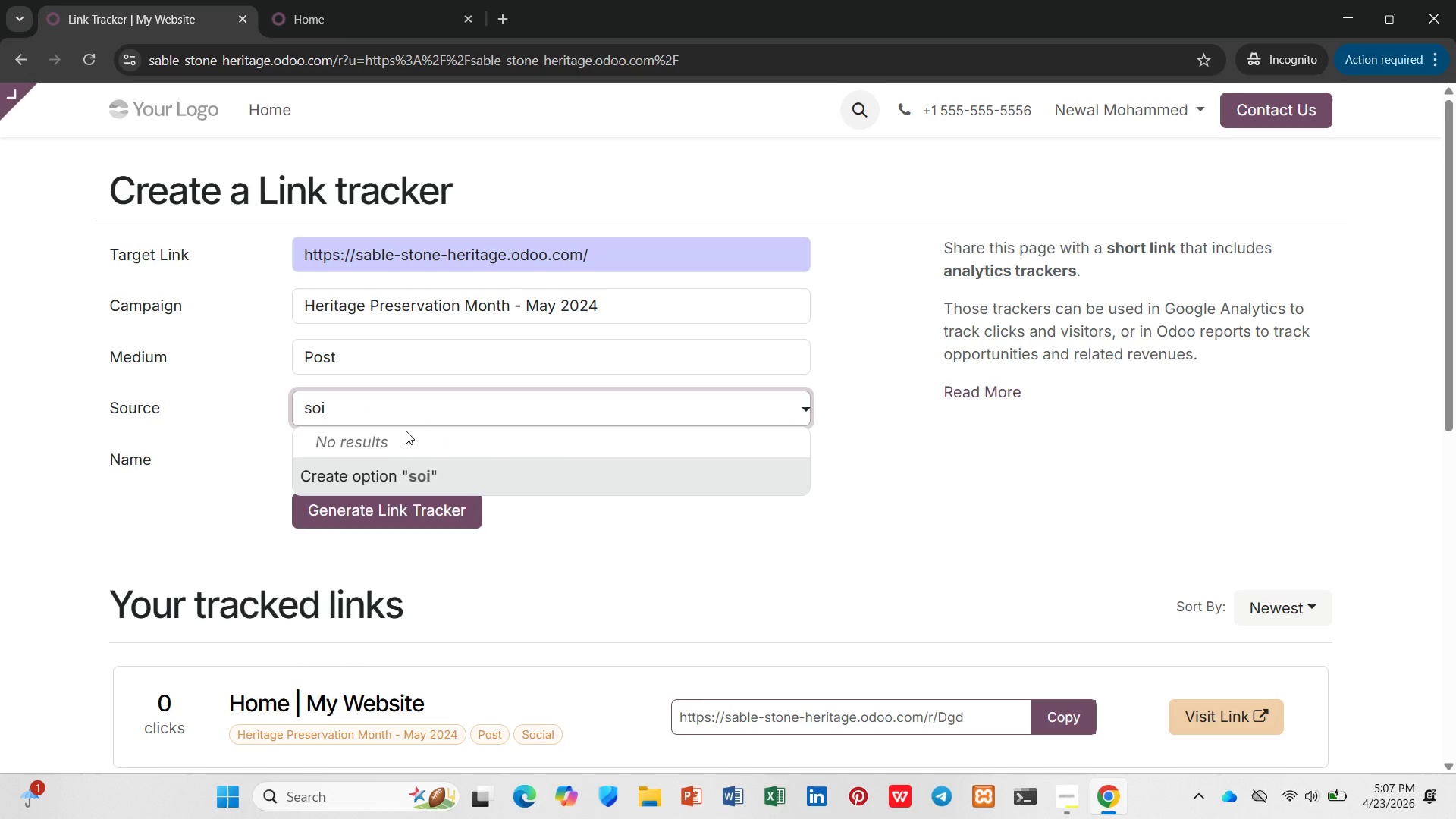 
key(Enter)
 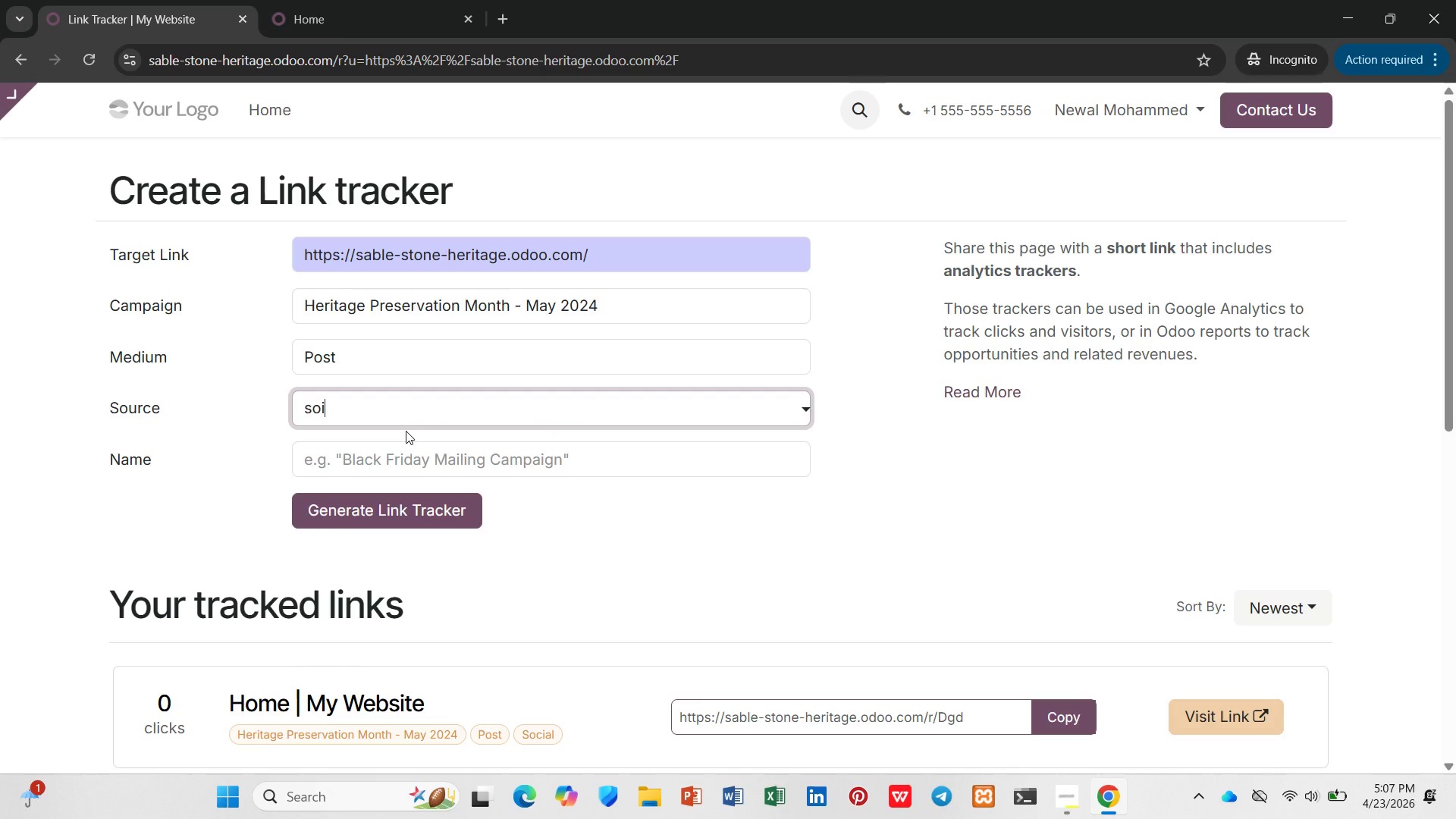 
key(Backspace)
 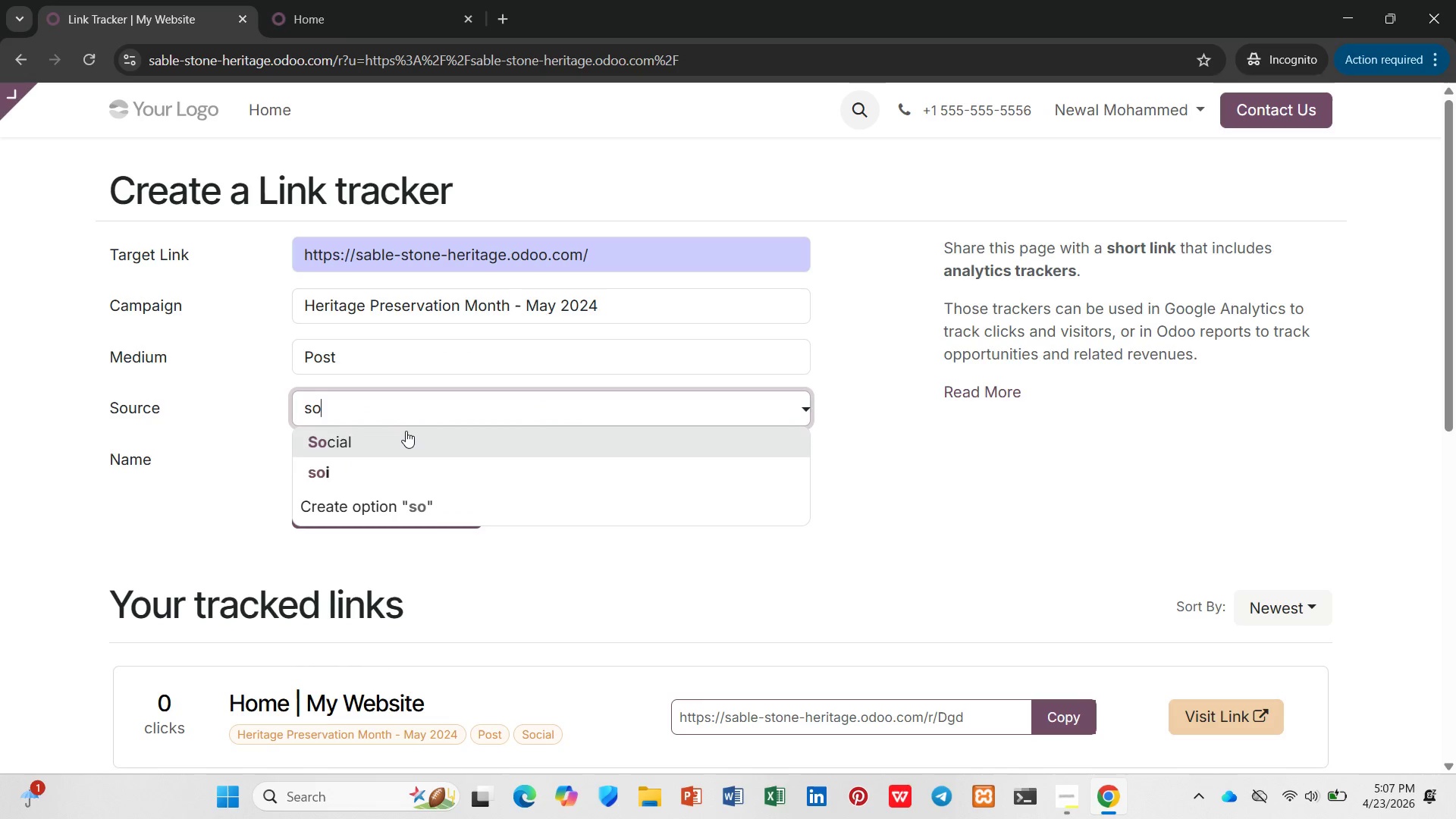 
key(C)
 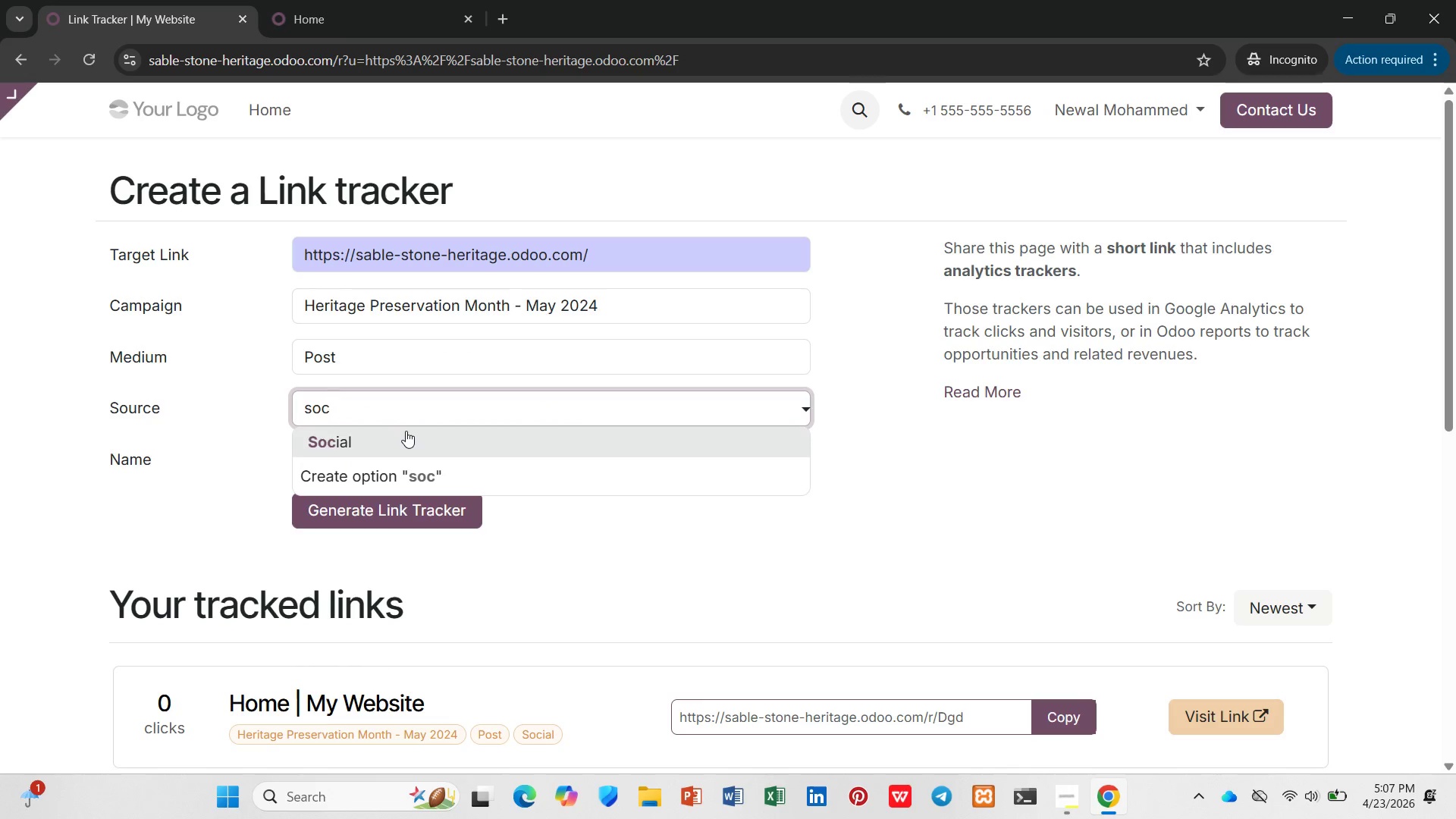 
key(Enter)
 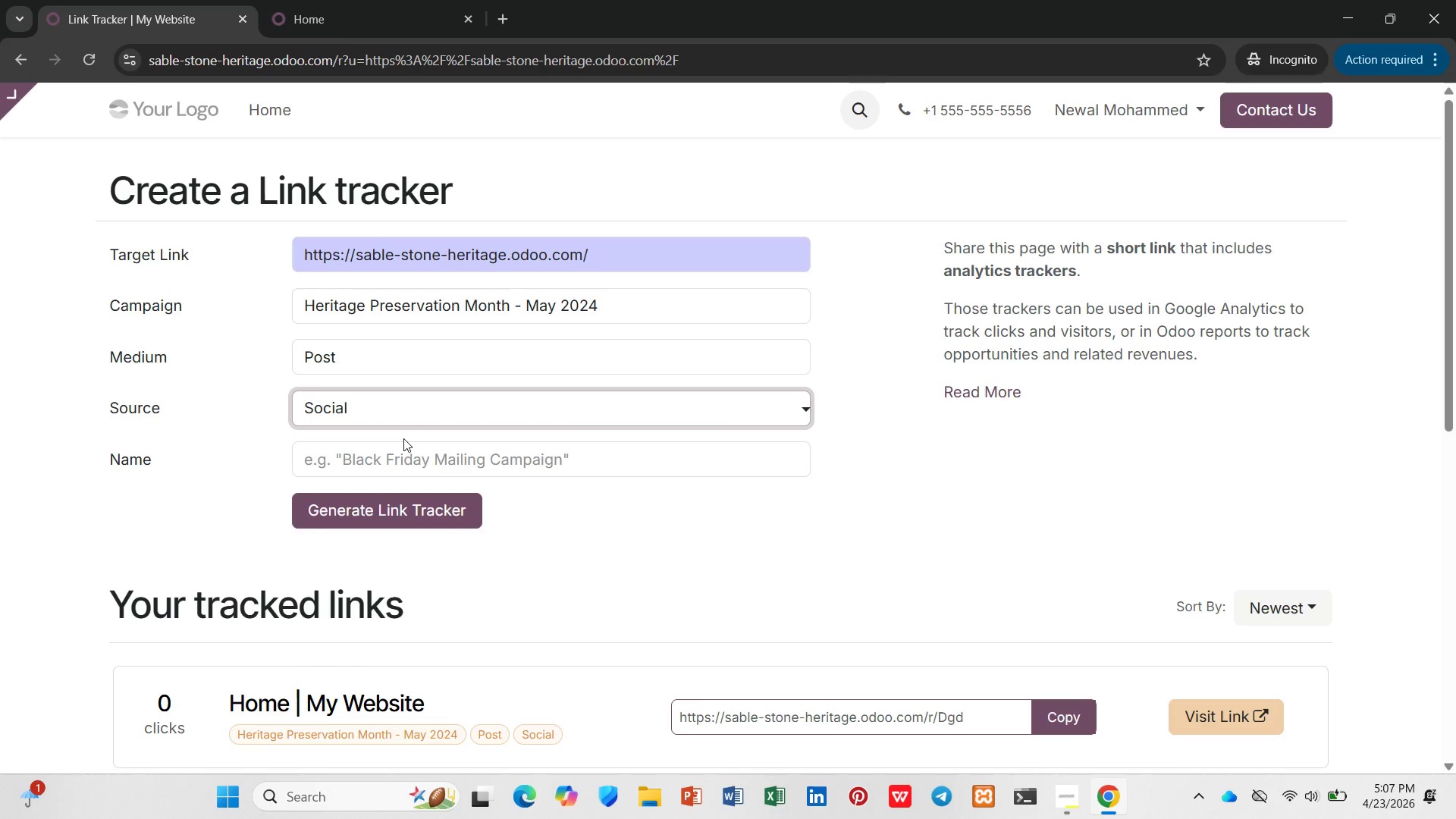 
wait(5.09)
 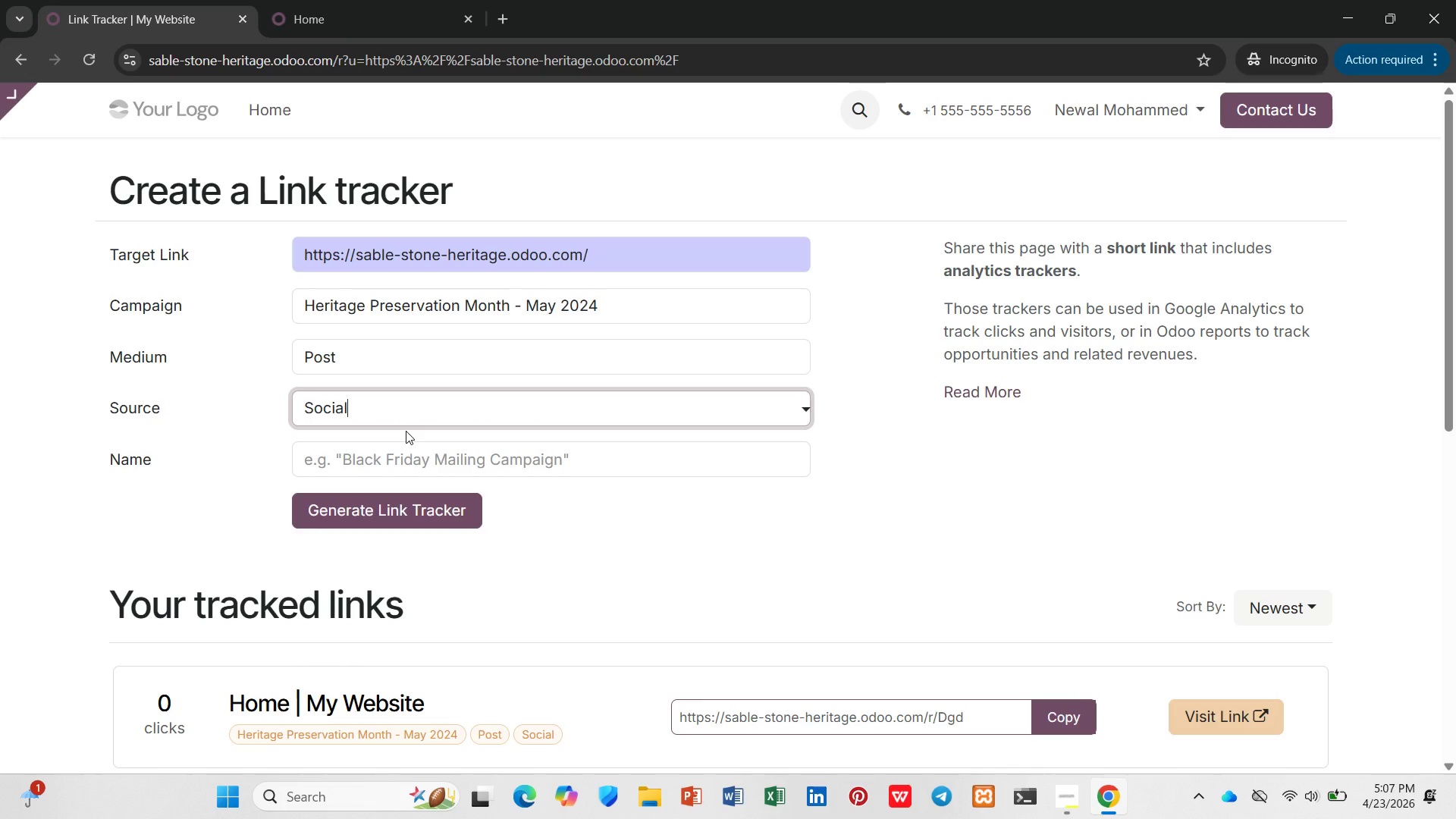 
left_click([423, 482])
 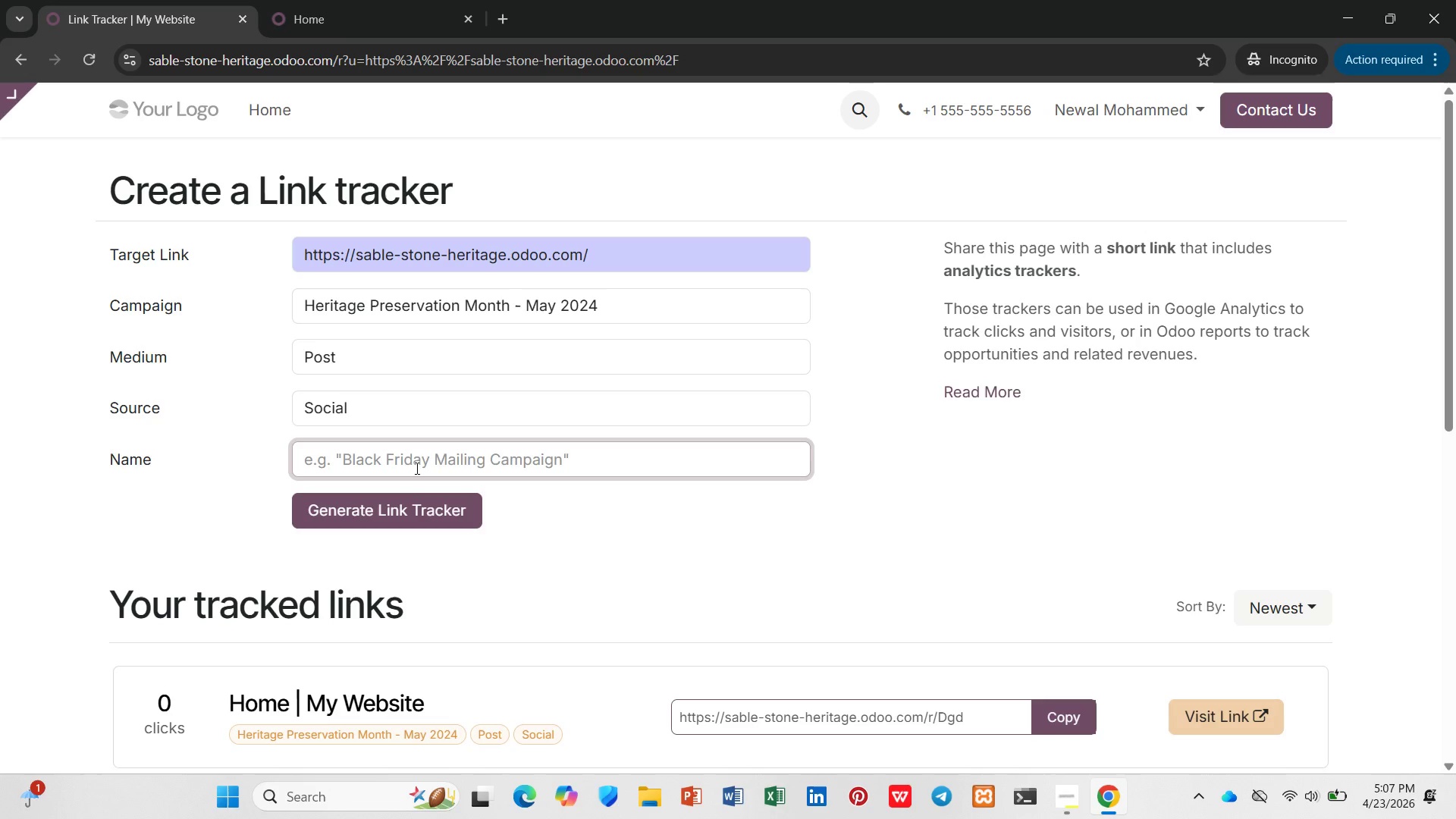 
type(Heritage M)
key(Backspace)
type(- )
 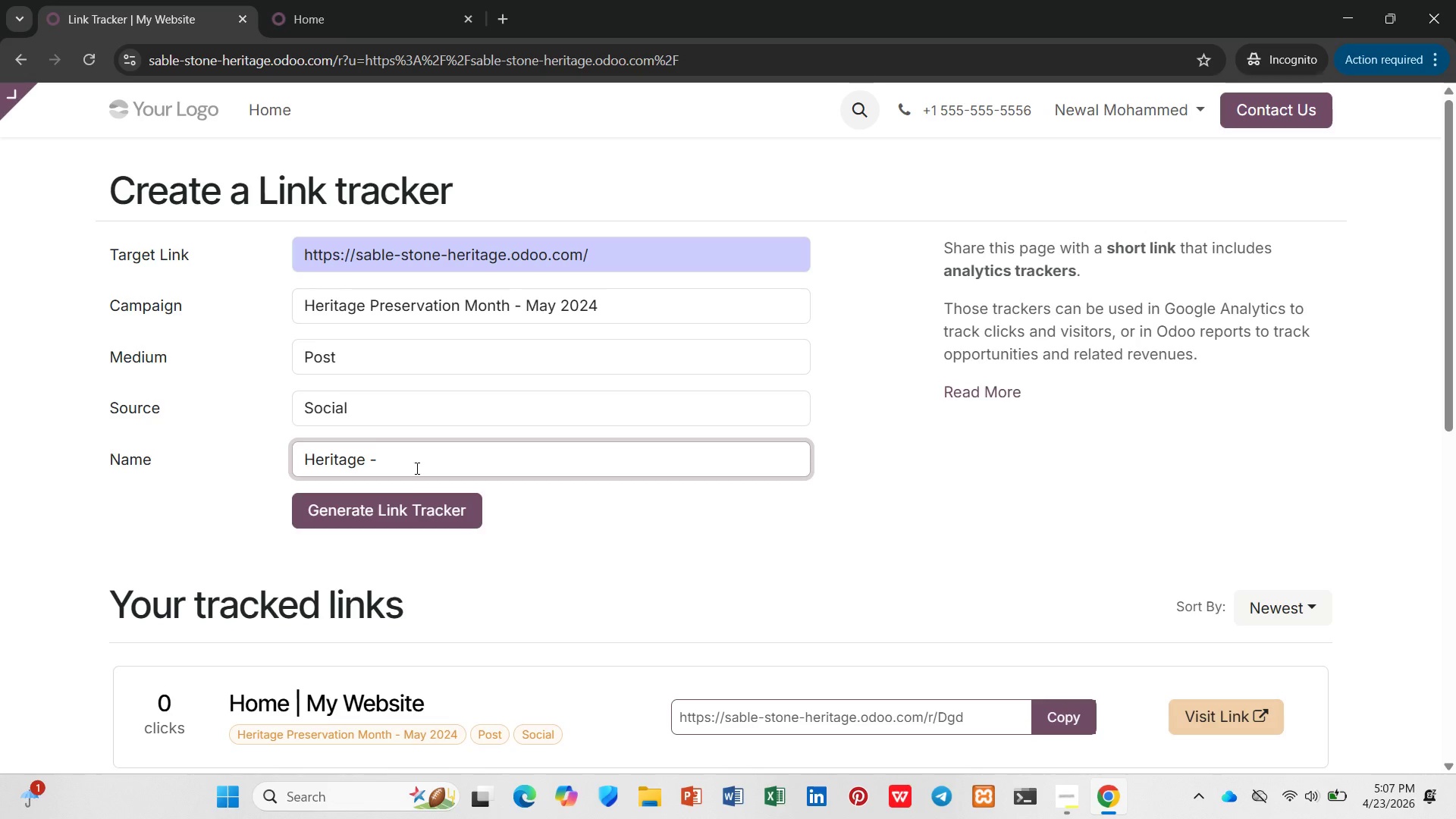 
hold_key(key=ShiftRight, duration=1.26)
 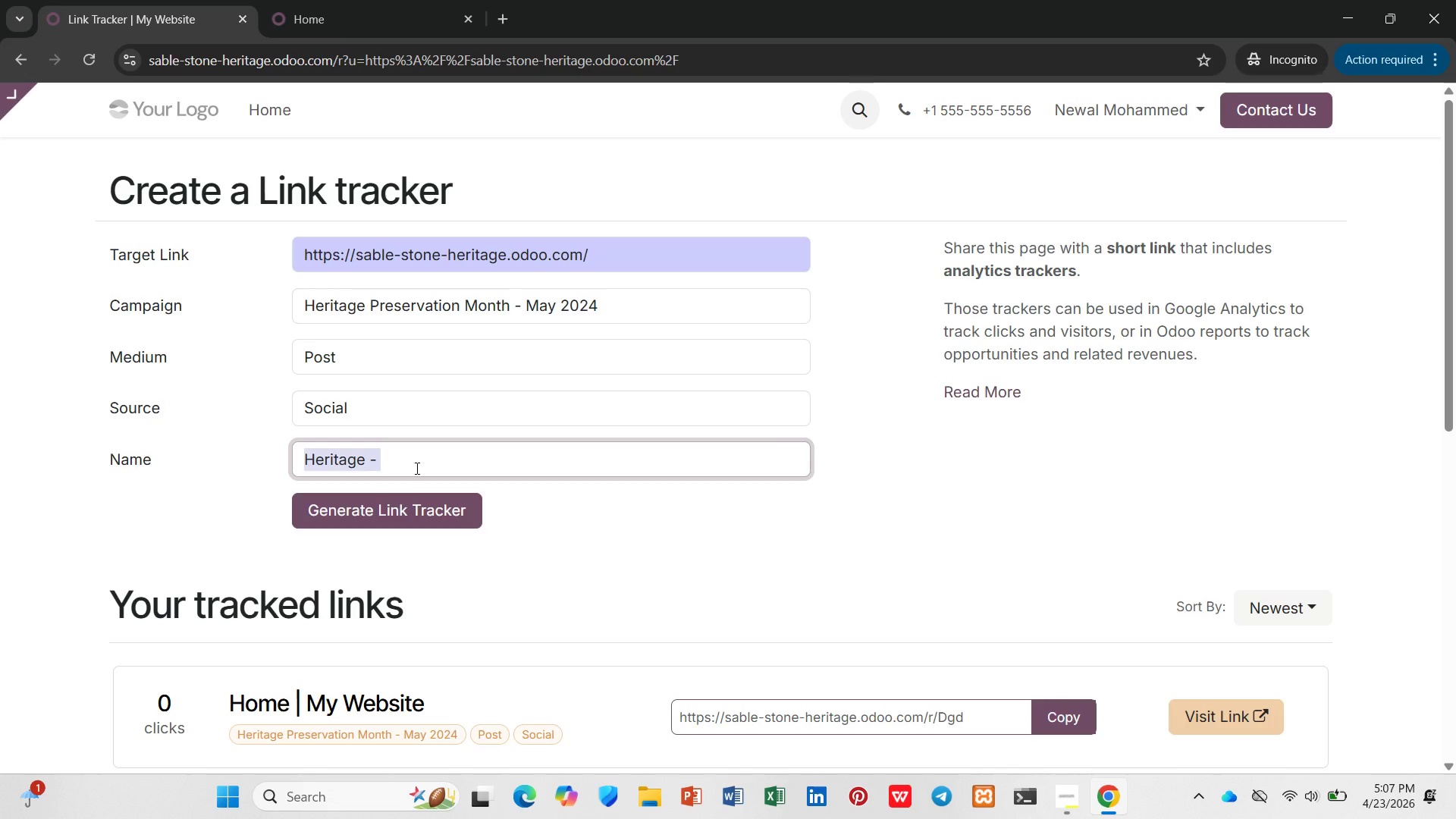 
hold_key(key=ArrowLeft, duration=0.95)
 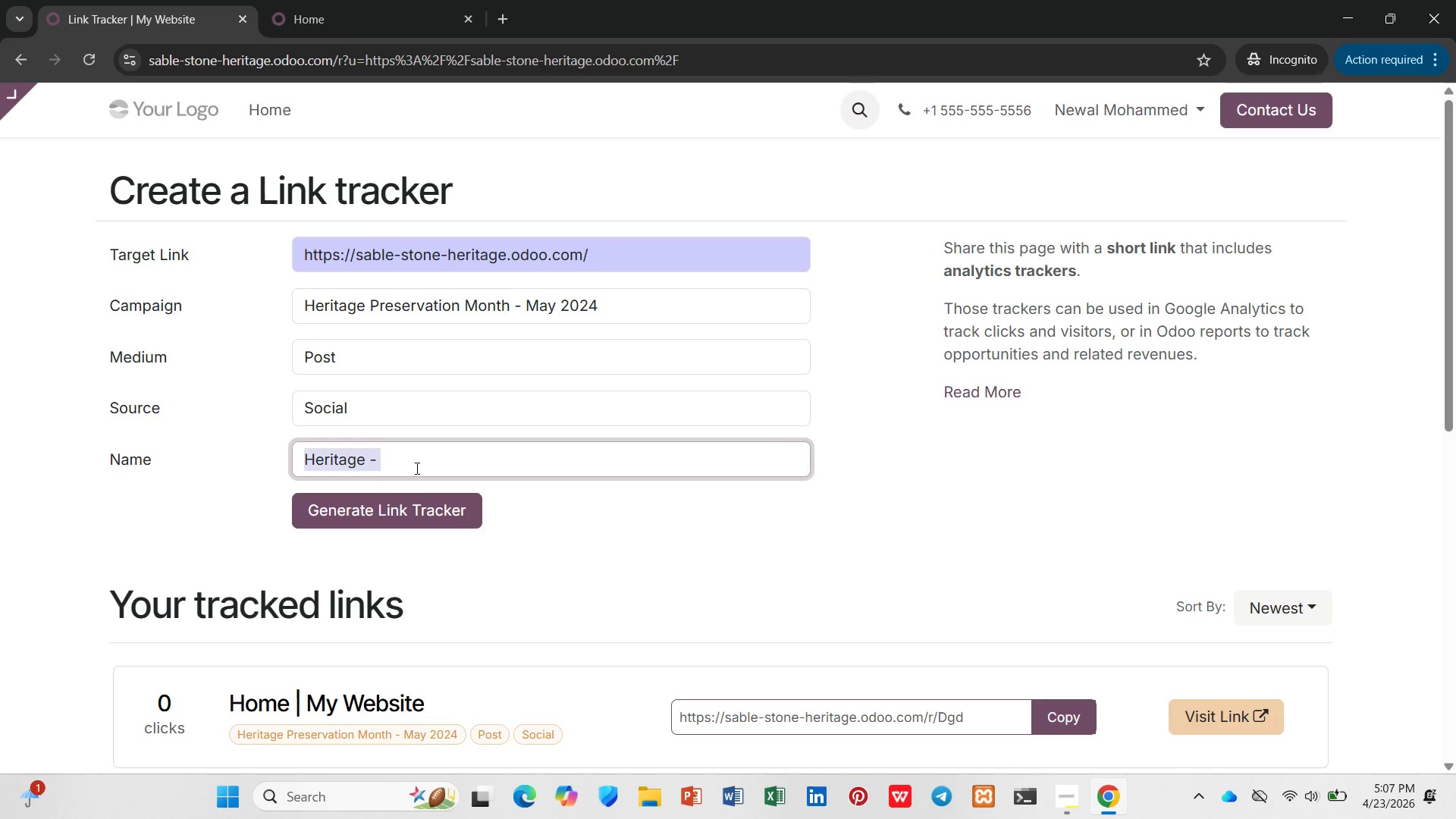 
key(Control+C)
 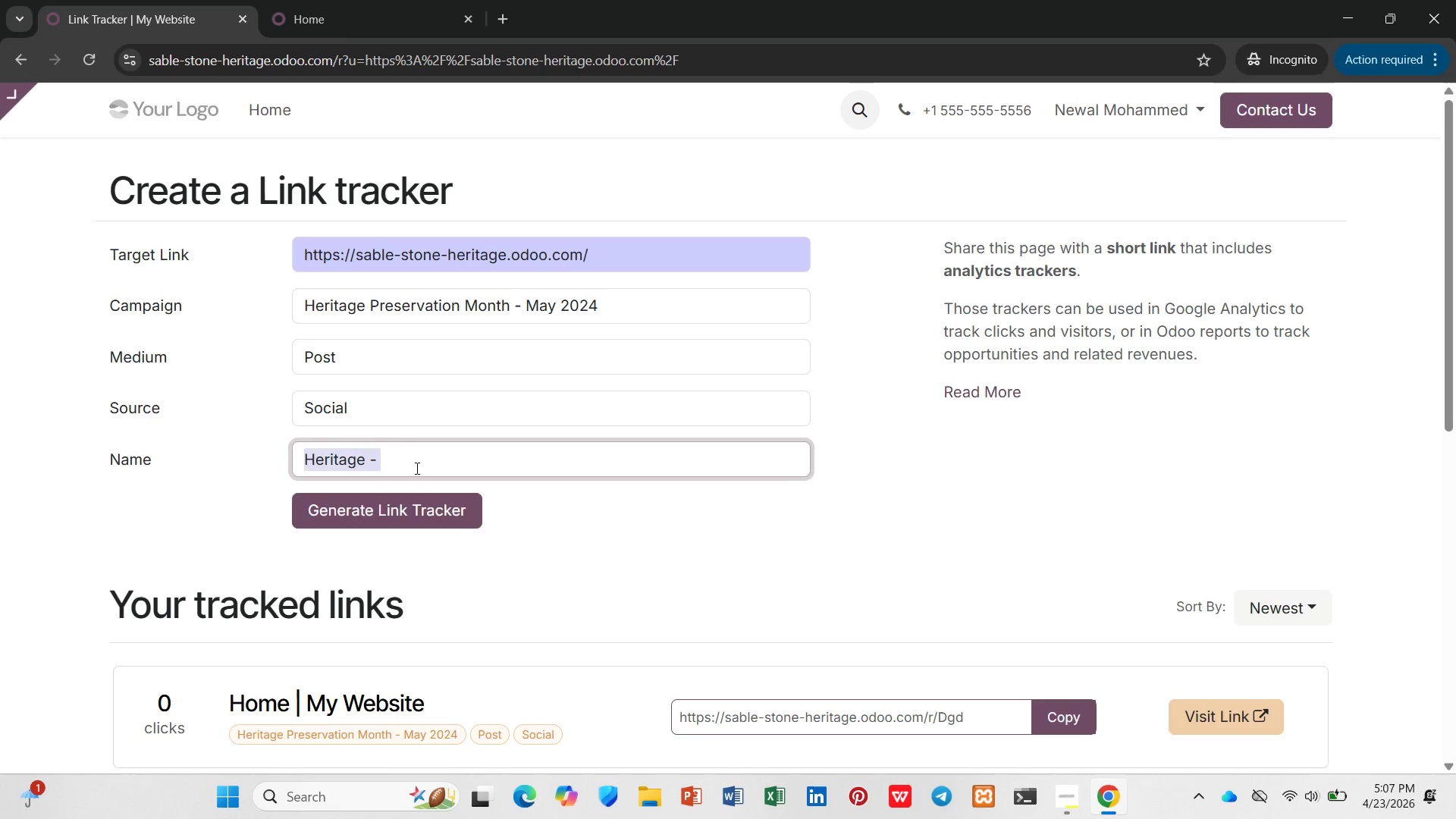 
key(ArrowRight)
 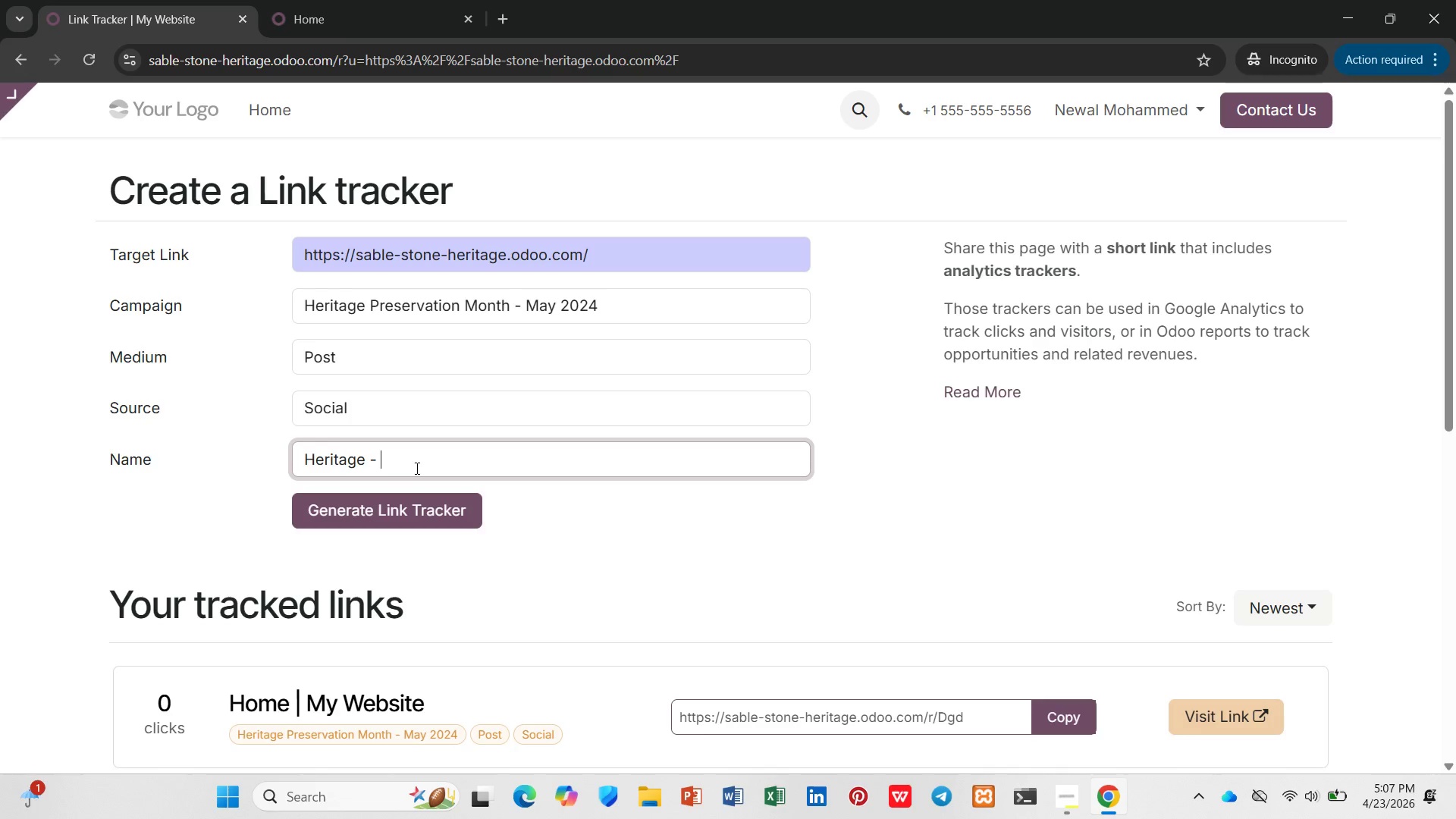 
type(Modernizing Utilities )
 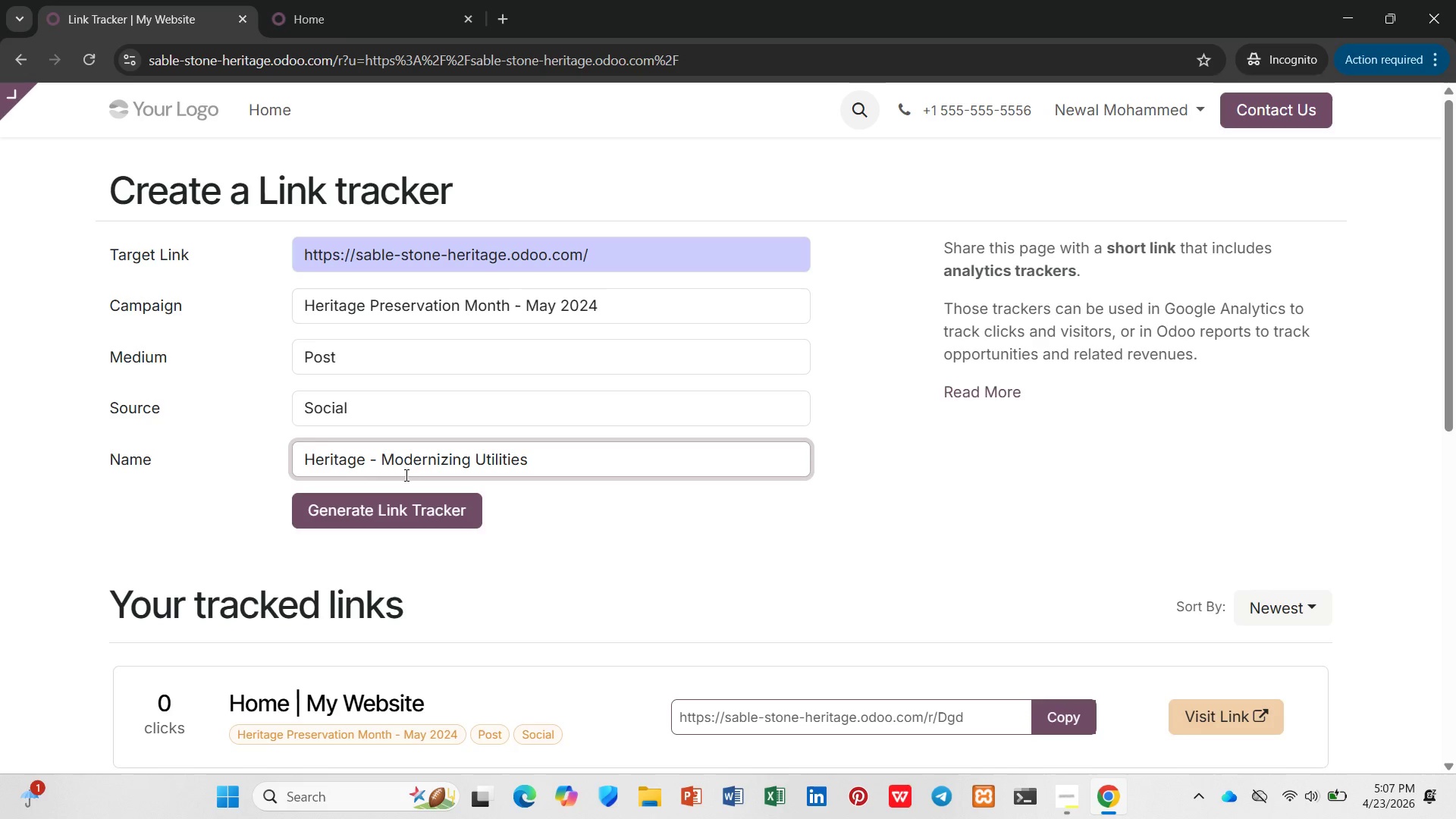 
left_click([438, 522])
 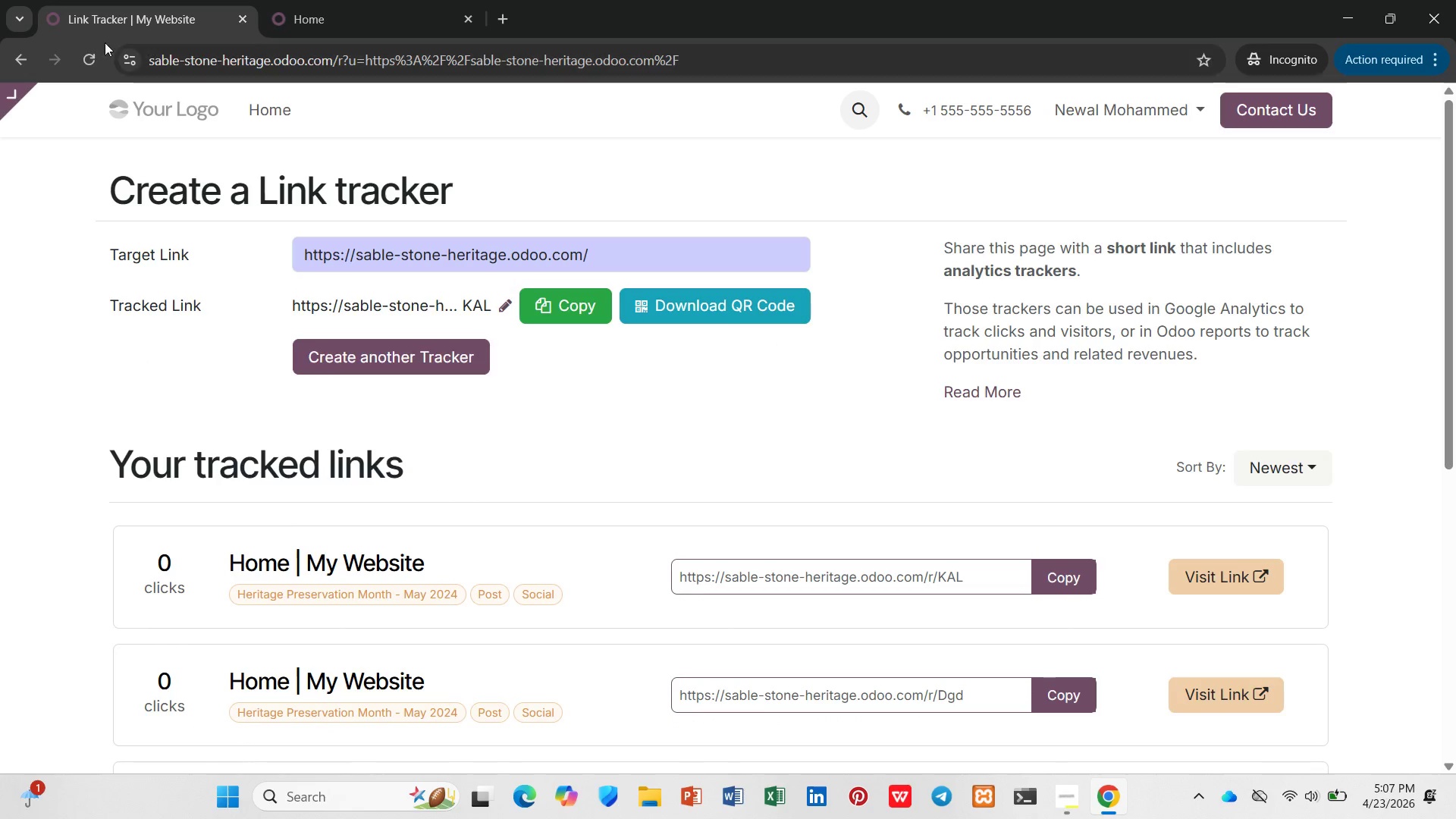 
left_click([90, 57])
 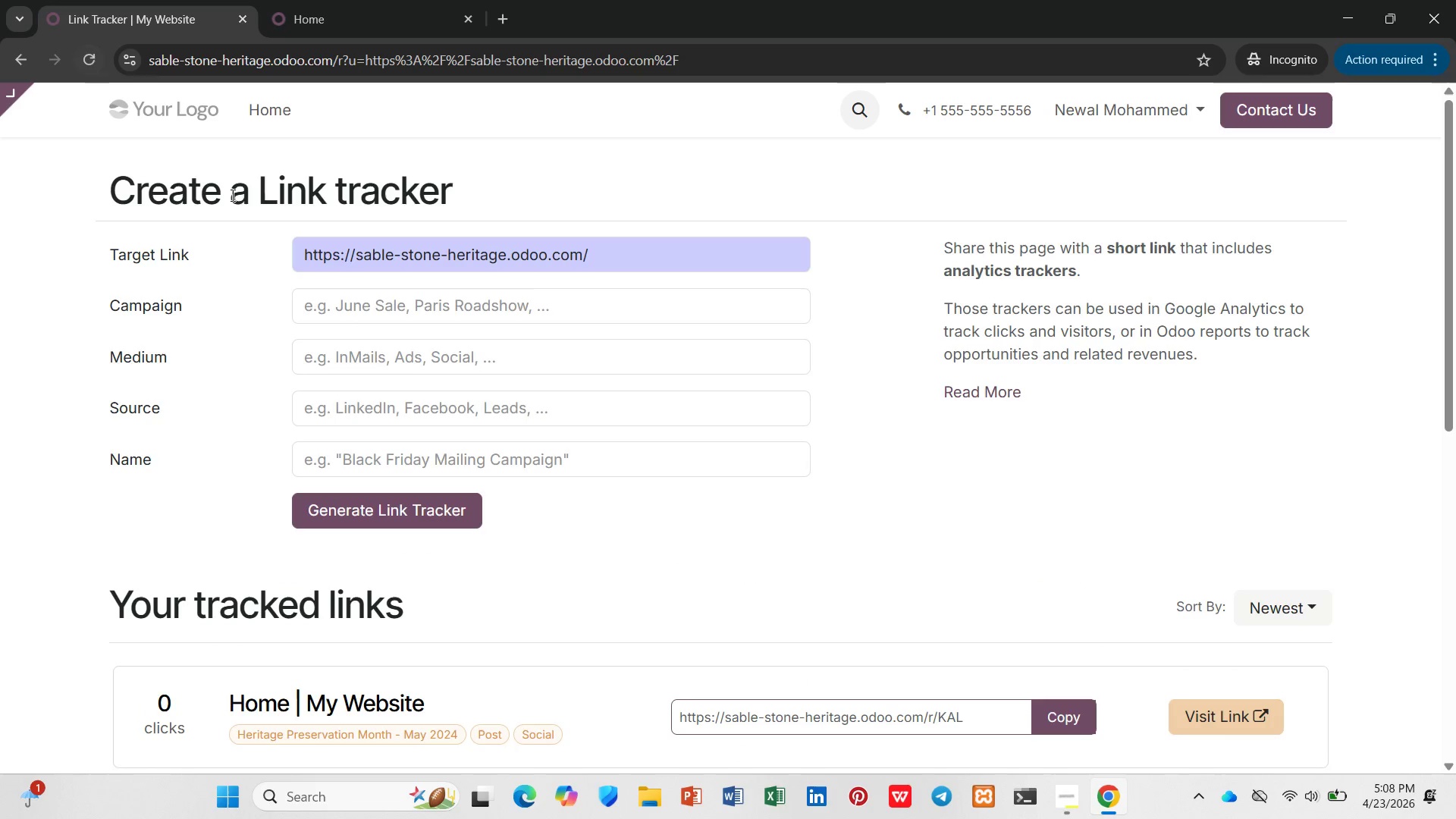 
left_click([307, 290])
 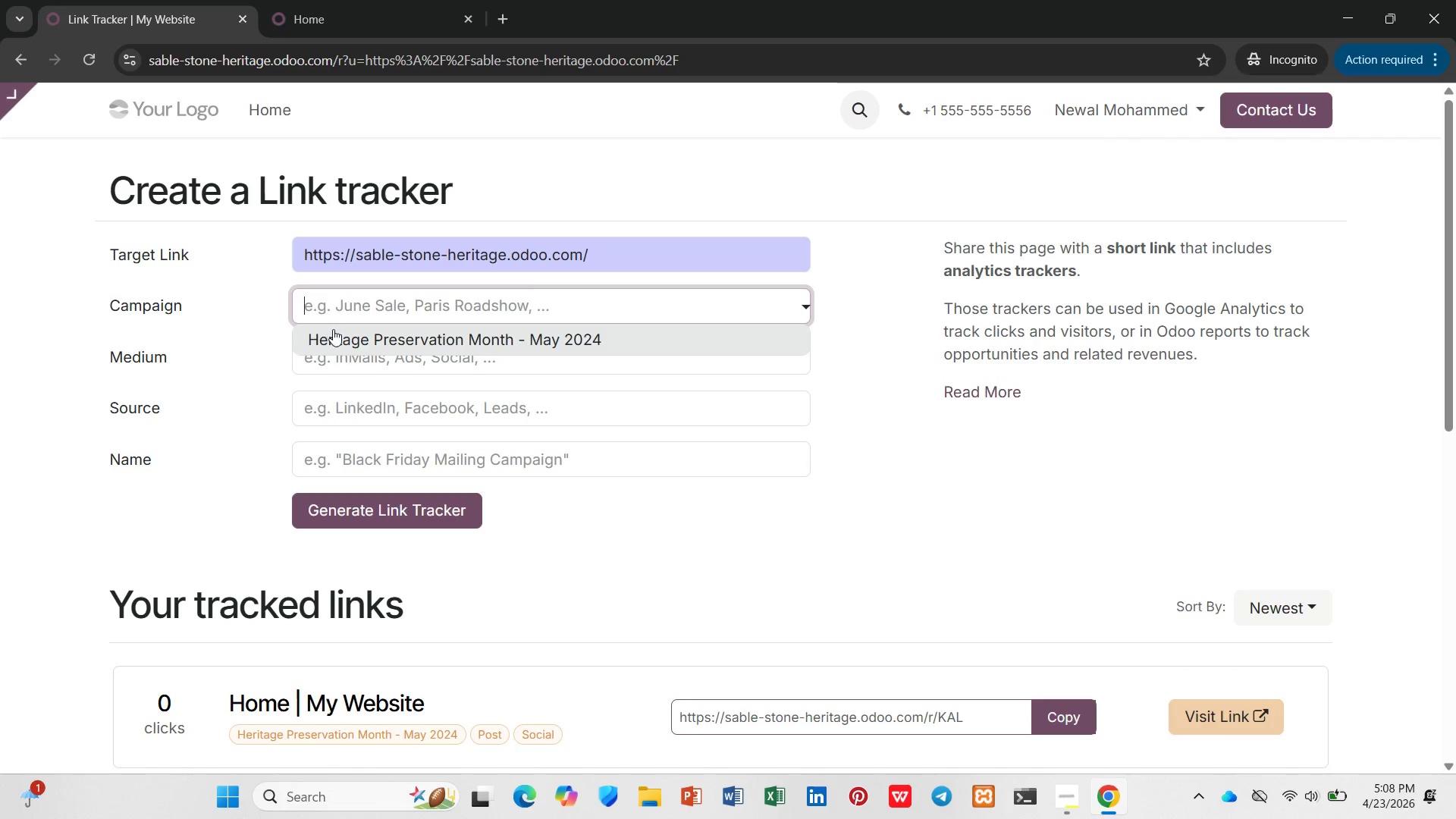 
left_click([334, 329])
 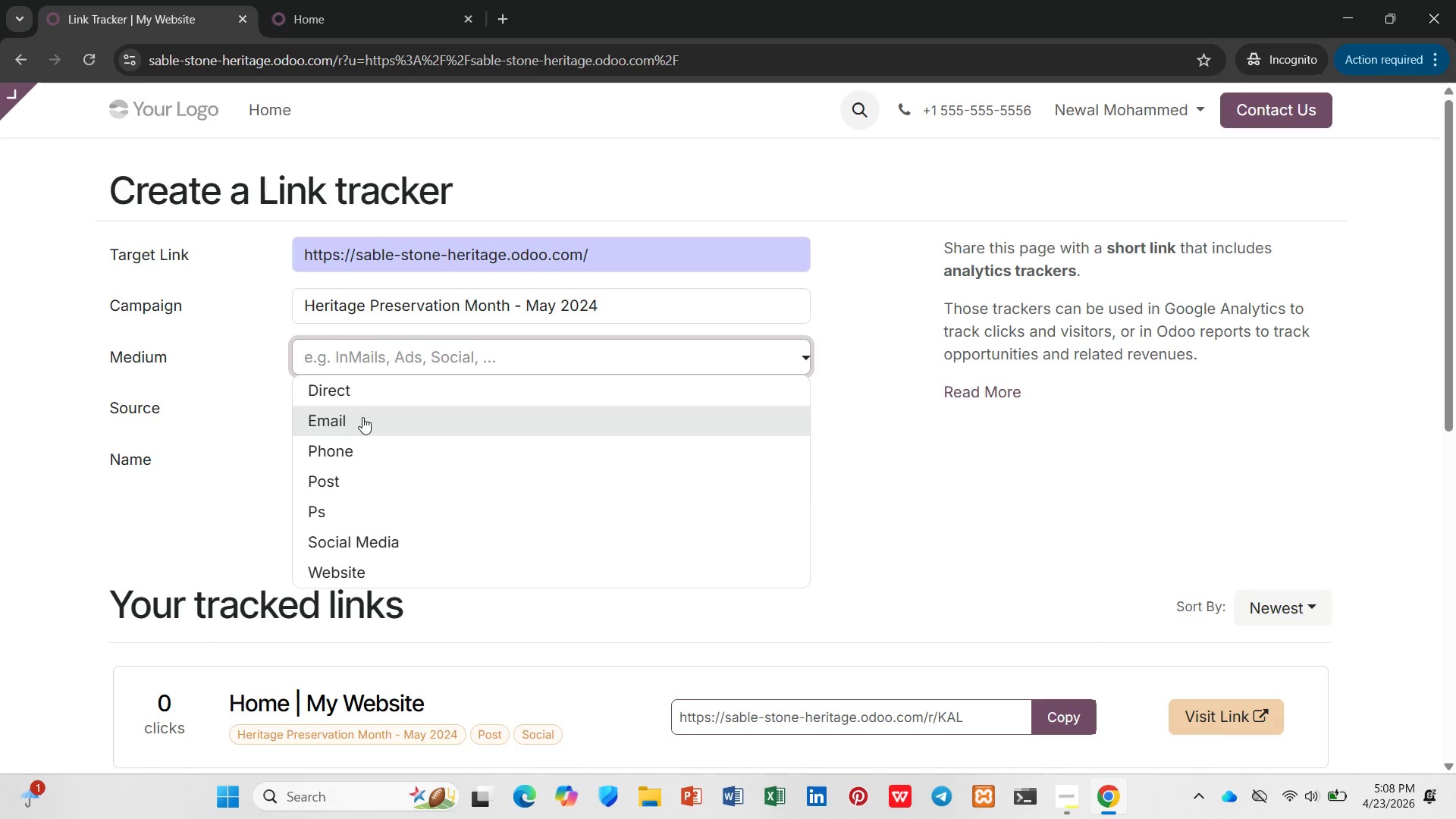 
left_click([375, 485])
 